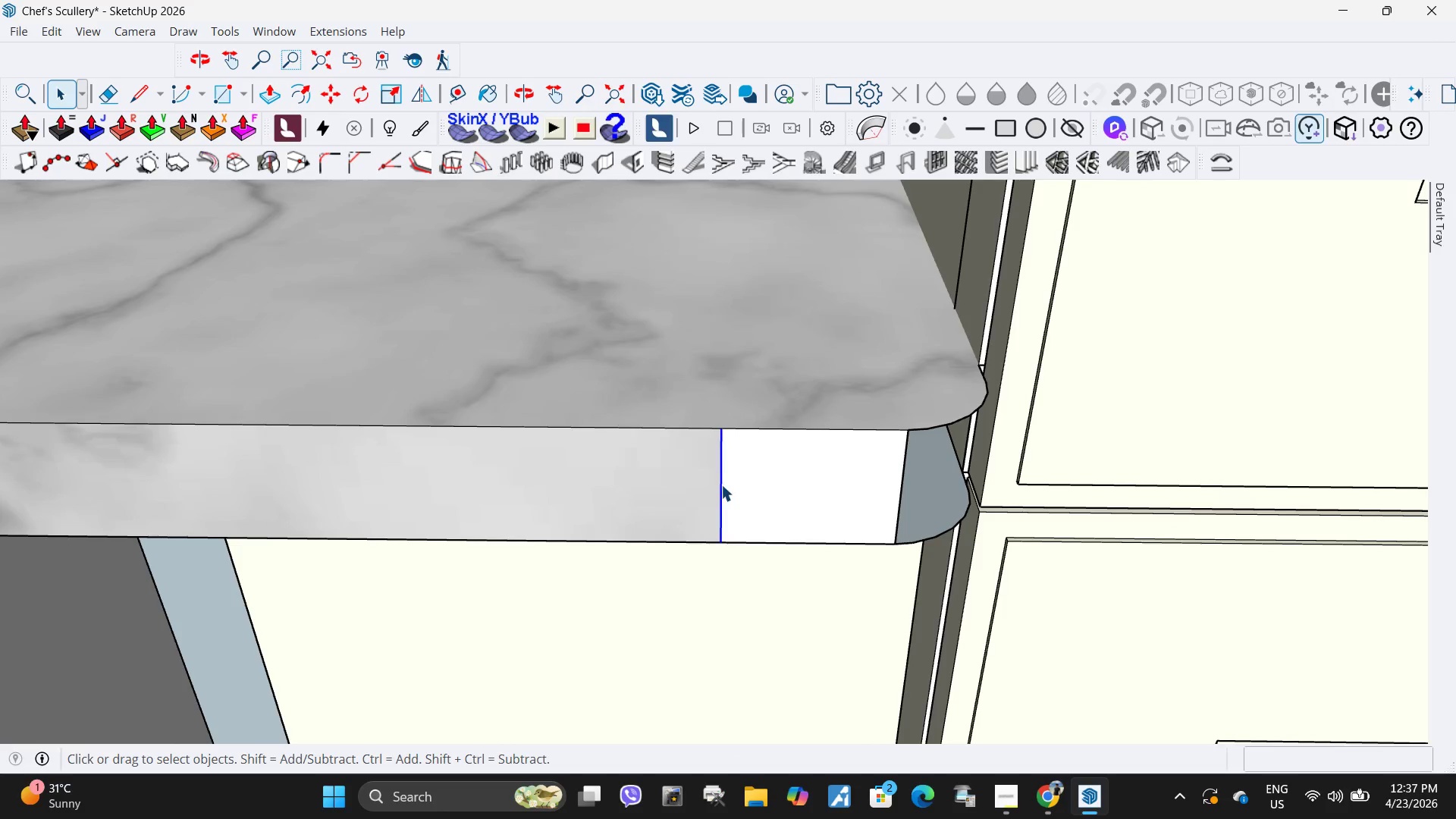 
key(Delete)
 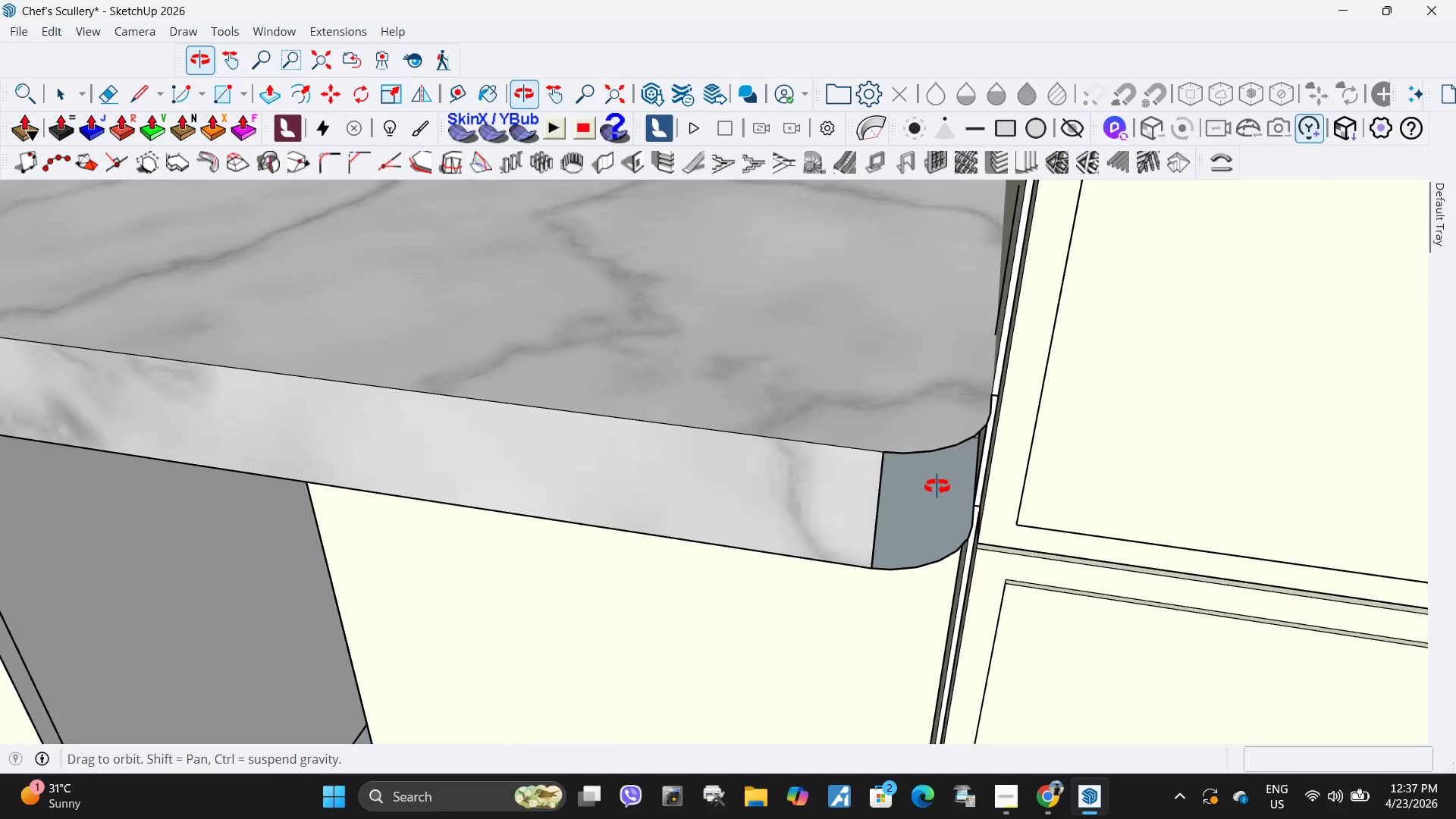 
key(L)
 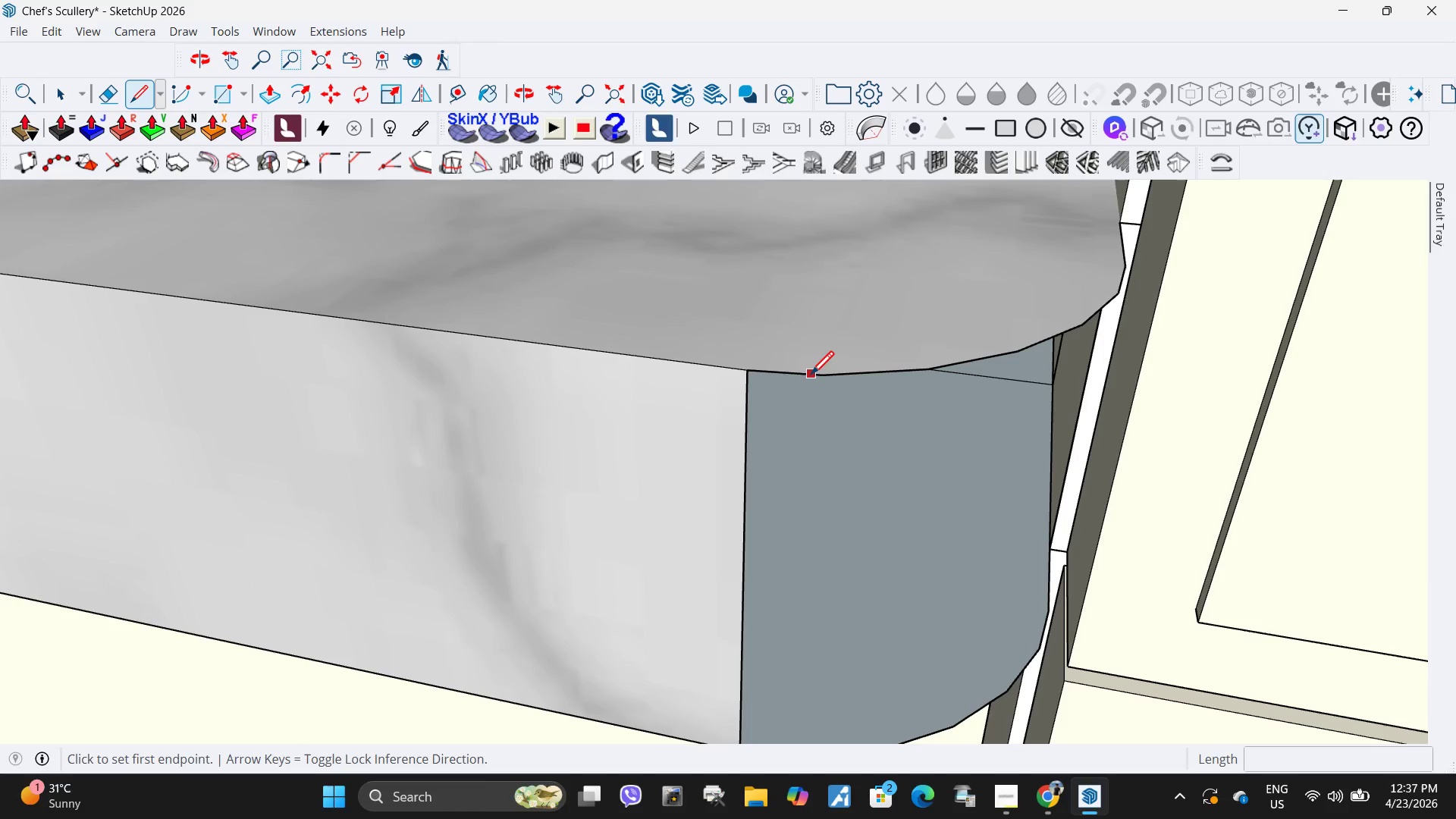 
scroll: coordinate [929, 485], scroll_direction: up, amount: 9.0
 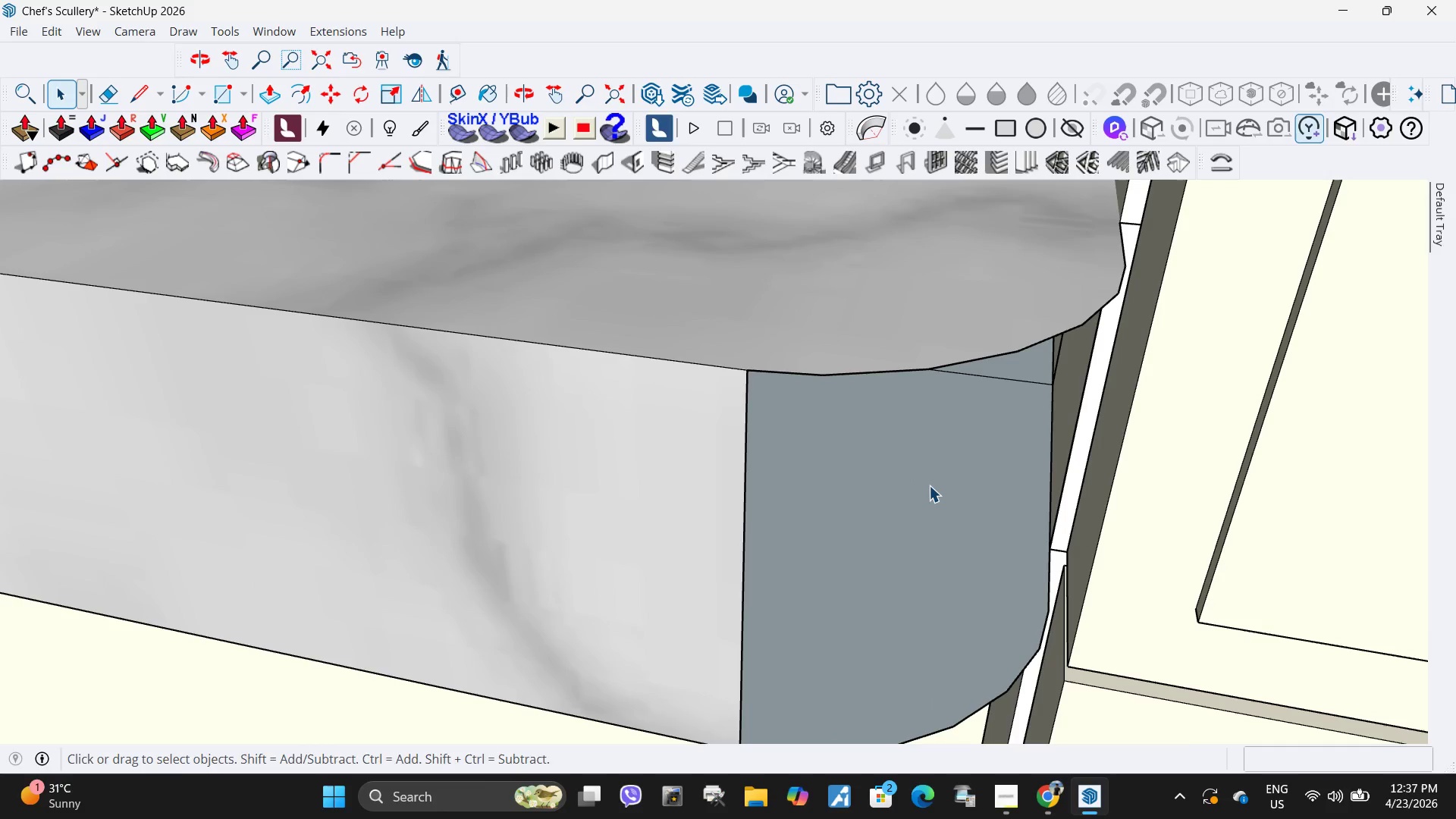 
left_click([821, 378])
 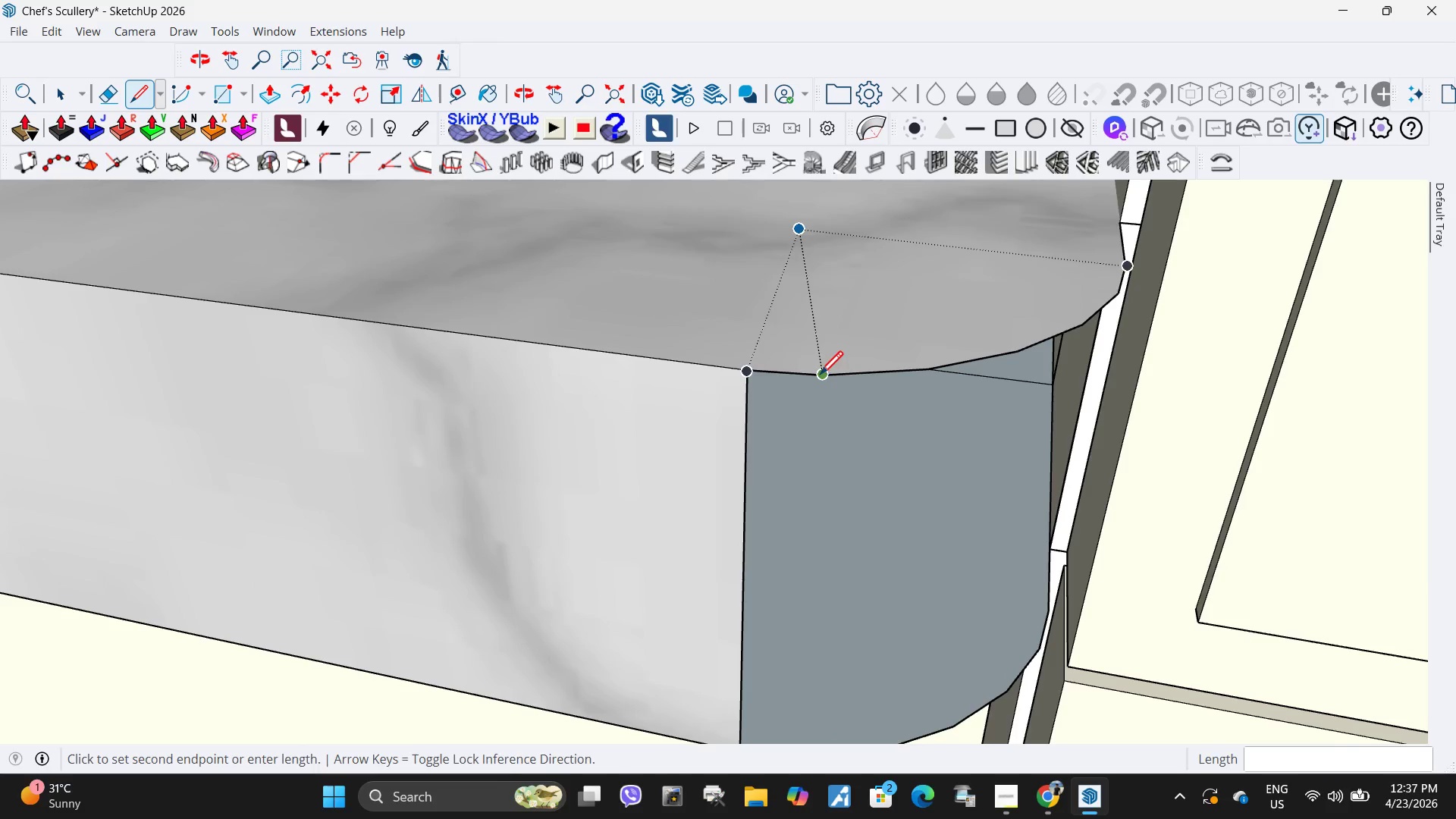 
scroll: coordinate [817, 384], scroll_direction: down, amount: 4.0
 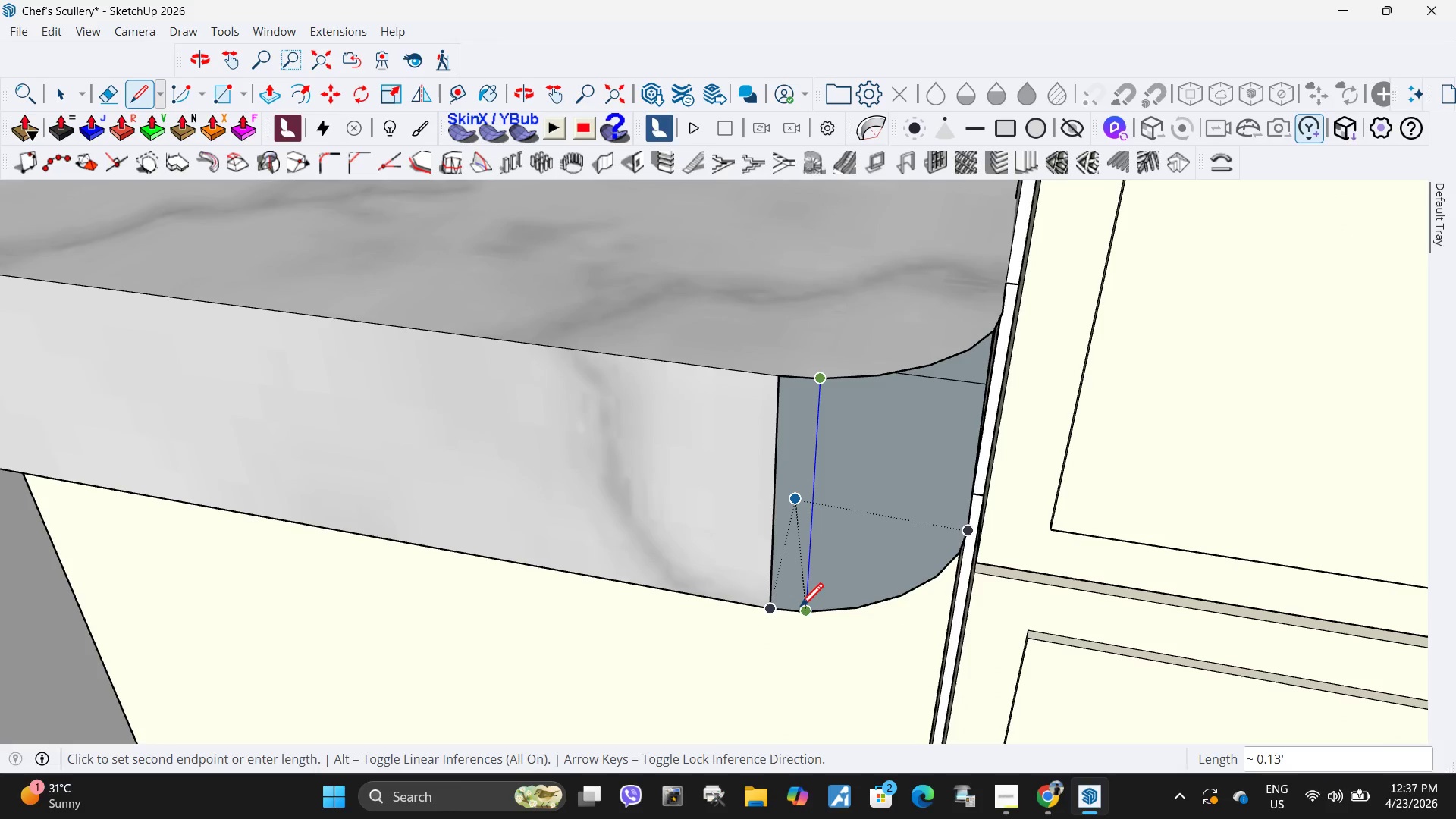 
left_click([802, 615])
 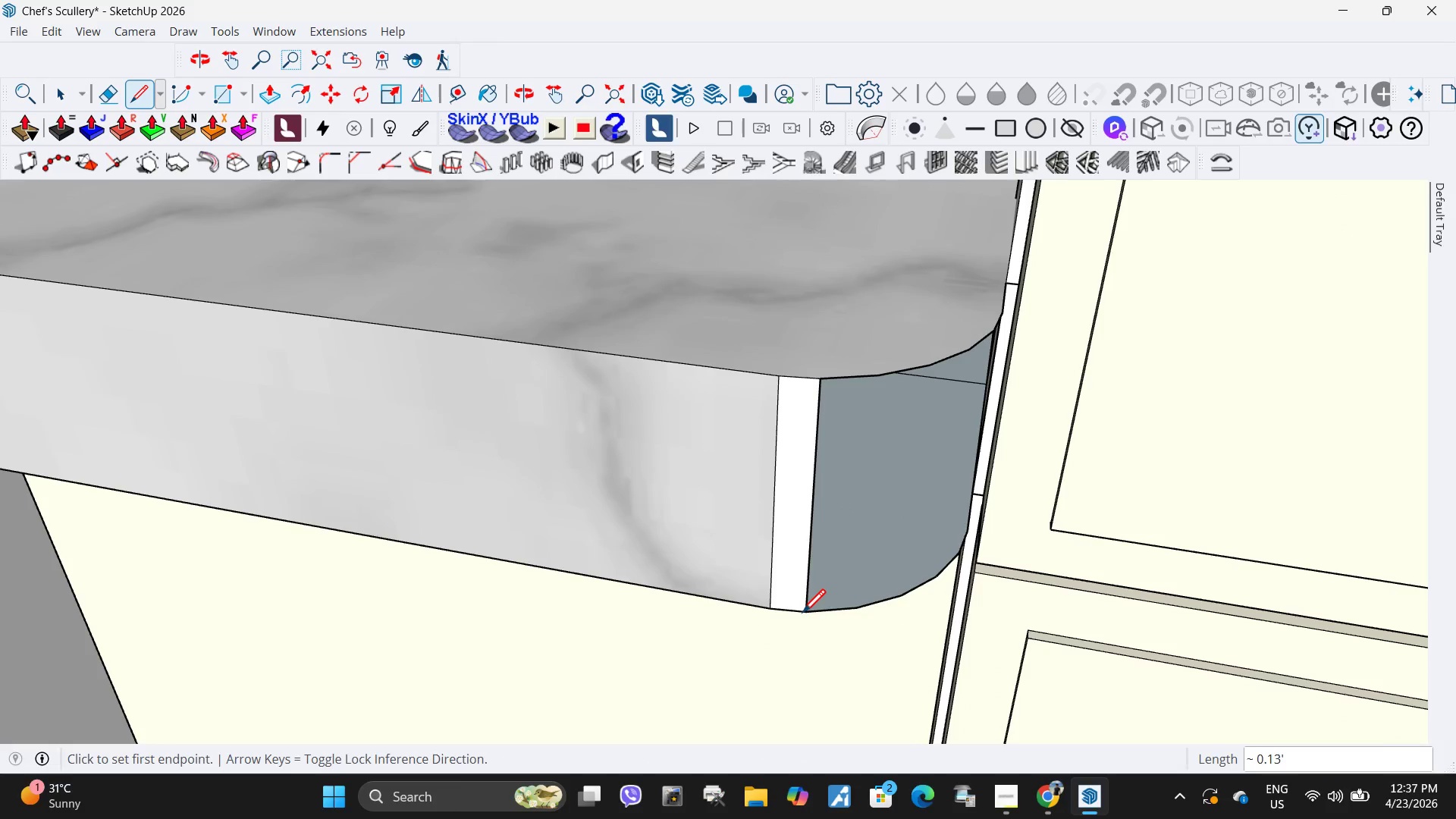 
key(Space)
 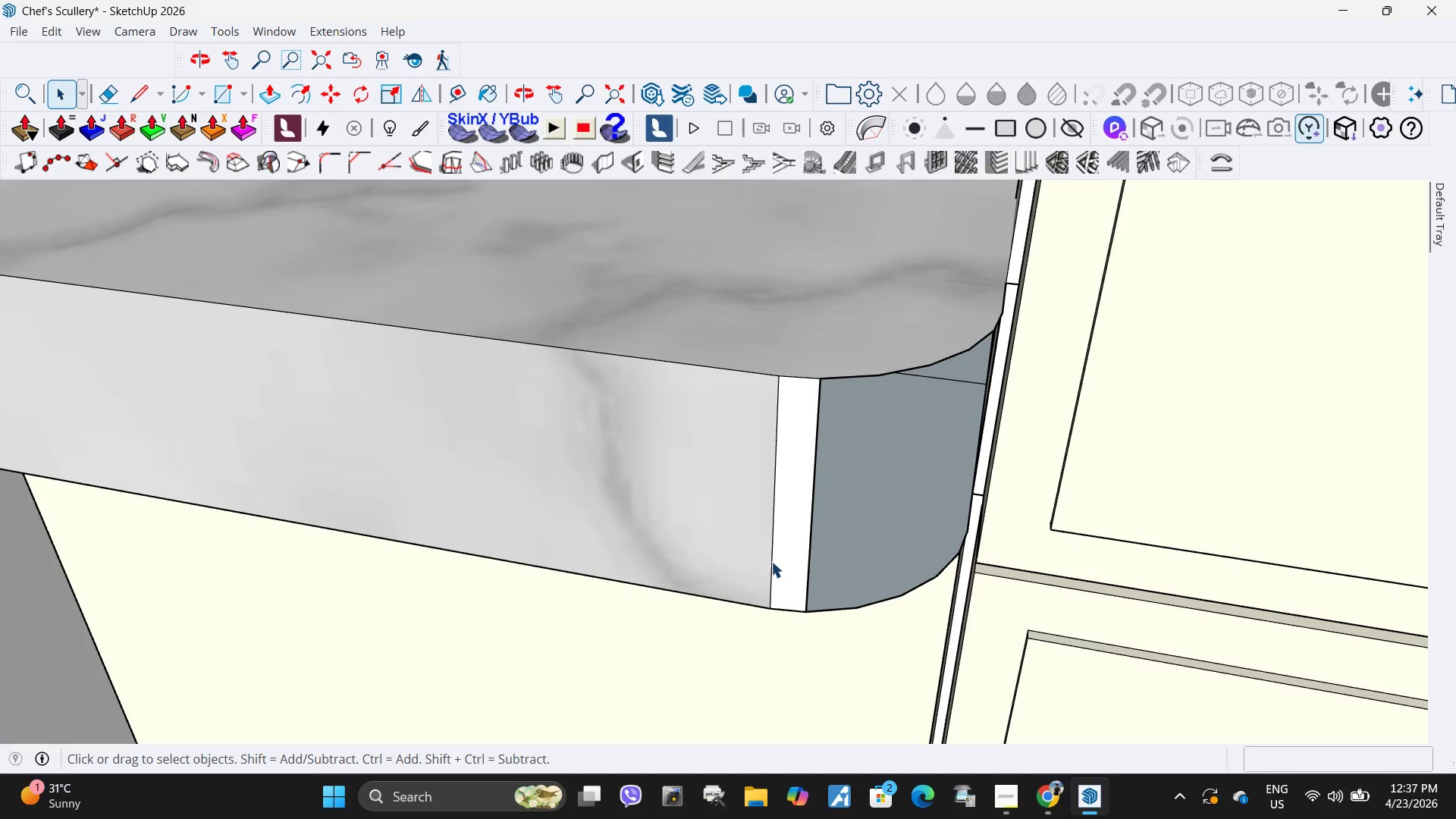 
left_click([771, 561])
 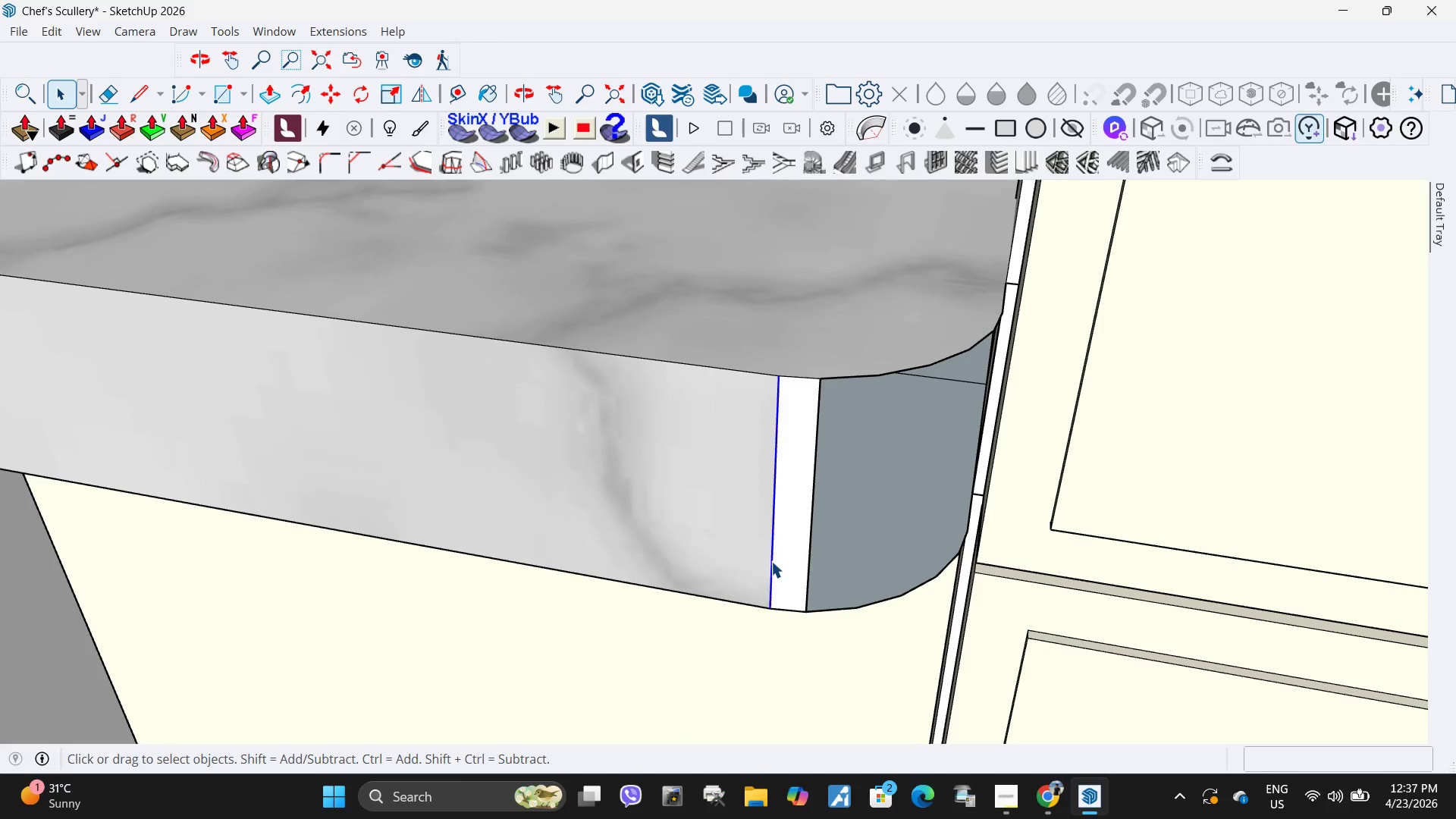 
key(Delete)
 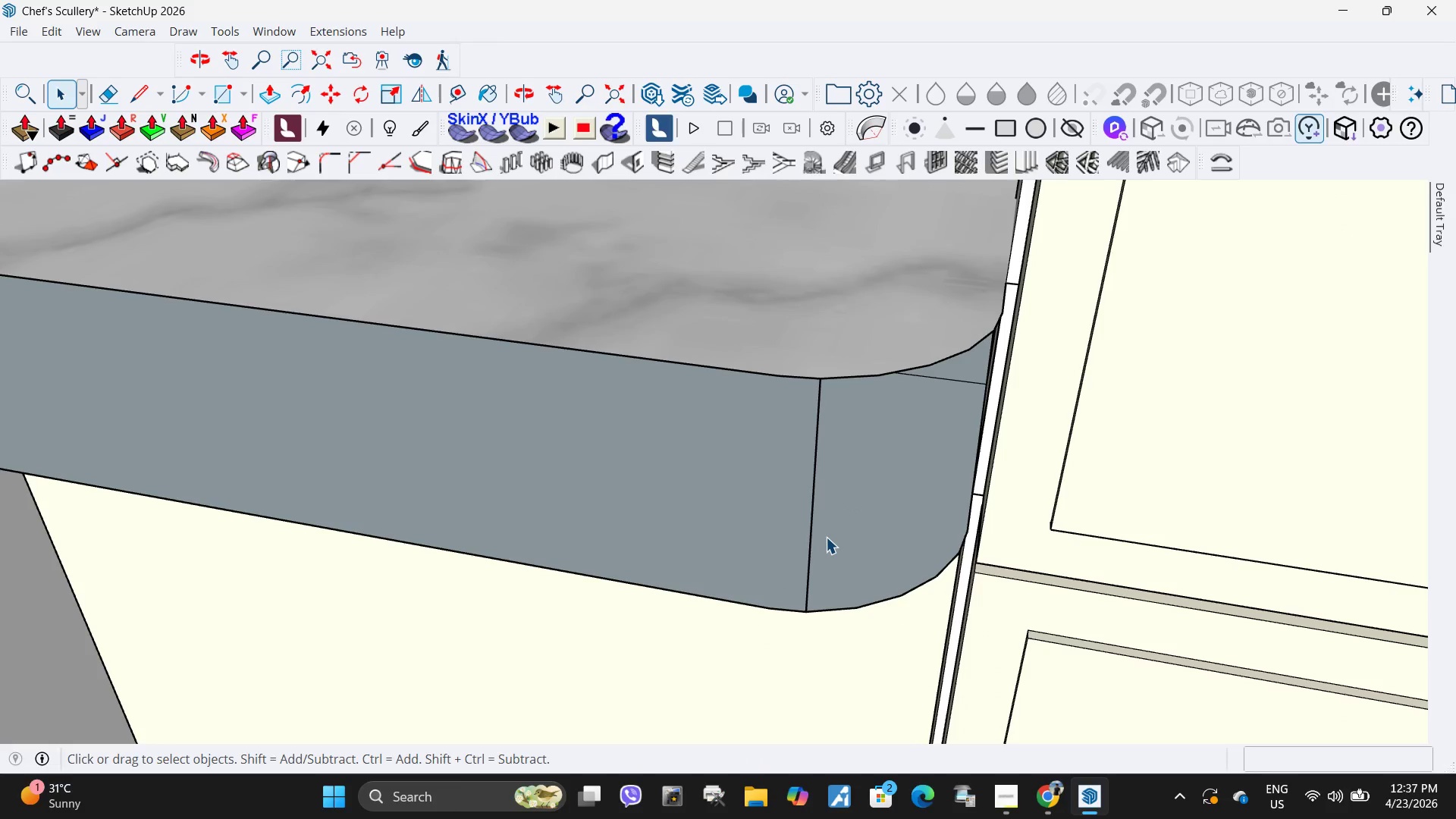 
key(Control+ControlLeft)
 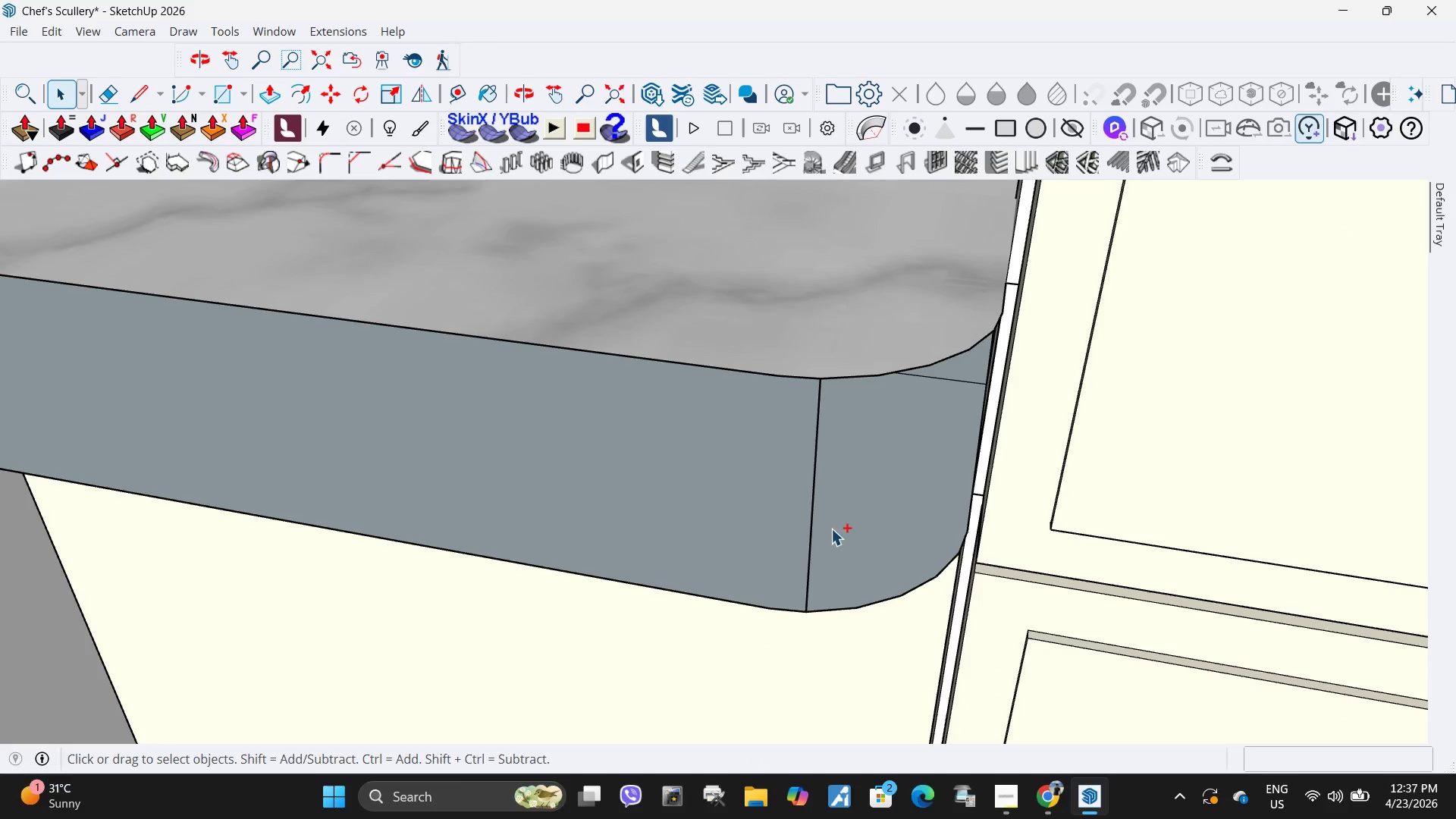 
key(Control+Z)
 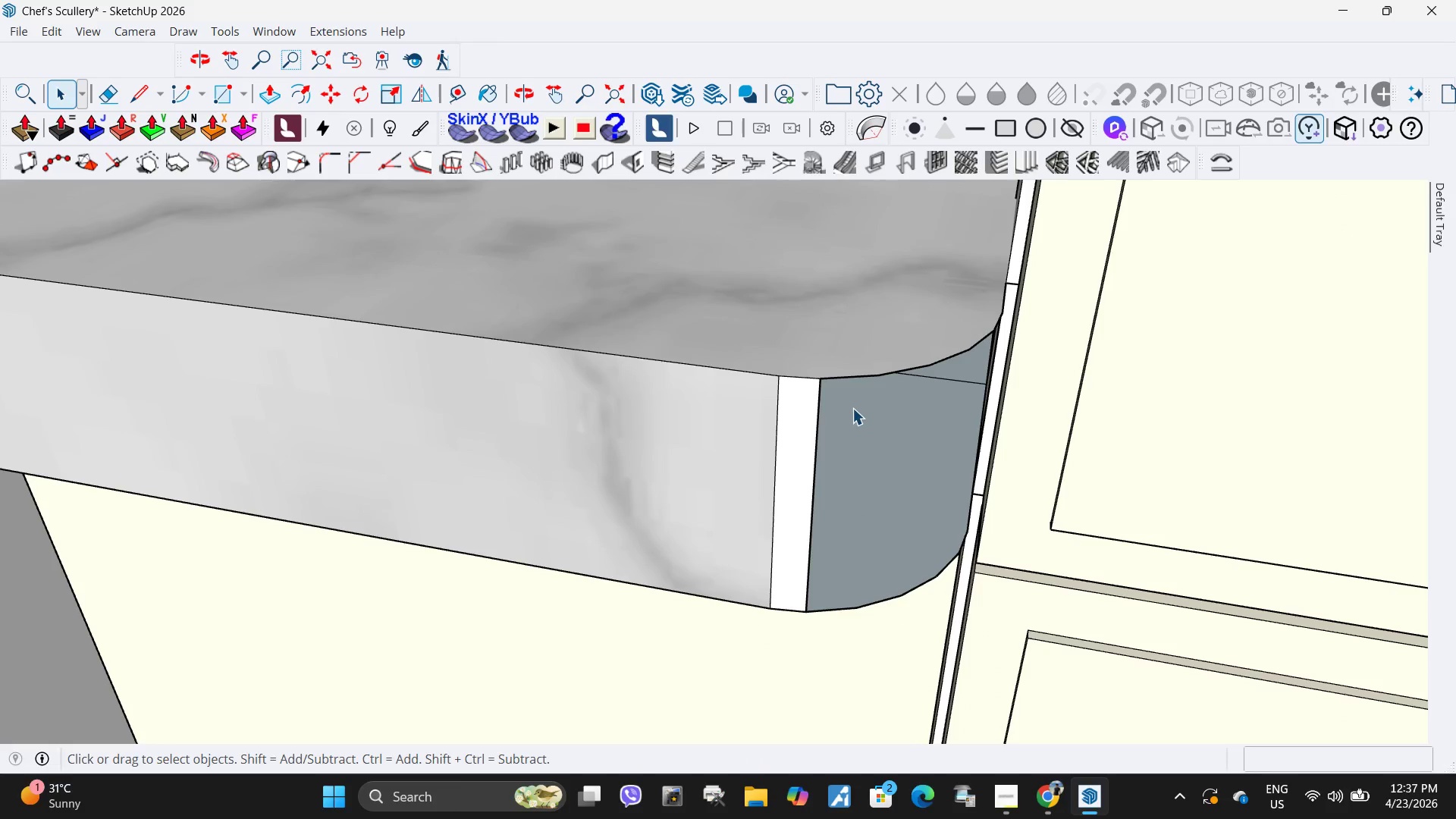 
key(L)
 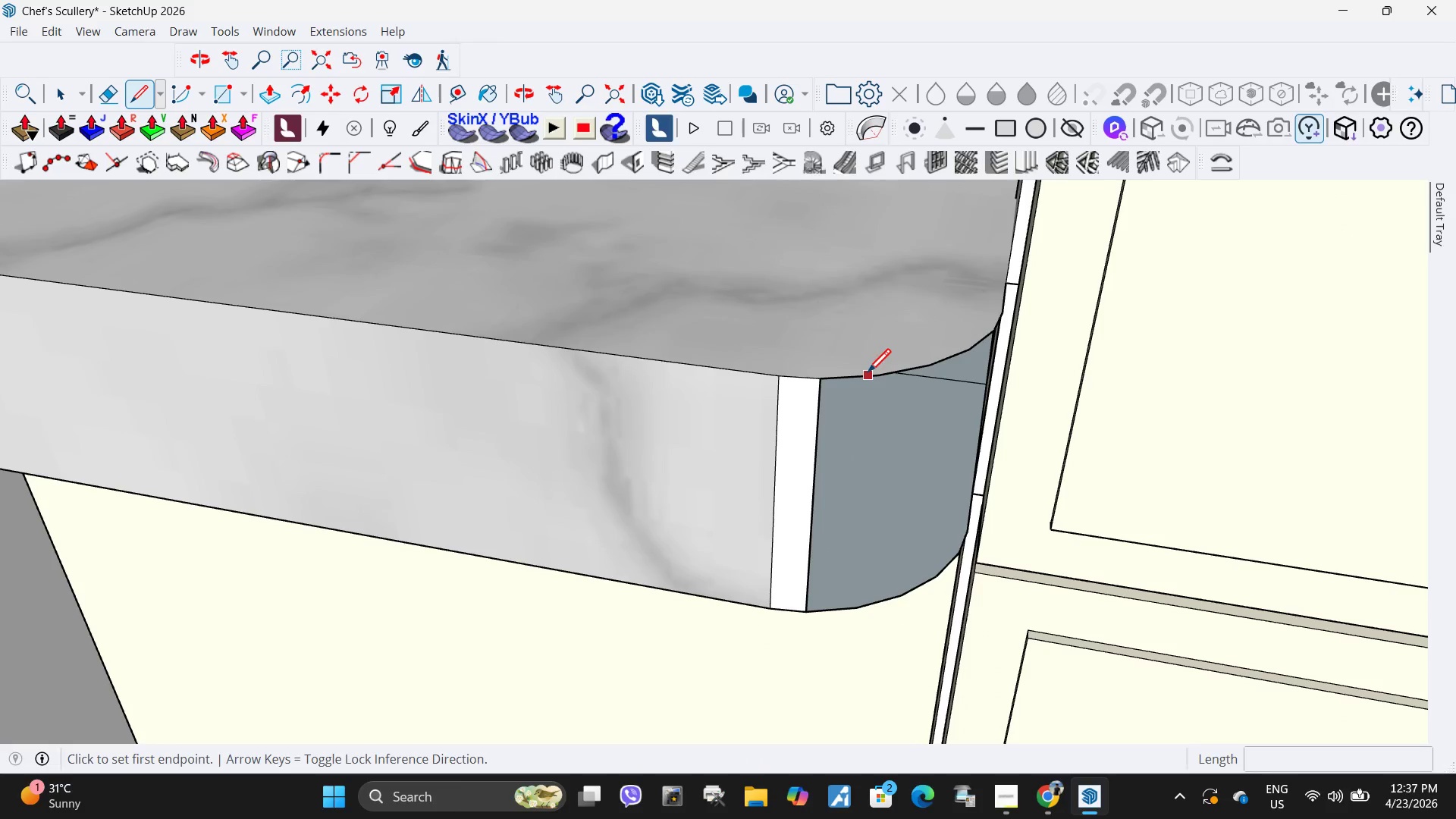 
left_click([875, 376])
 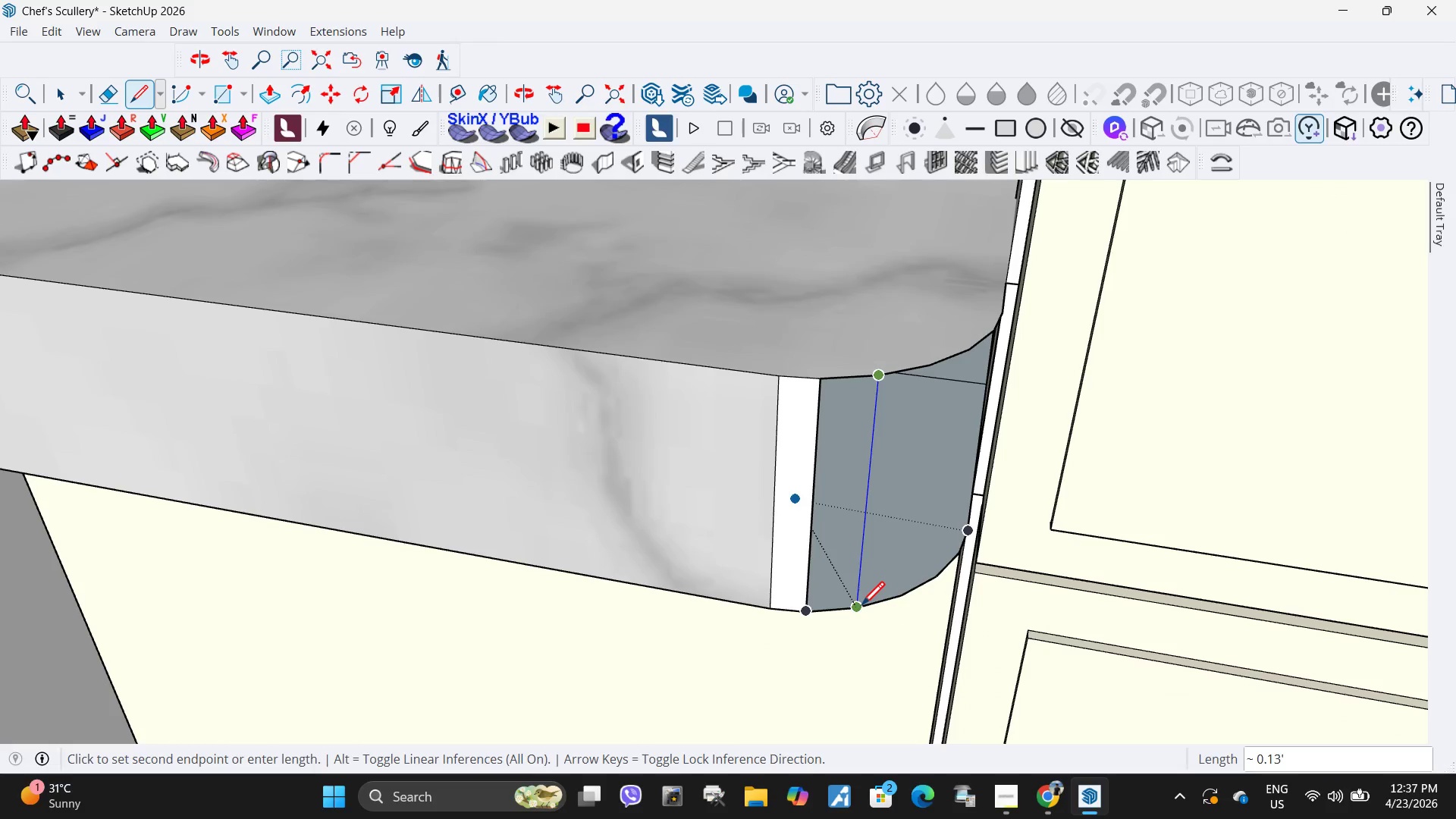 
left_click([861, 607])
 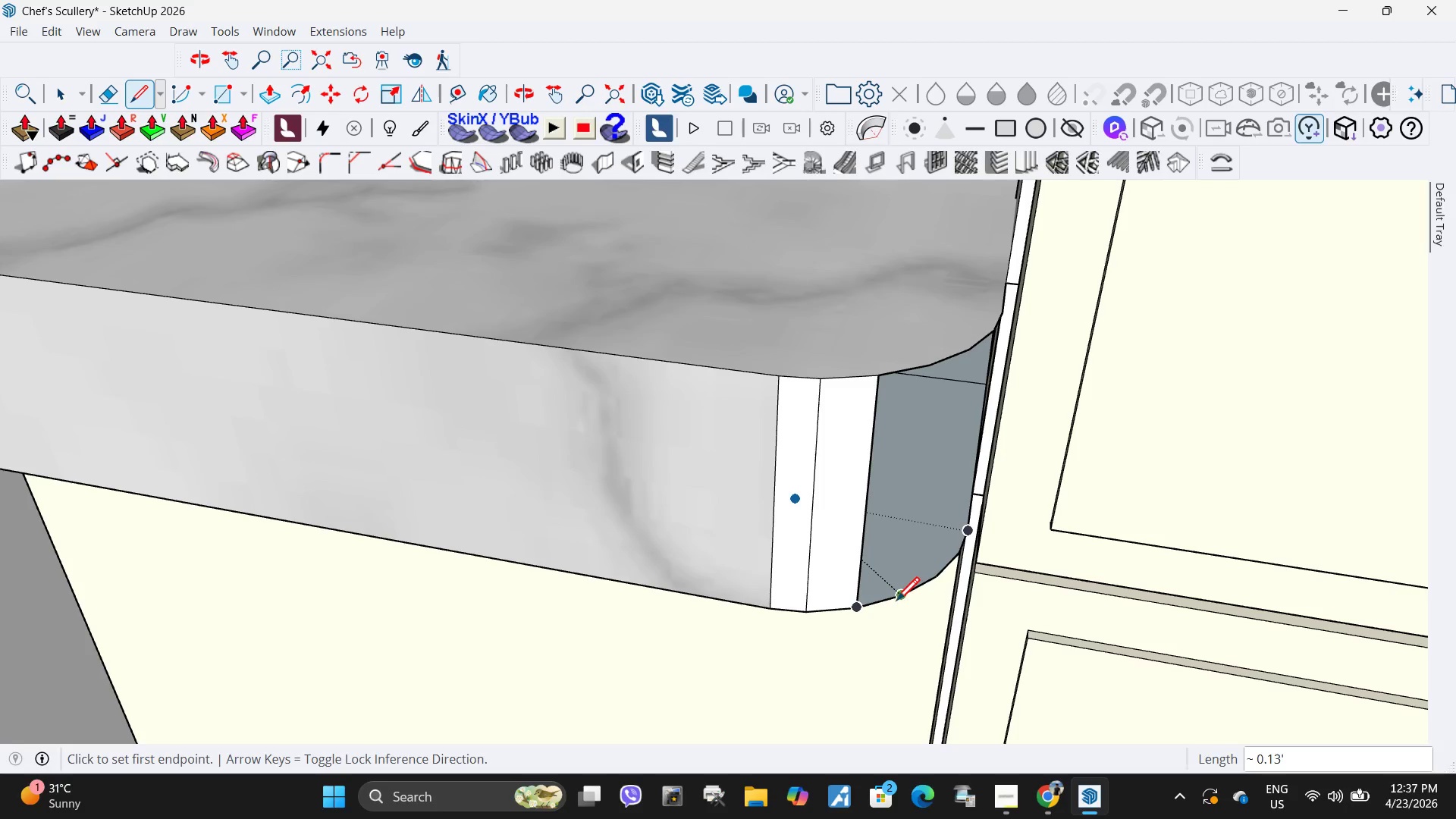 
left_click([899, 599])
 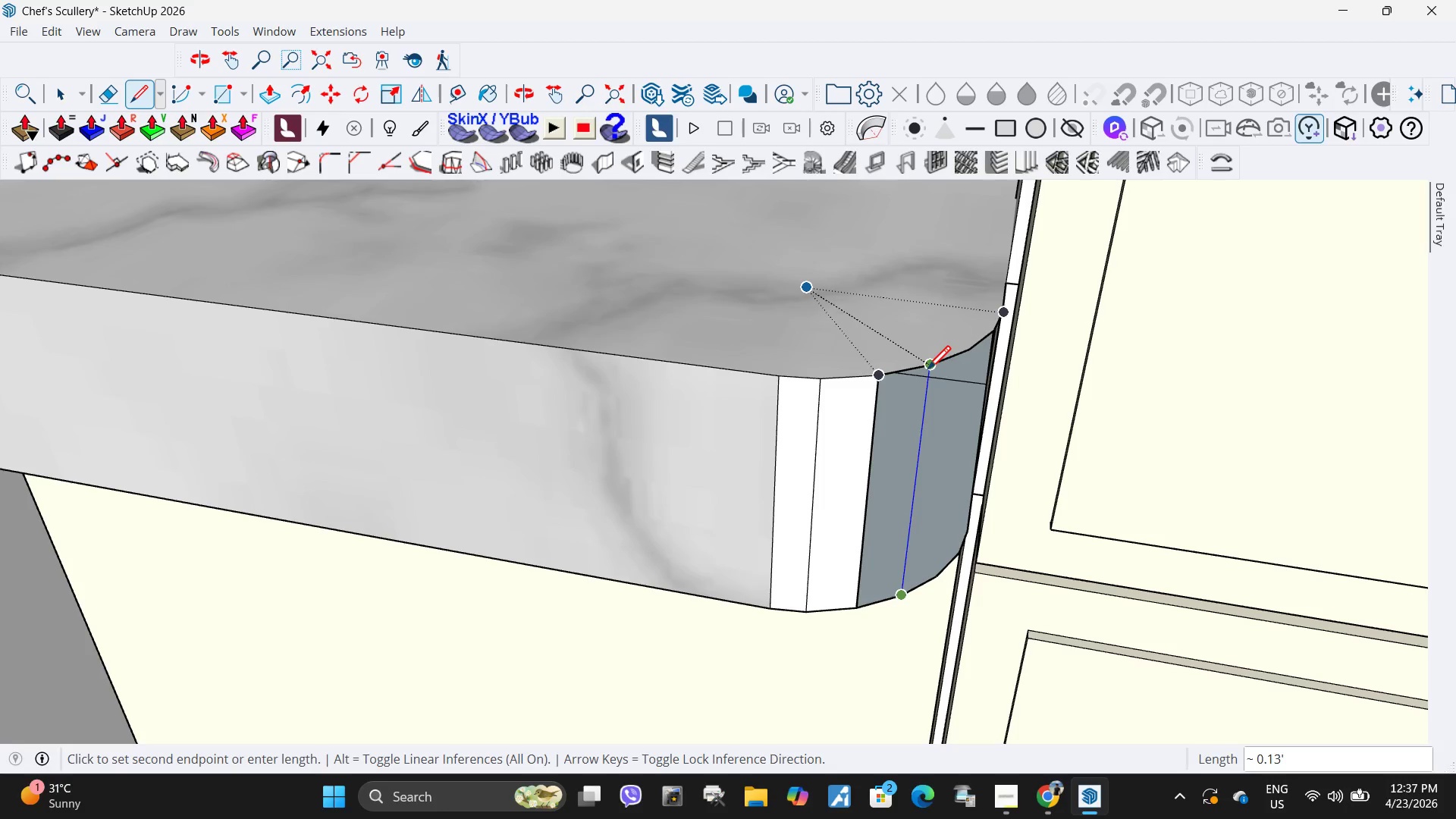 
left_click([927, 370])
 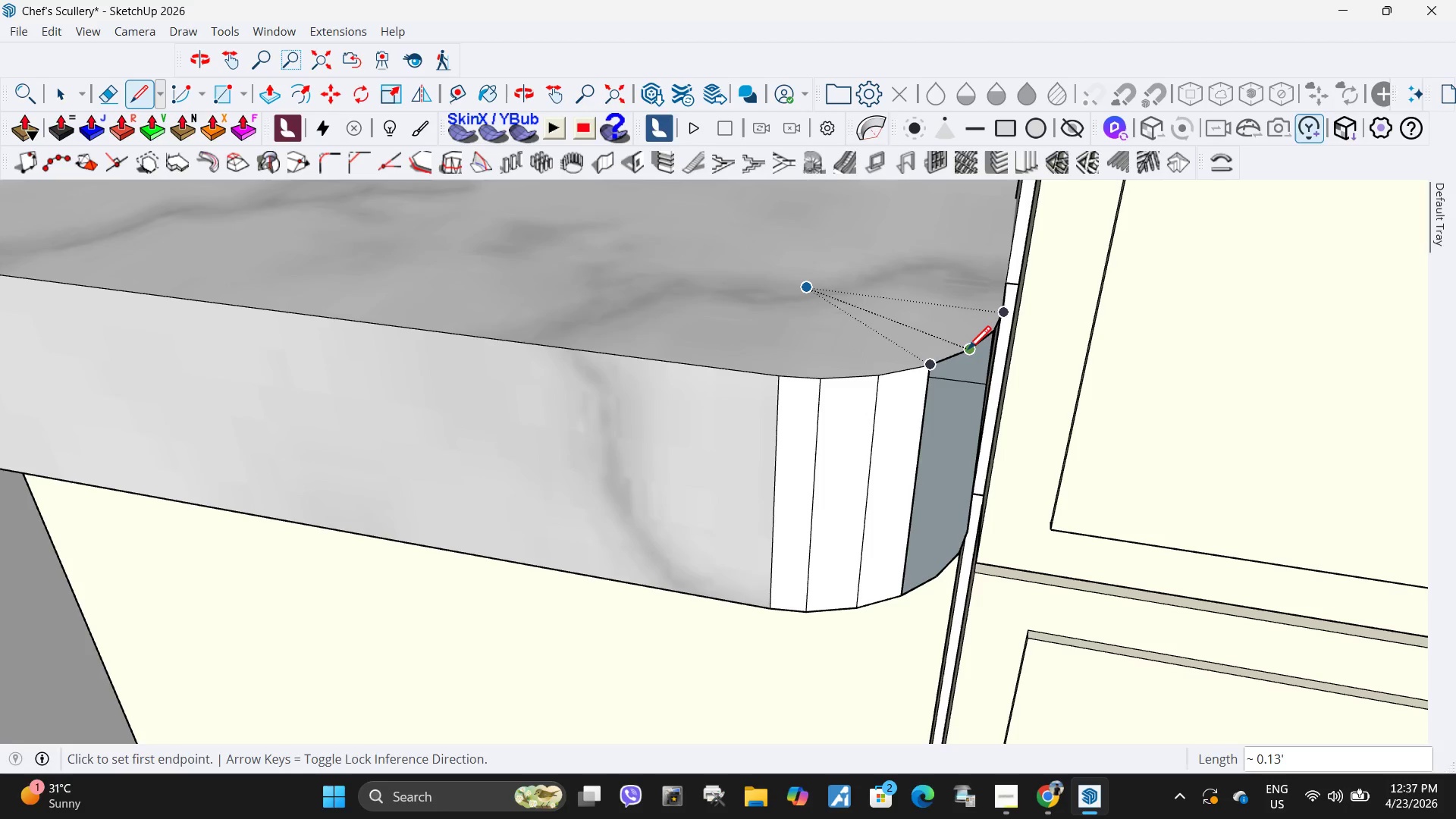 
left_click([968, 352])
 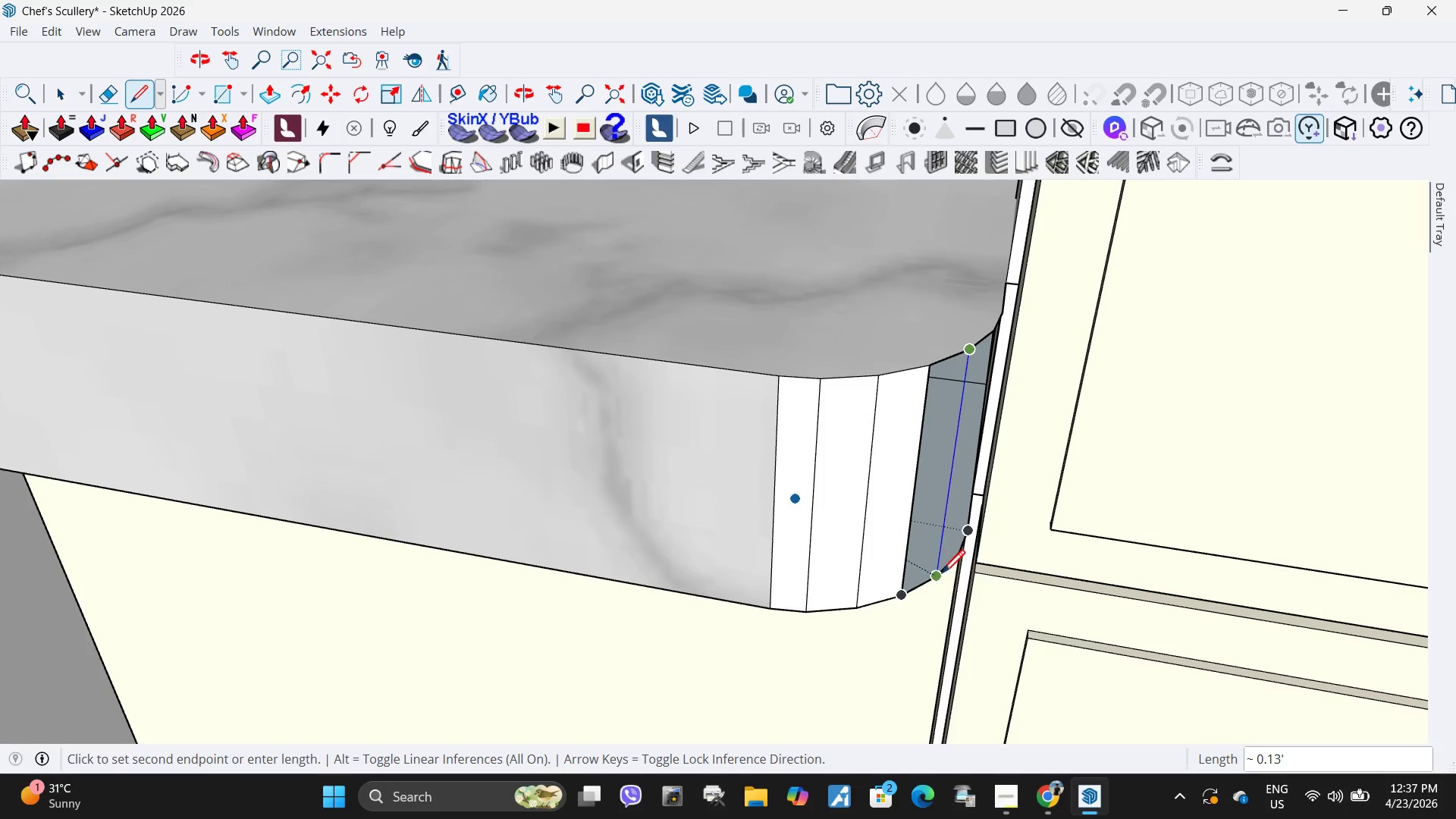 
left_click([941, 576])
 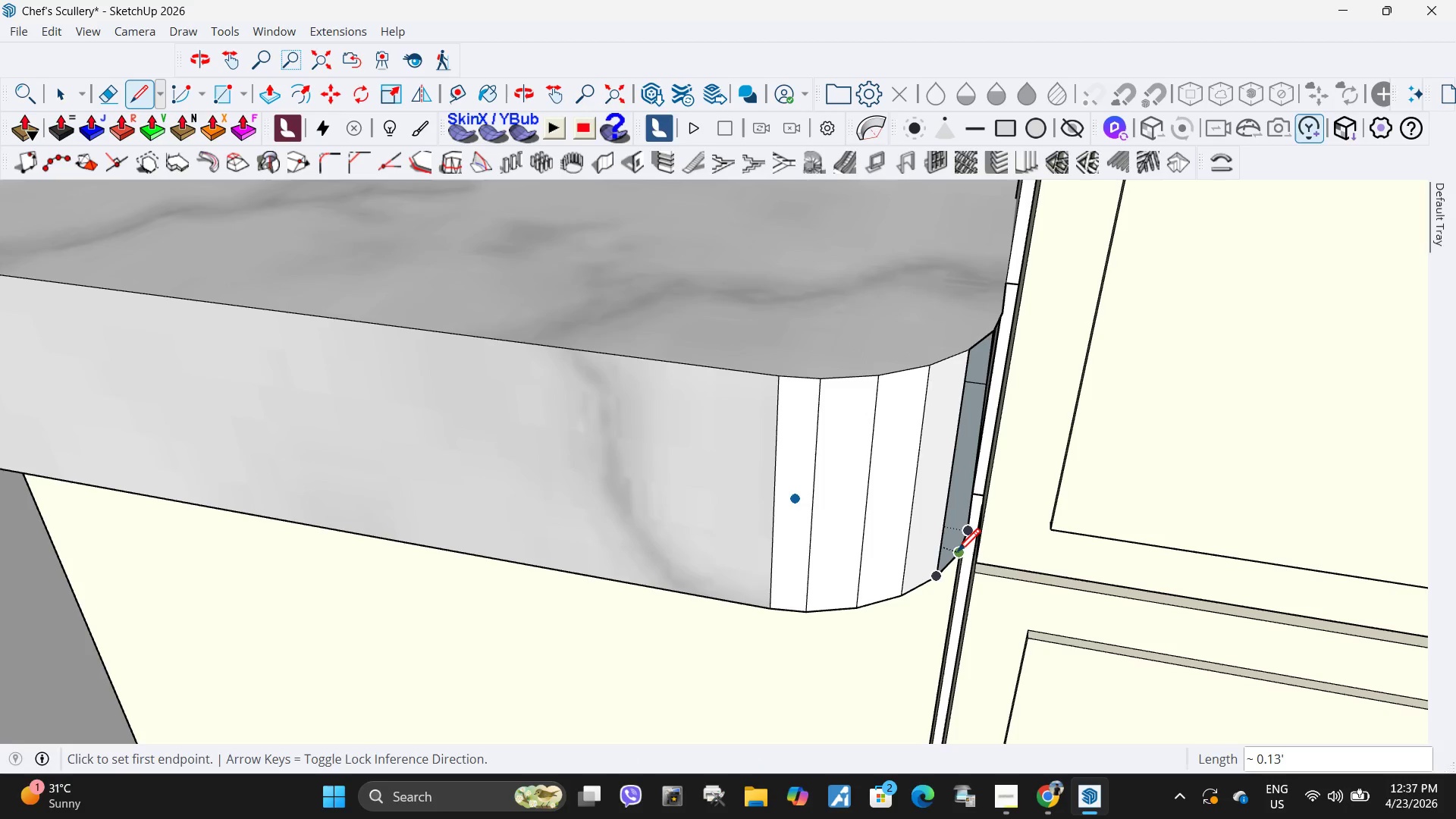 
left_click([957, 554])
 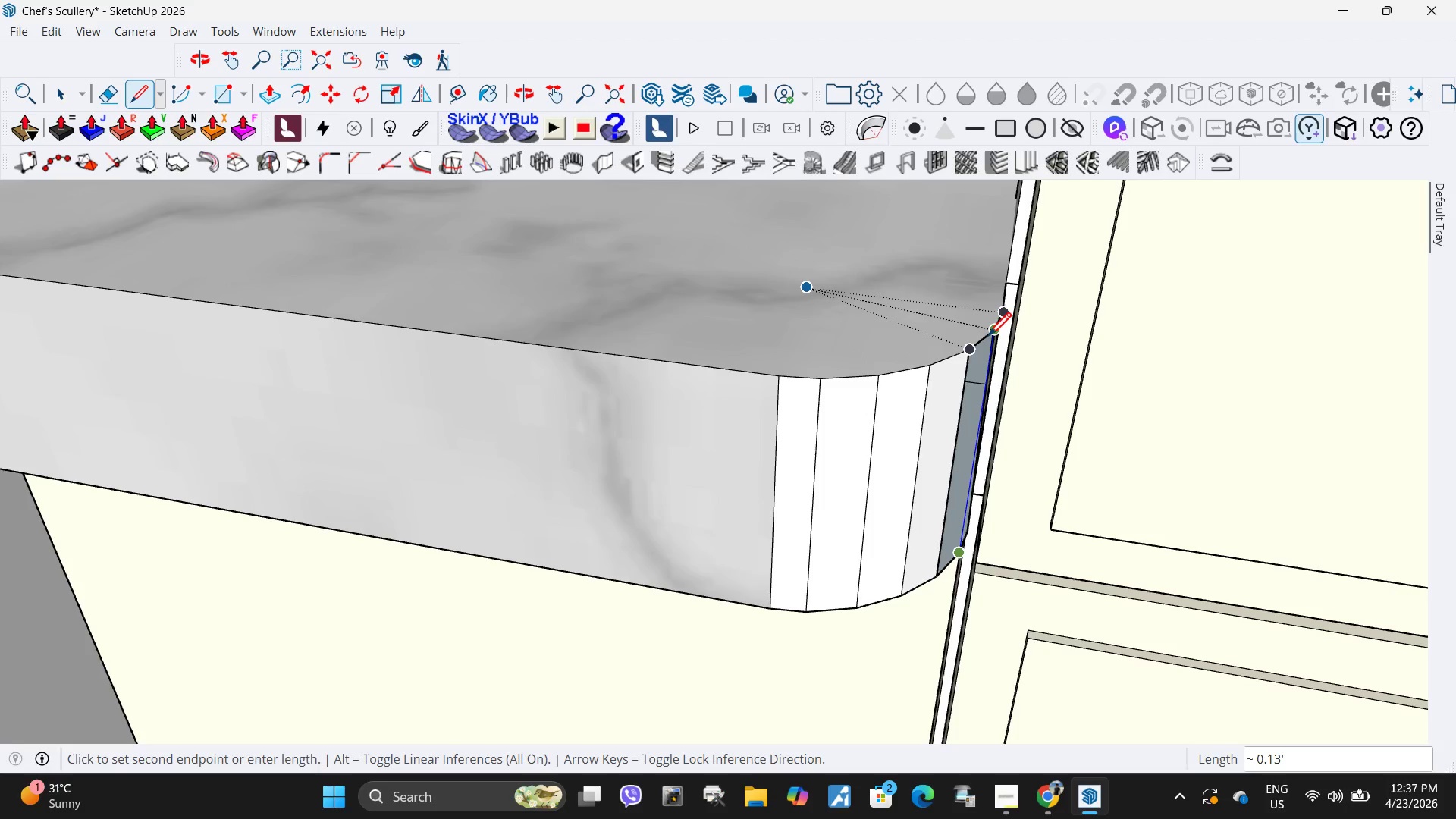 
left_click([988, 338])
 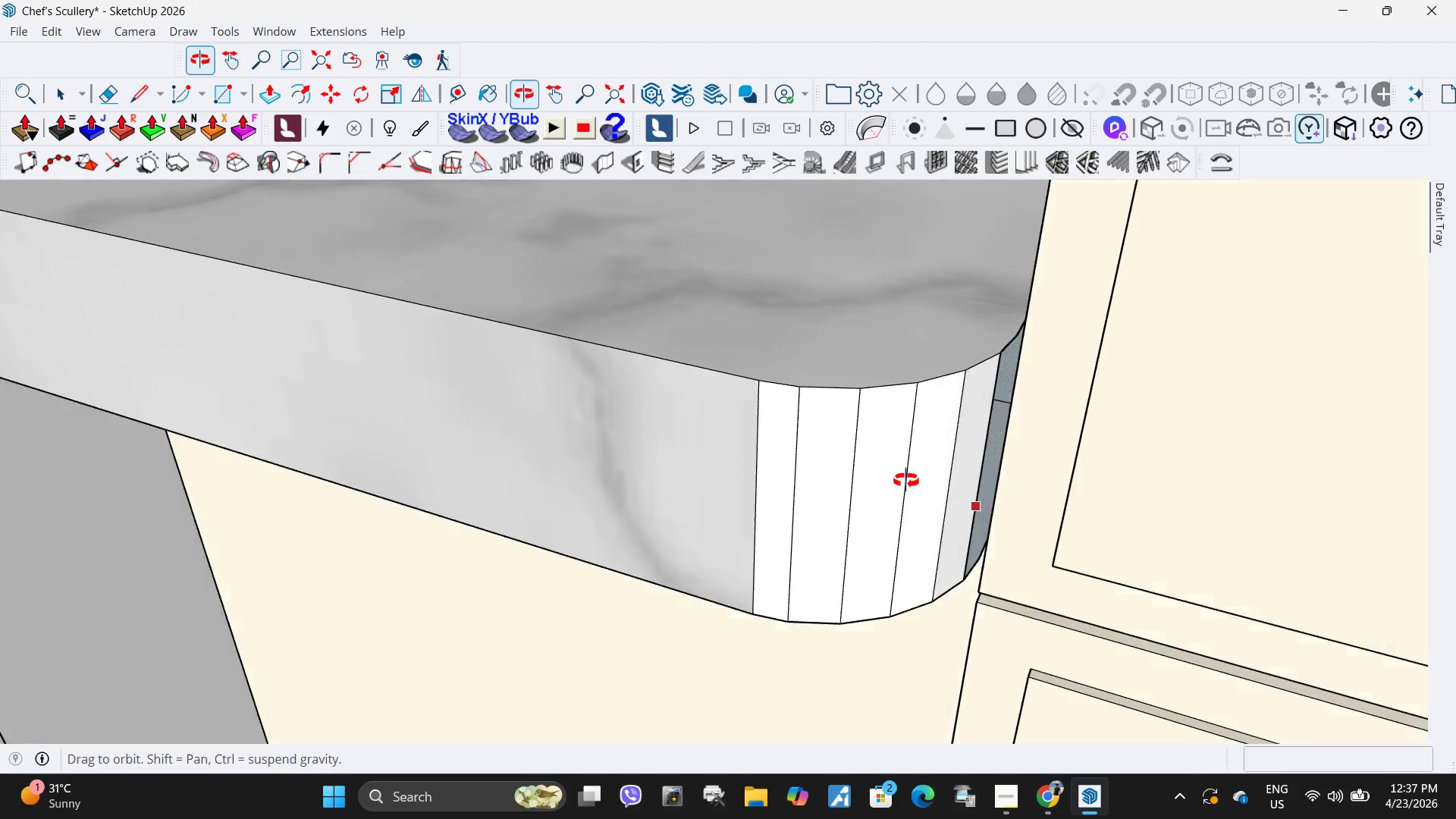 
scroll: coordinate [1010, 566], scroll_direction: up, amount: 11.0
 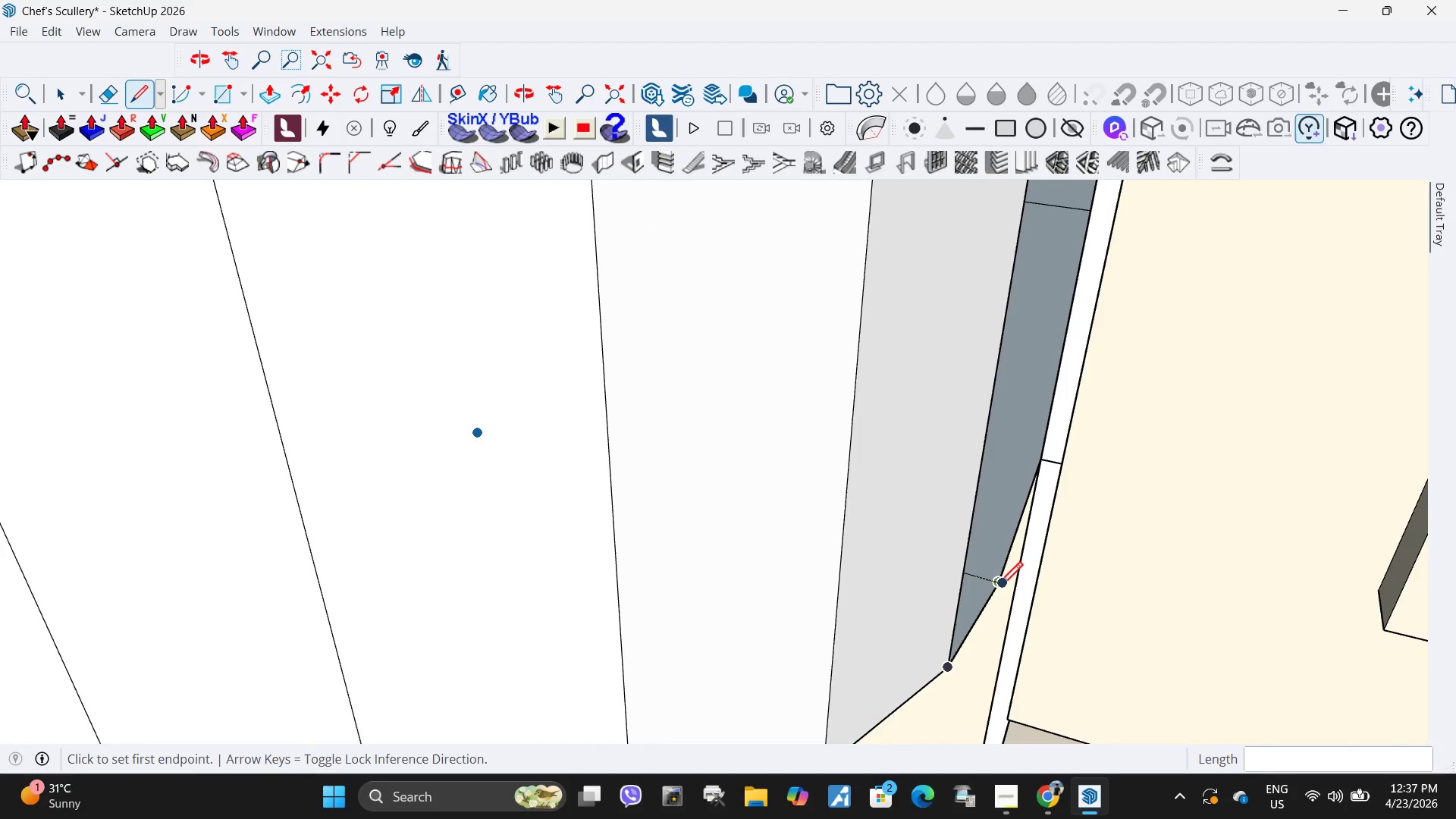 
left_click([999, 588])
 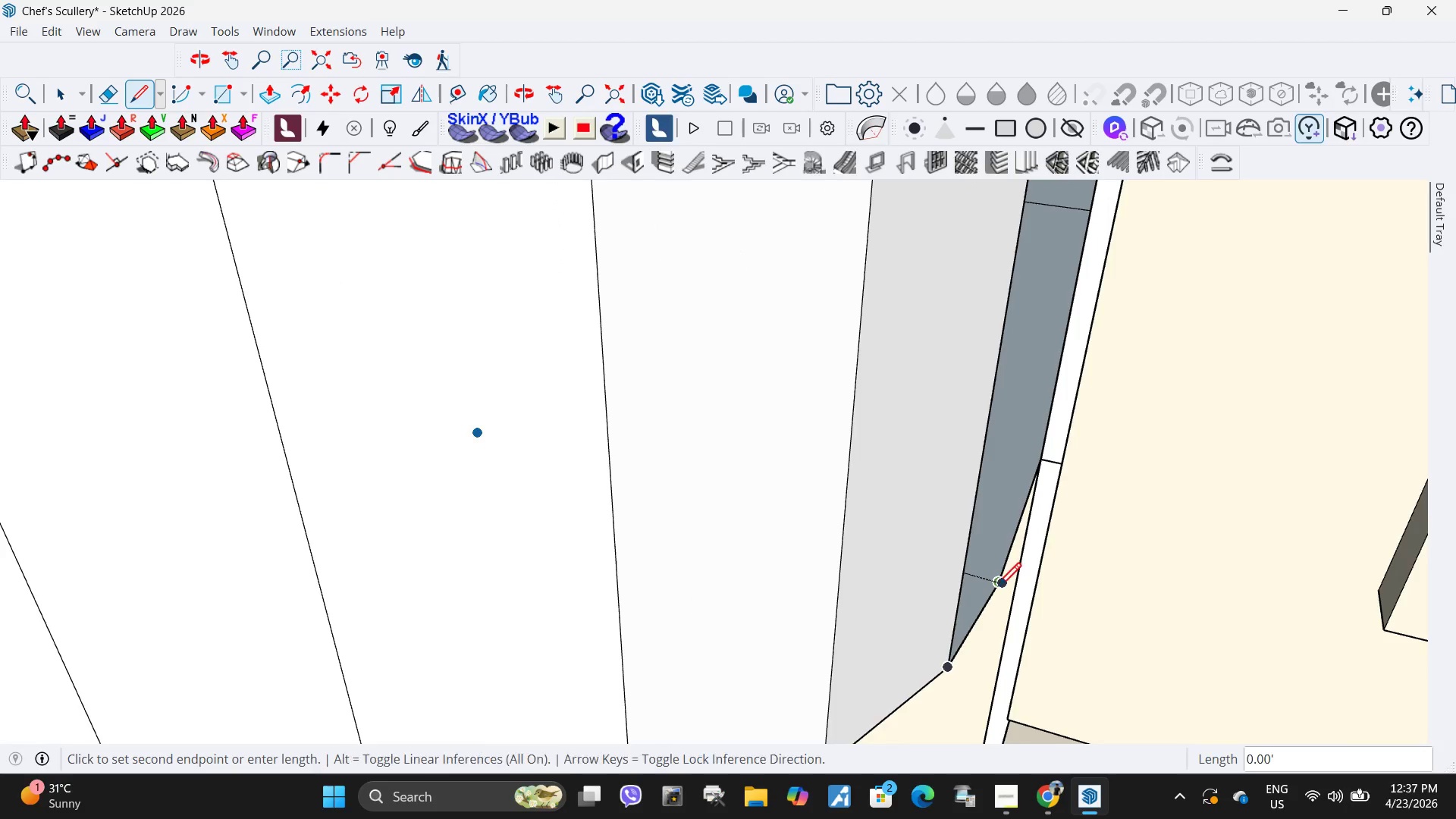 
scroll: coordinate [979, 610], scroll_direction: down, amount: 11.0
 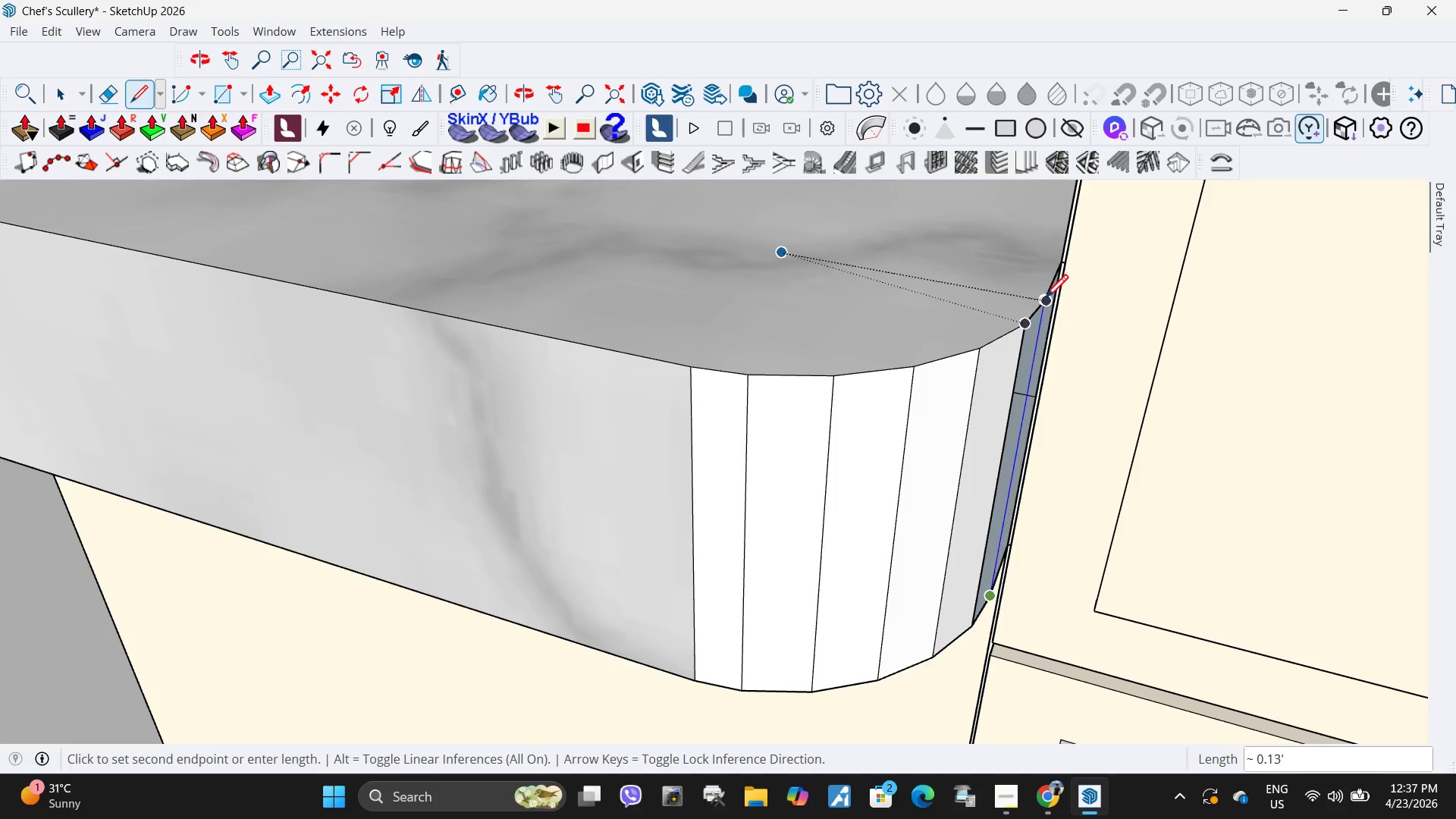 
left_click([1043, 300])
 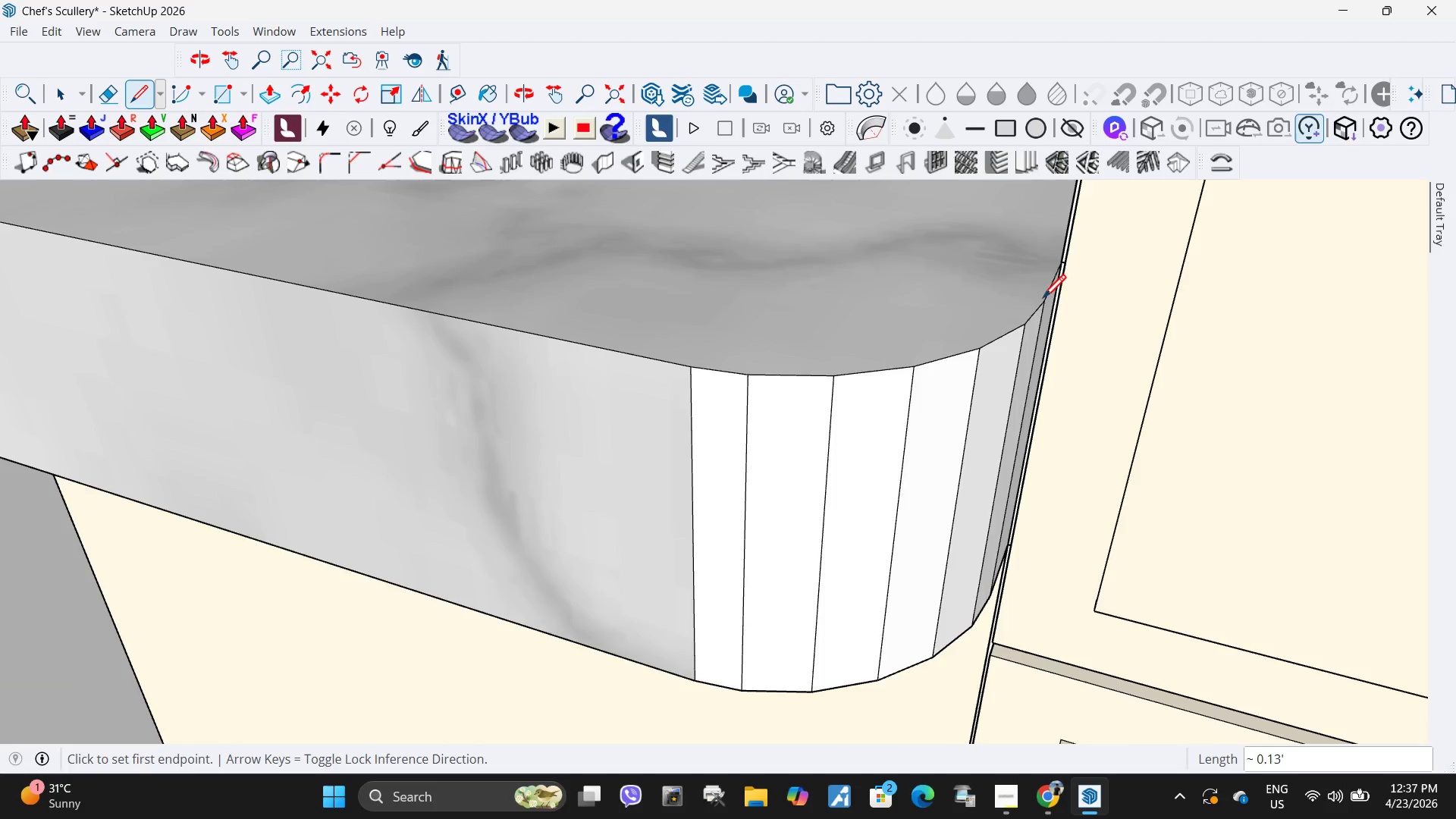 
key(Space)
 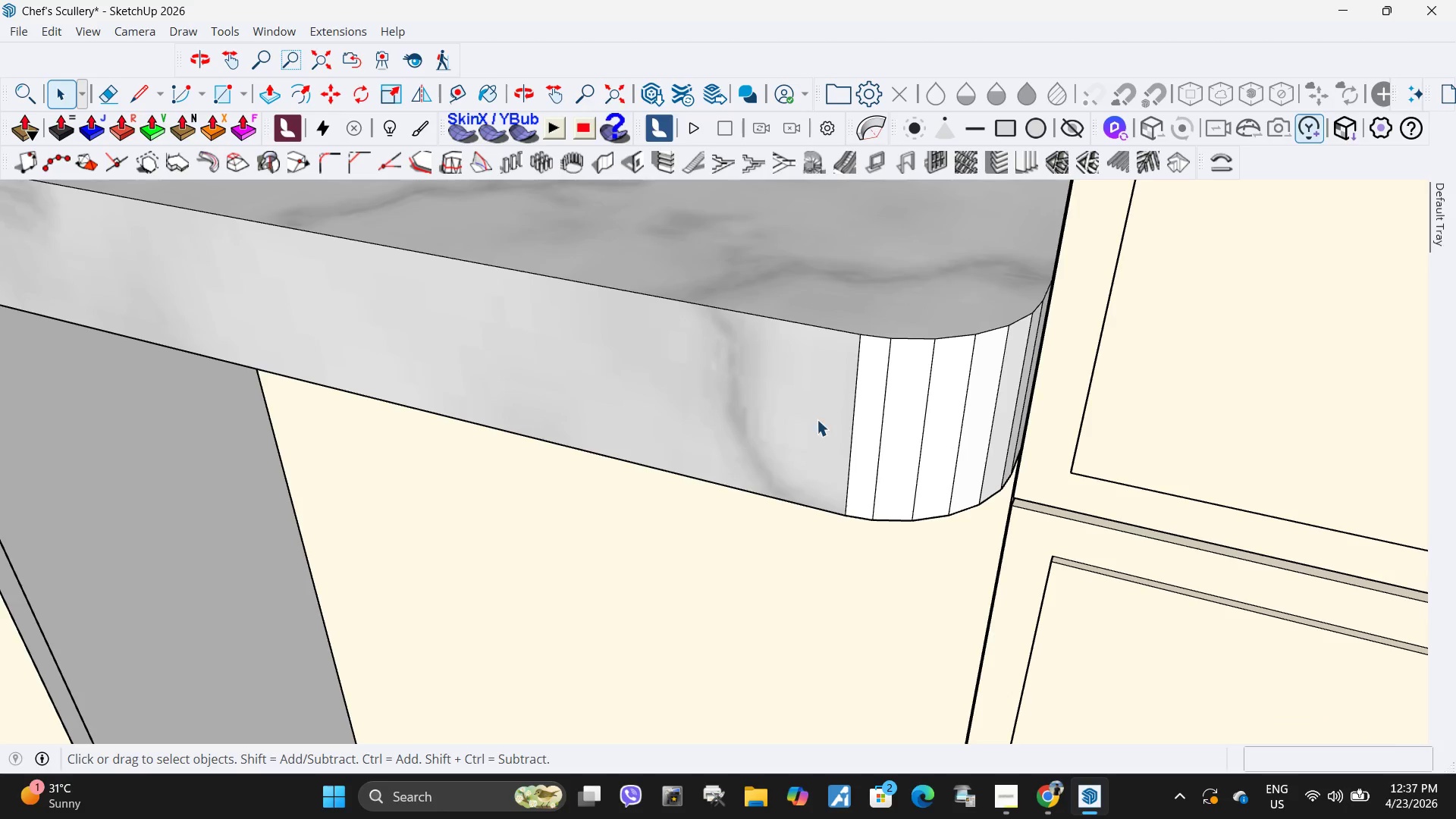 
left_click([811, 423])
 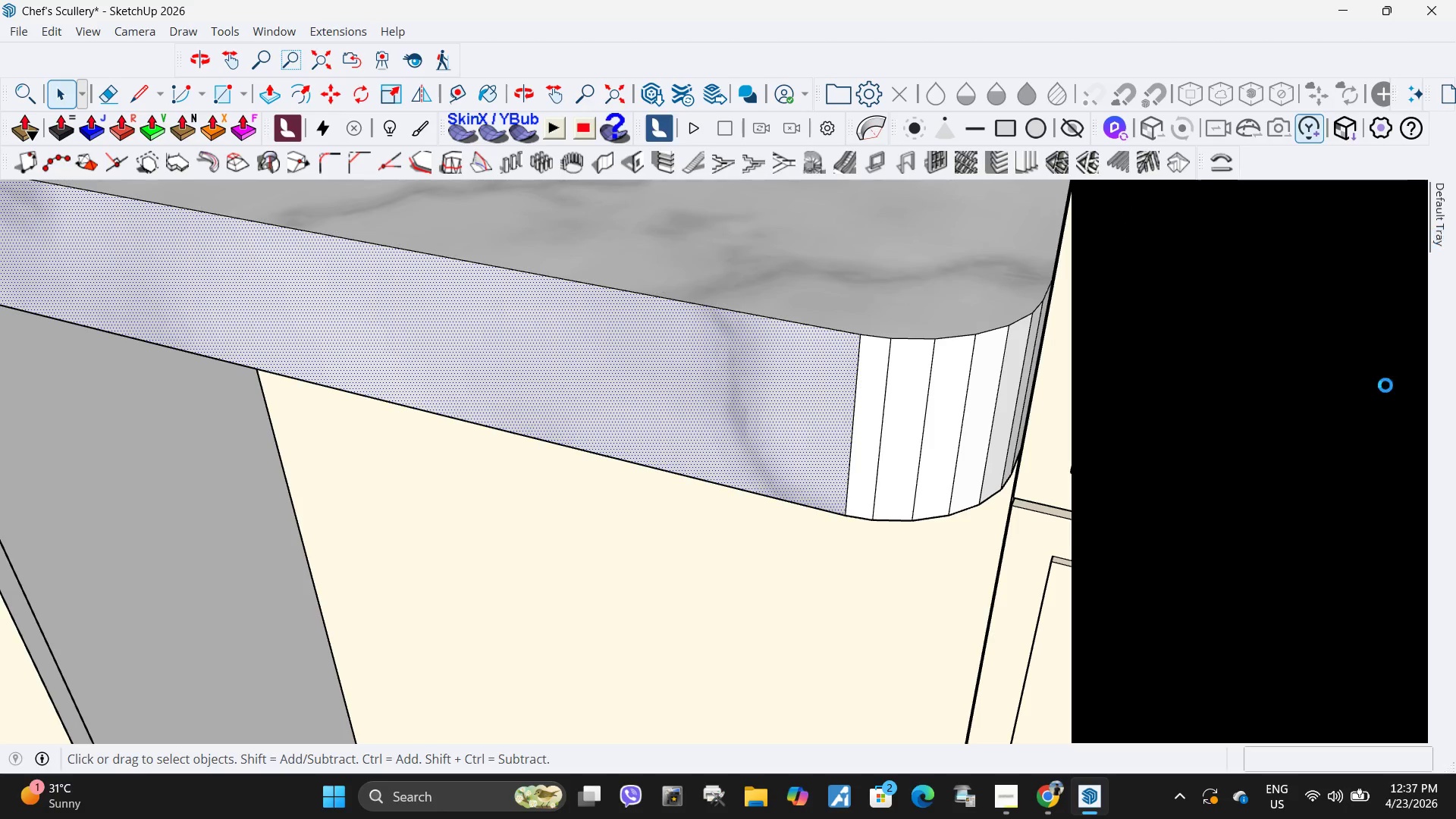 
scroll: coordinate [1037, 309], scroll_direction: down, amount: 7.0
 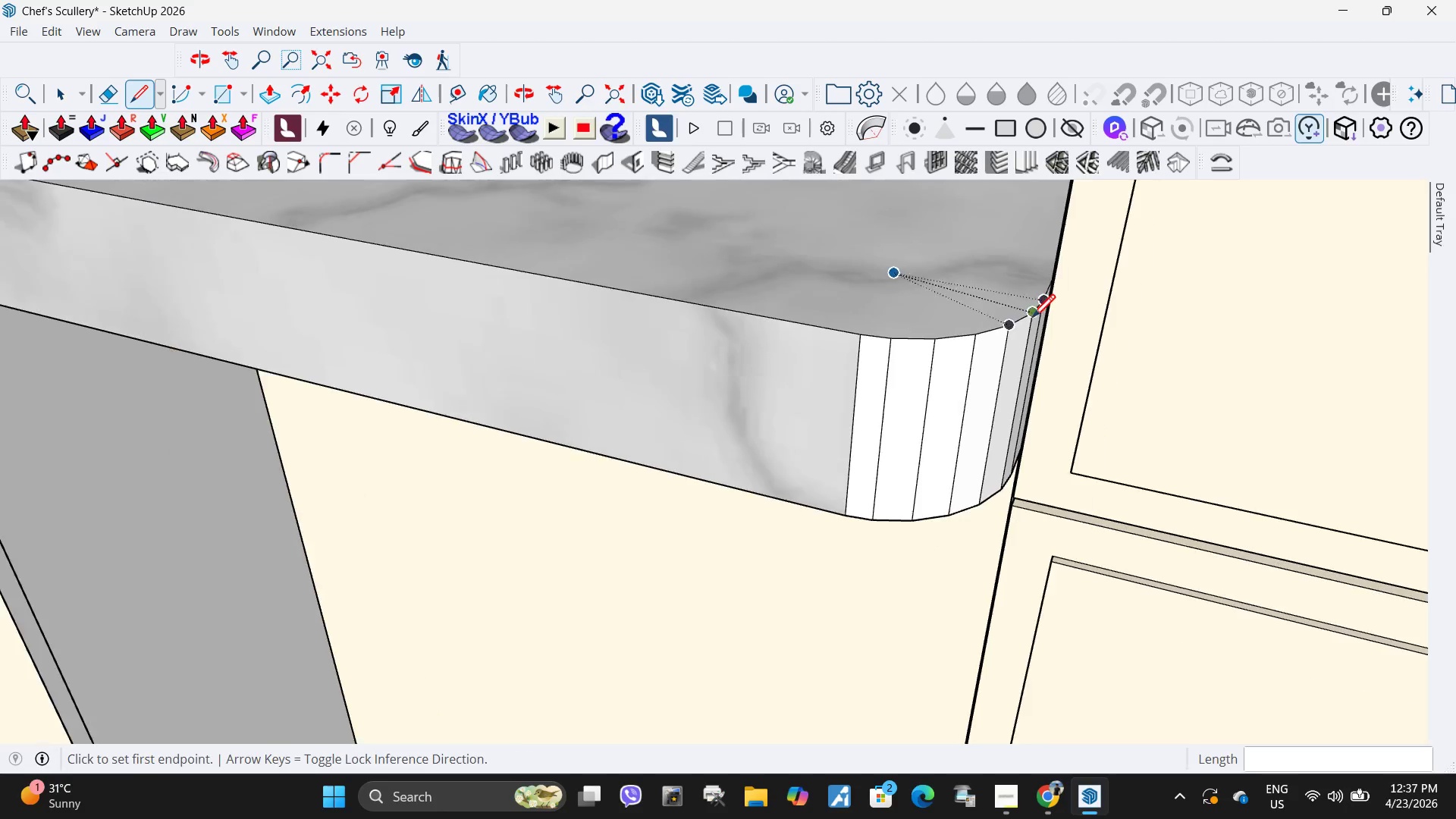 
mouse_move([1420, 215])
 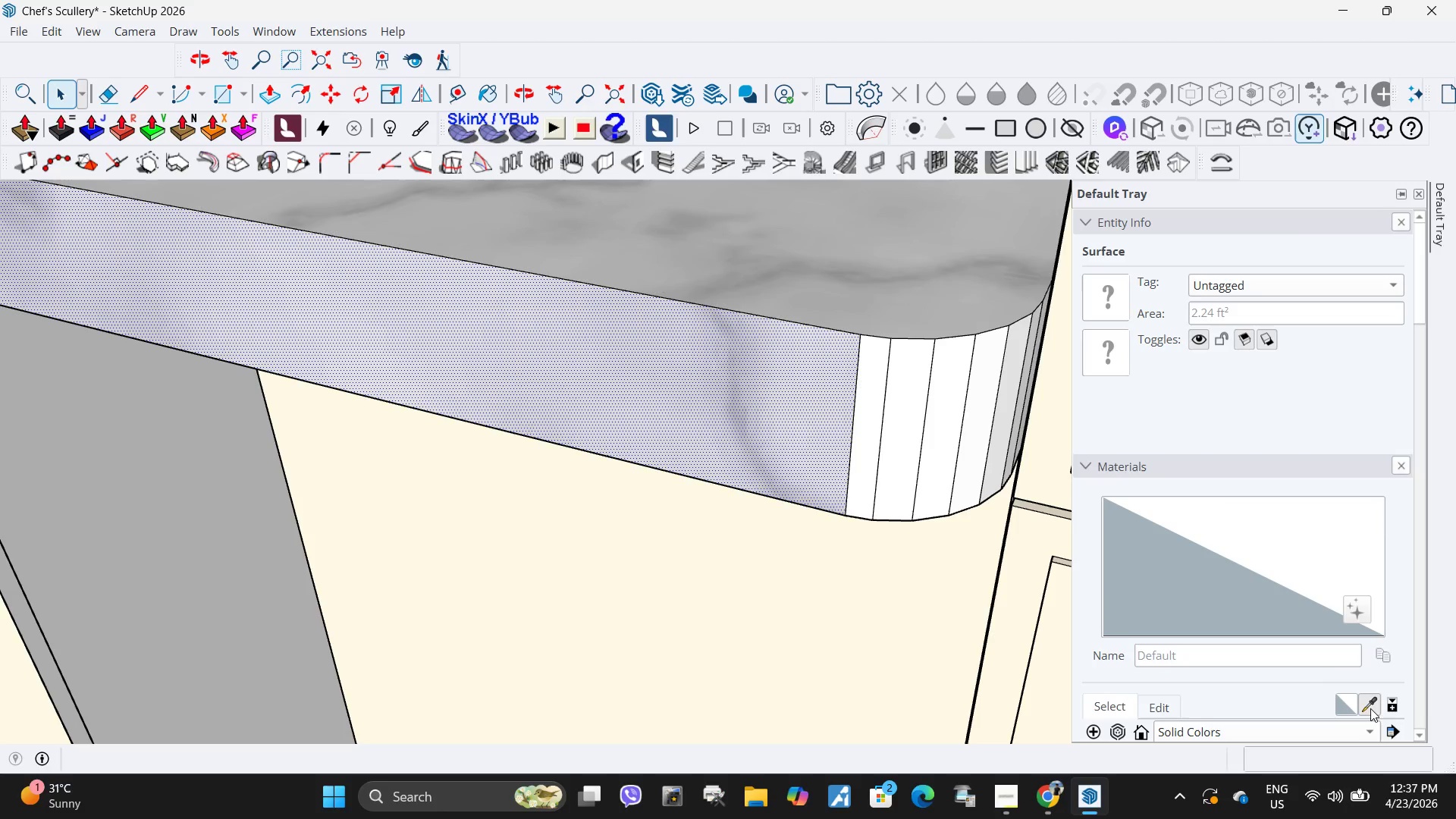 
double_click([693, 400])
 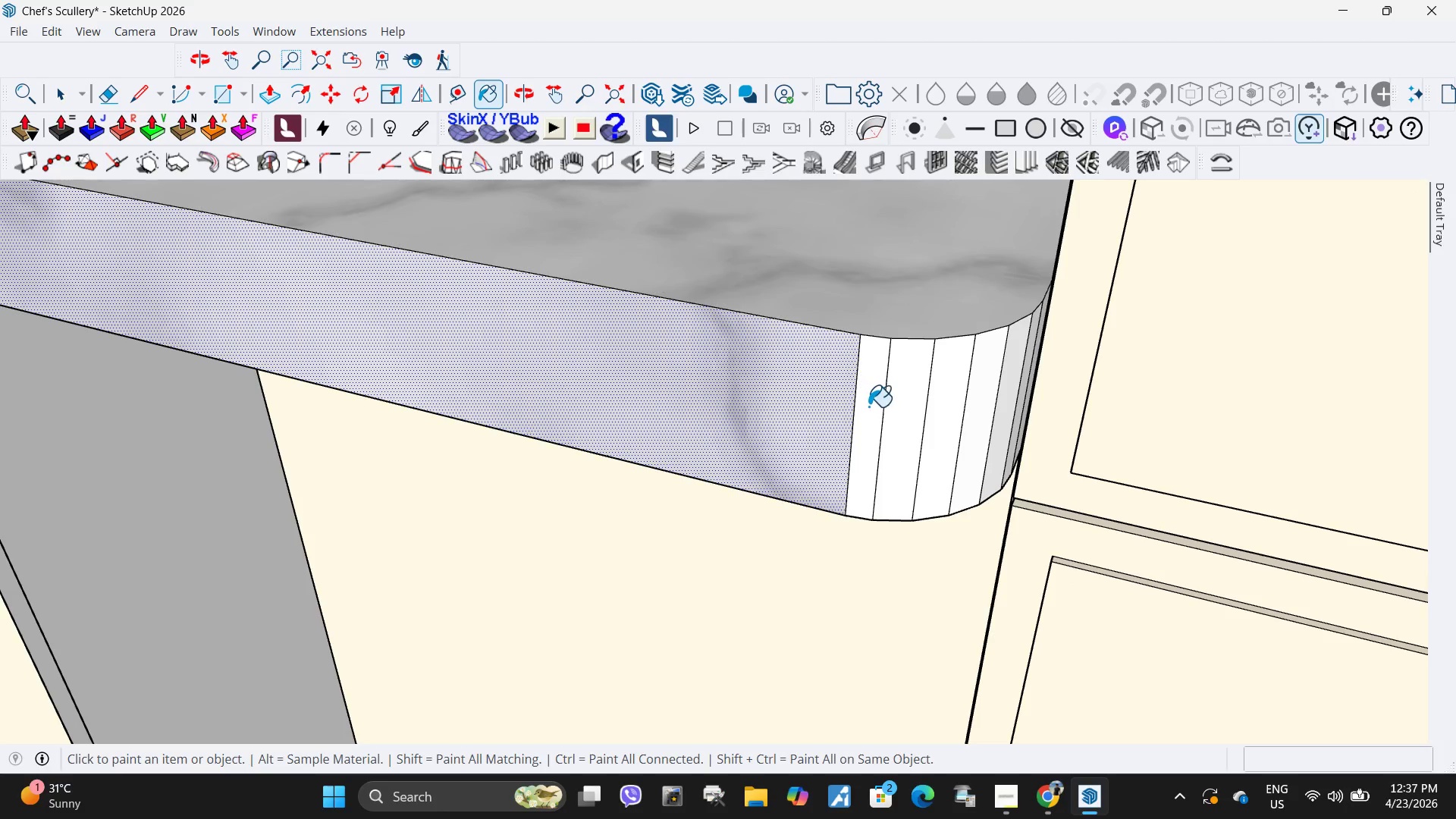 
double_click([899, 413])
 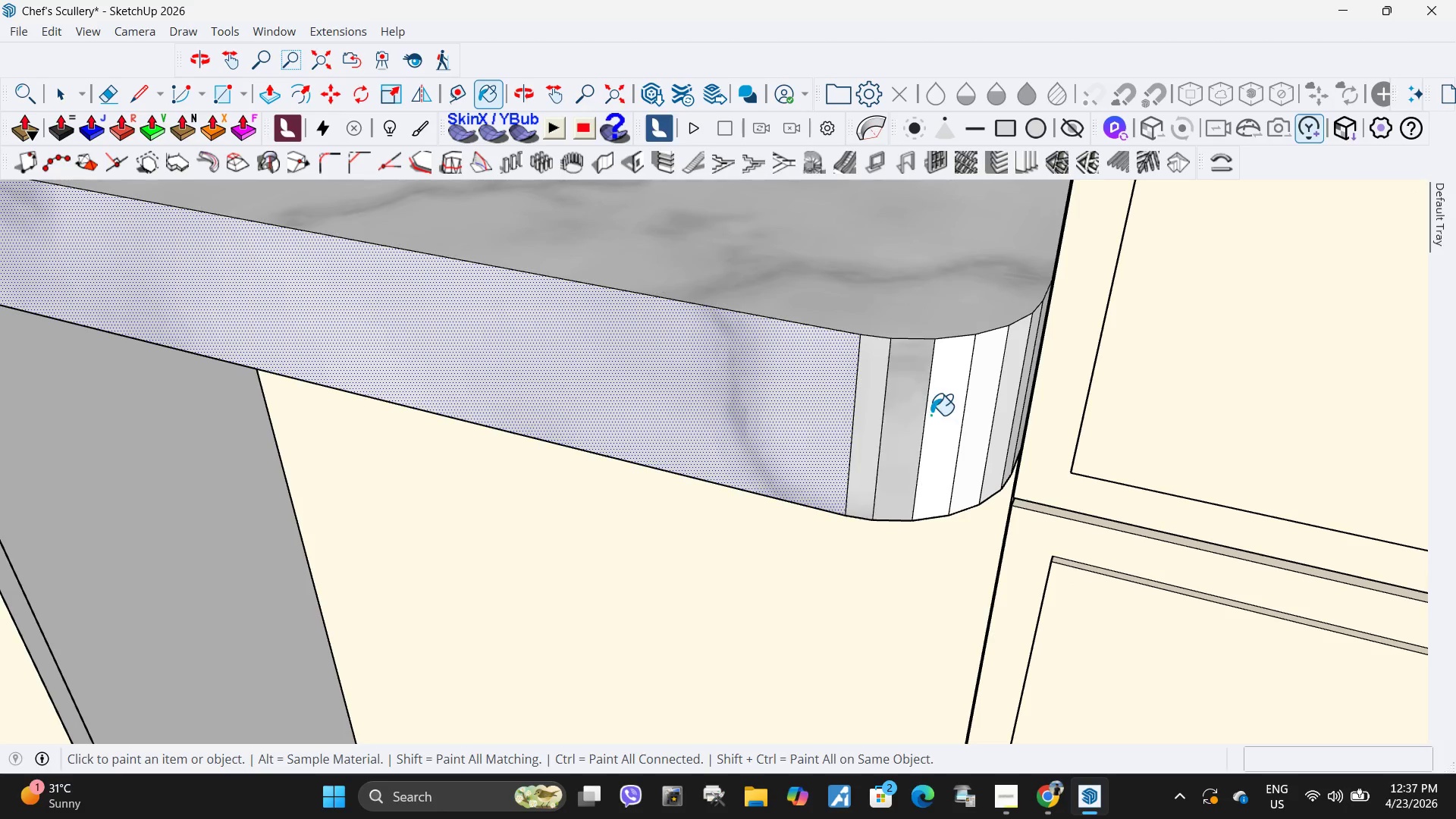 
triple_click([930, 415])
 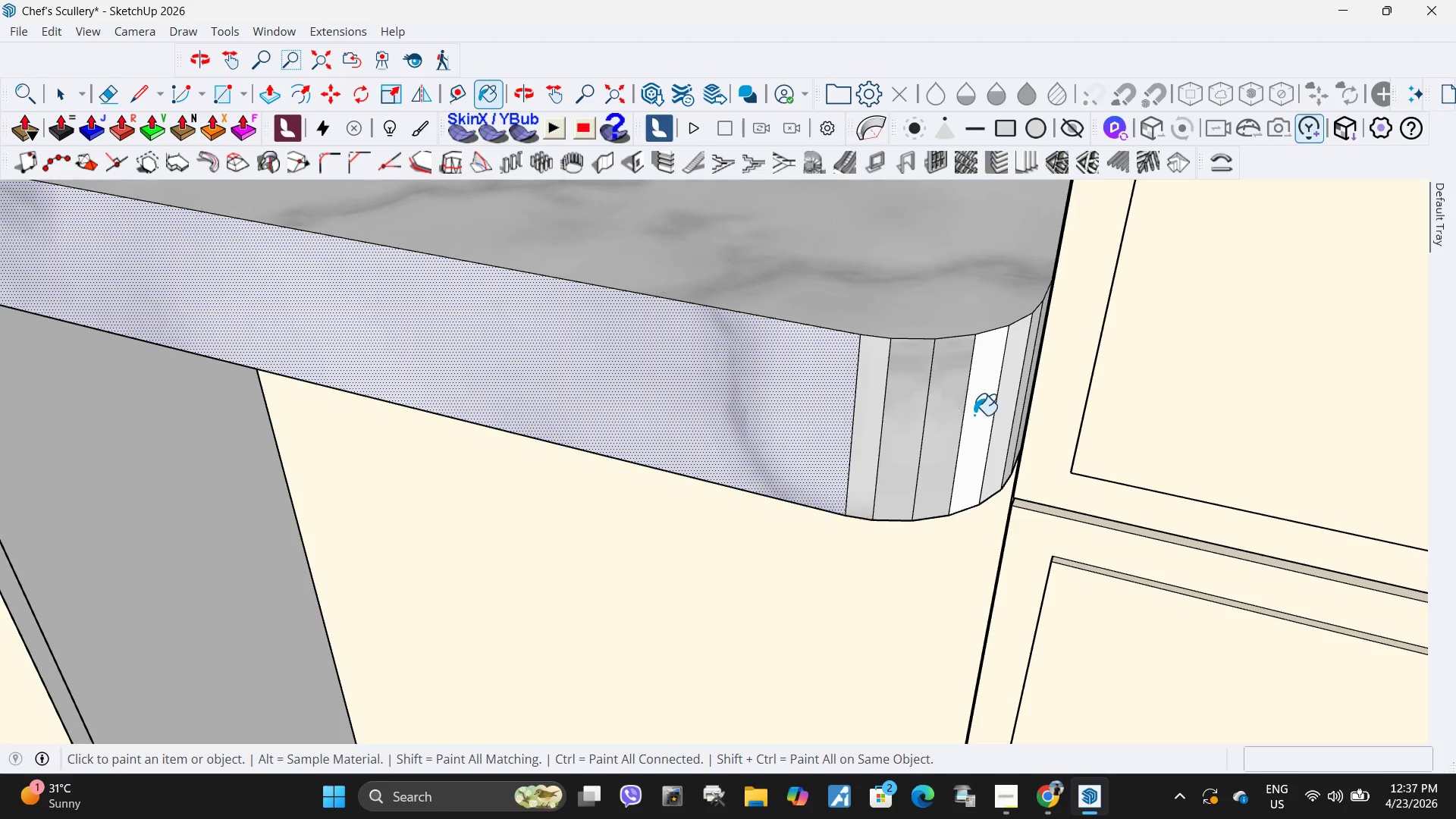 
triple_click([974, 415])
 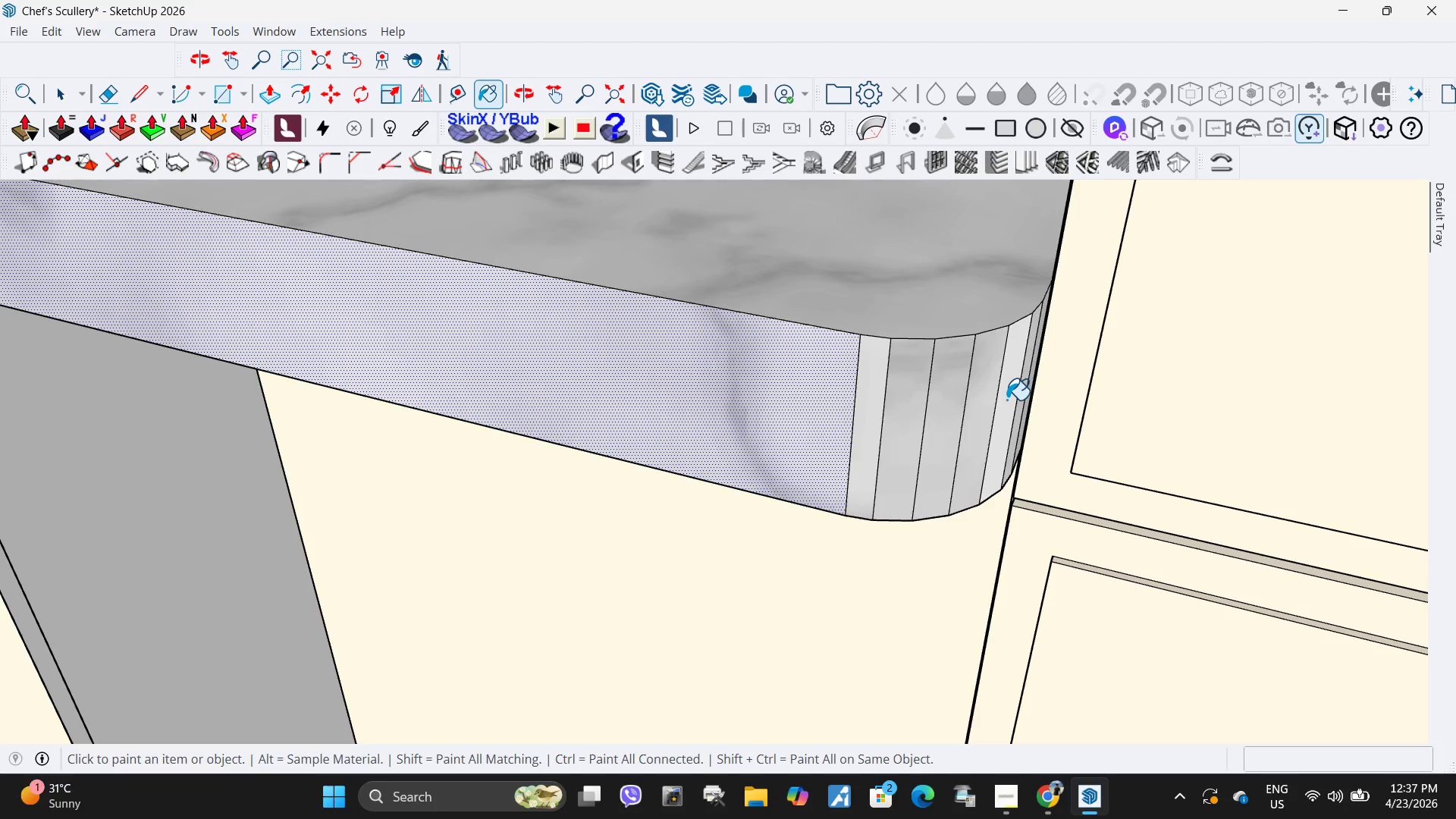 
scroll: coordinate [1070, 300], scroll_direction: up, amount: 13.0
 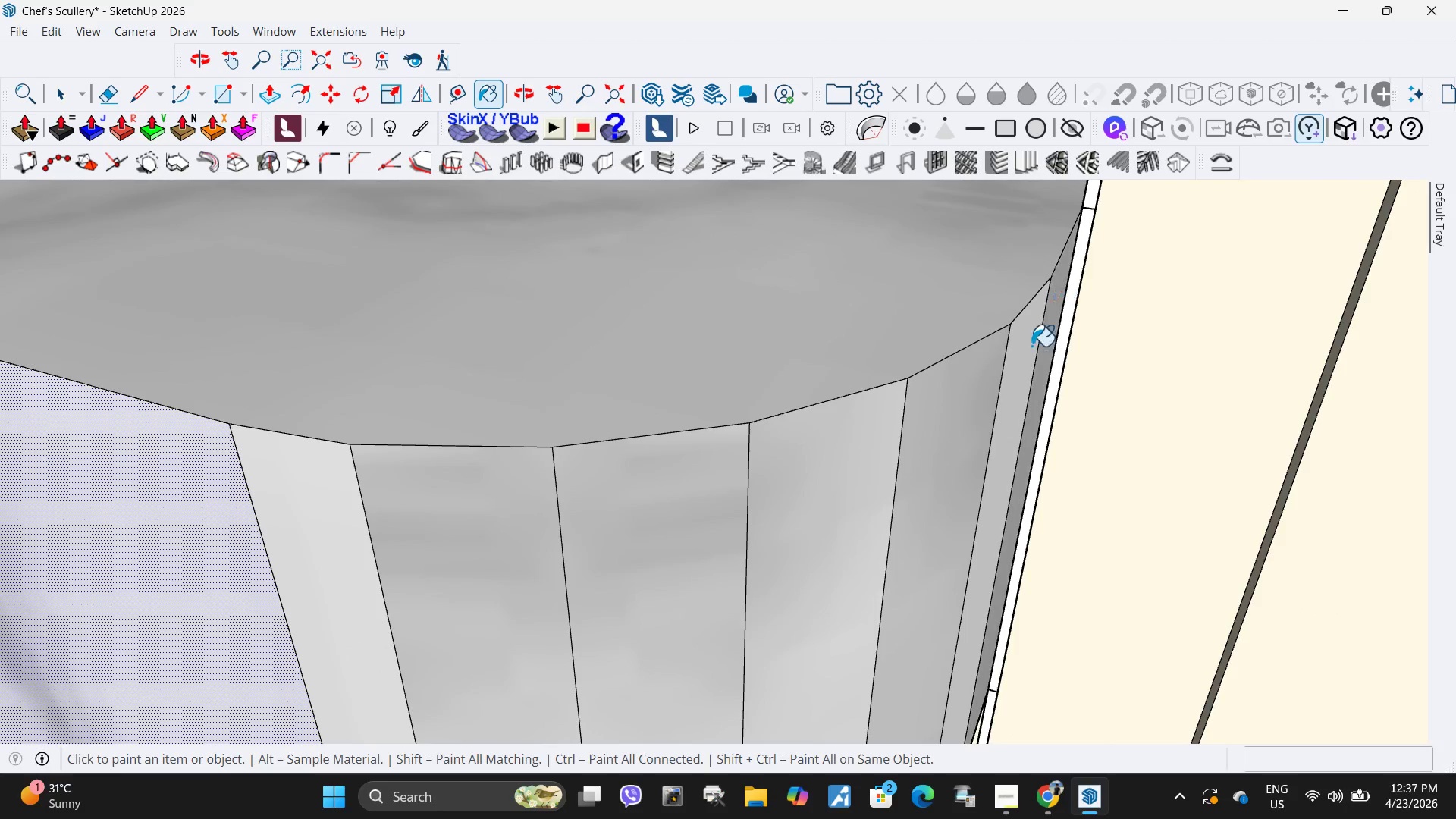 
double_click([1028, 351])
 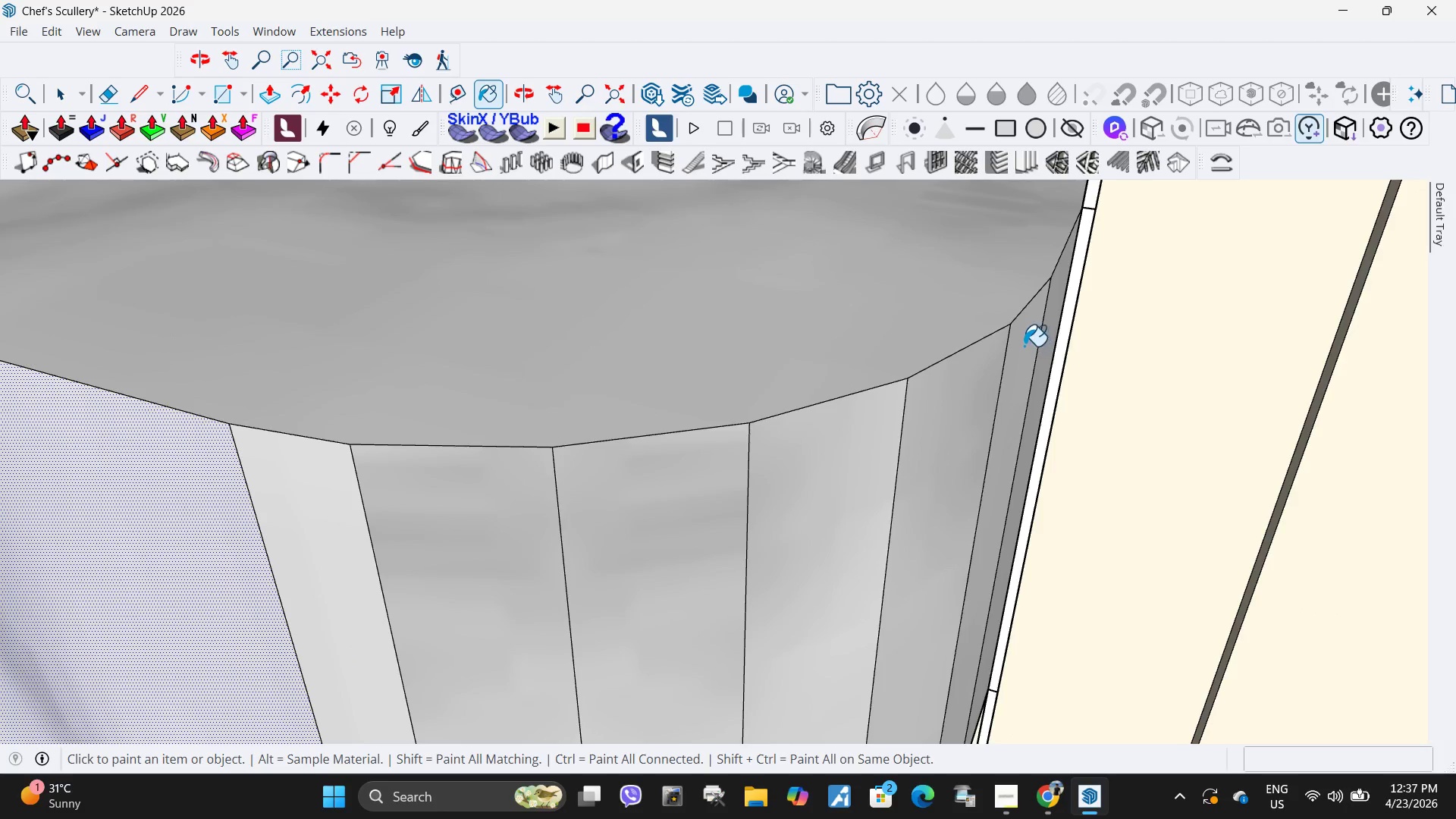 
scroll: coordinate [888, 290], scroll_direction: down, amount: 34.0
 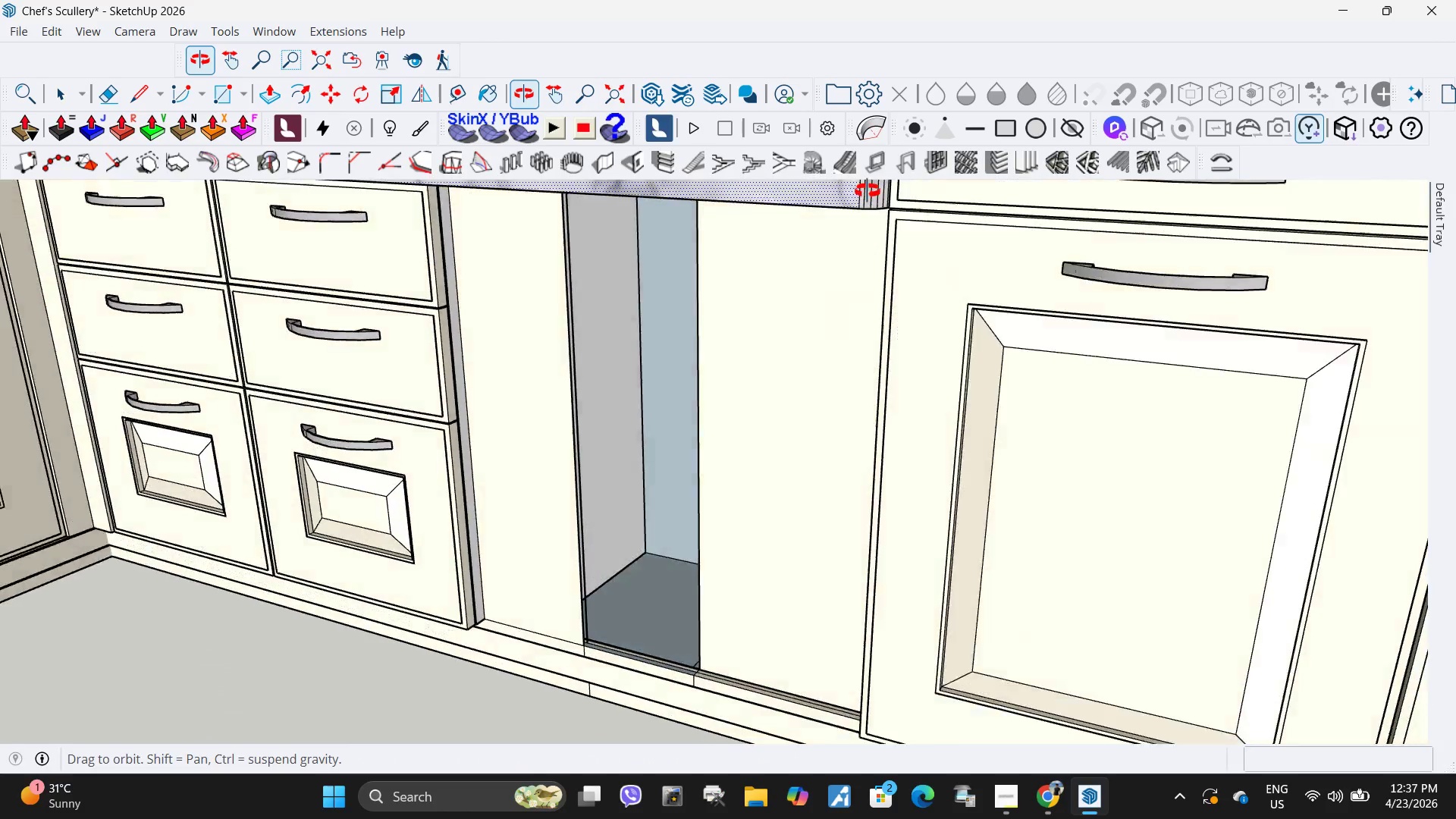 
scroll: coordinate [896, 273], scroll_direction: up, amount: 12.0
 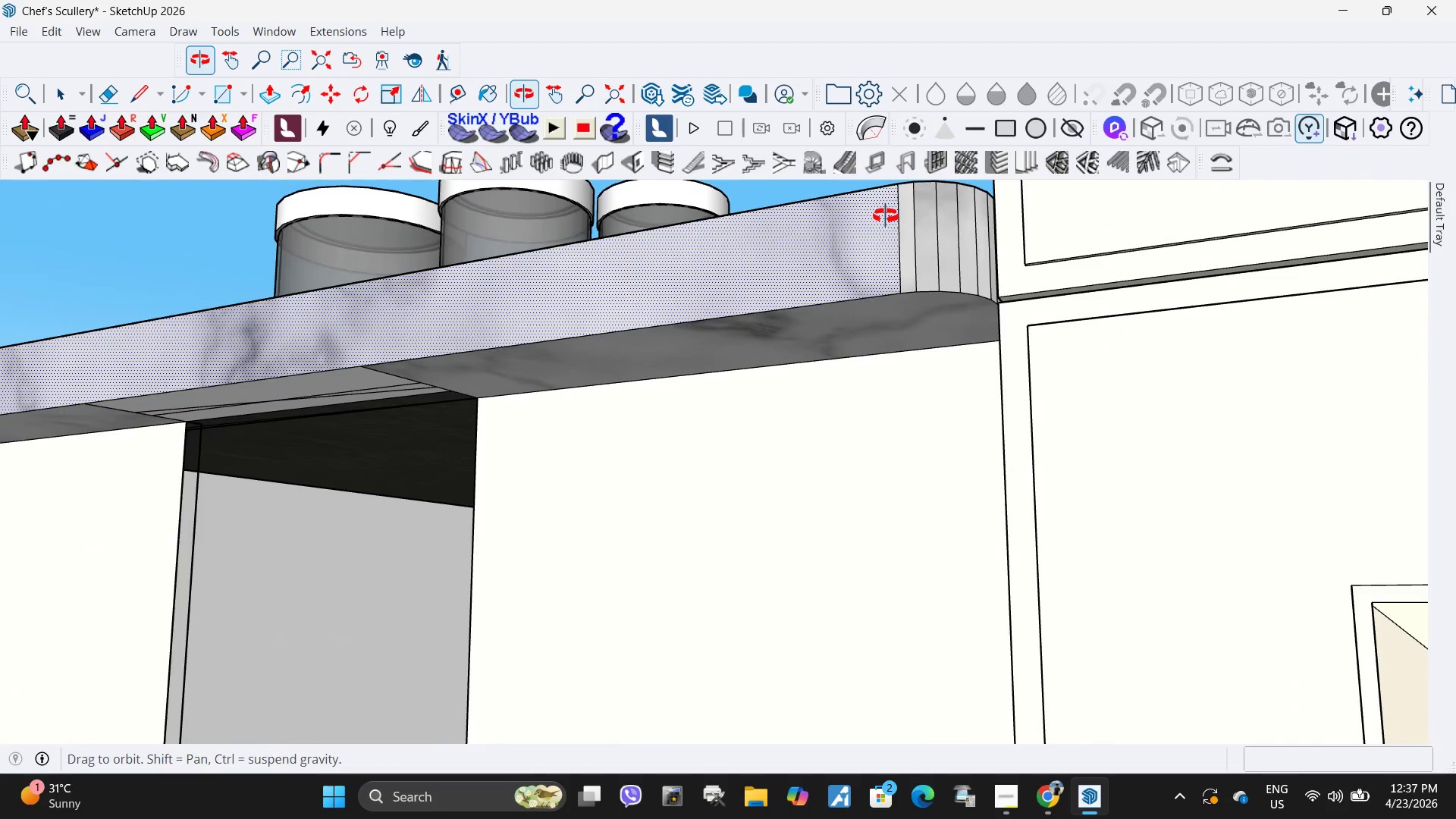 
key(Space)
 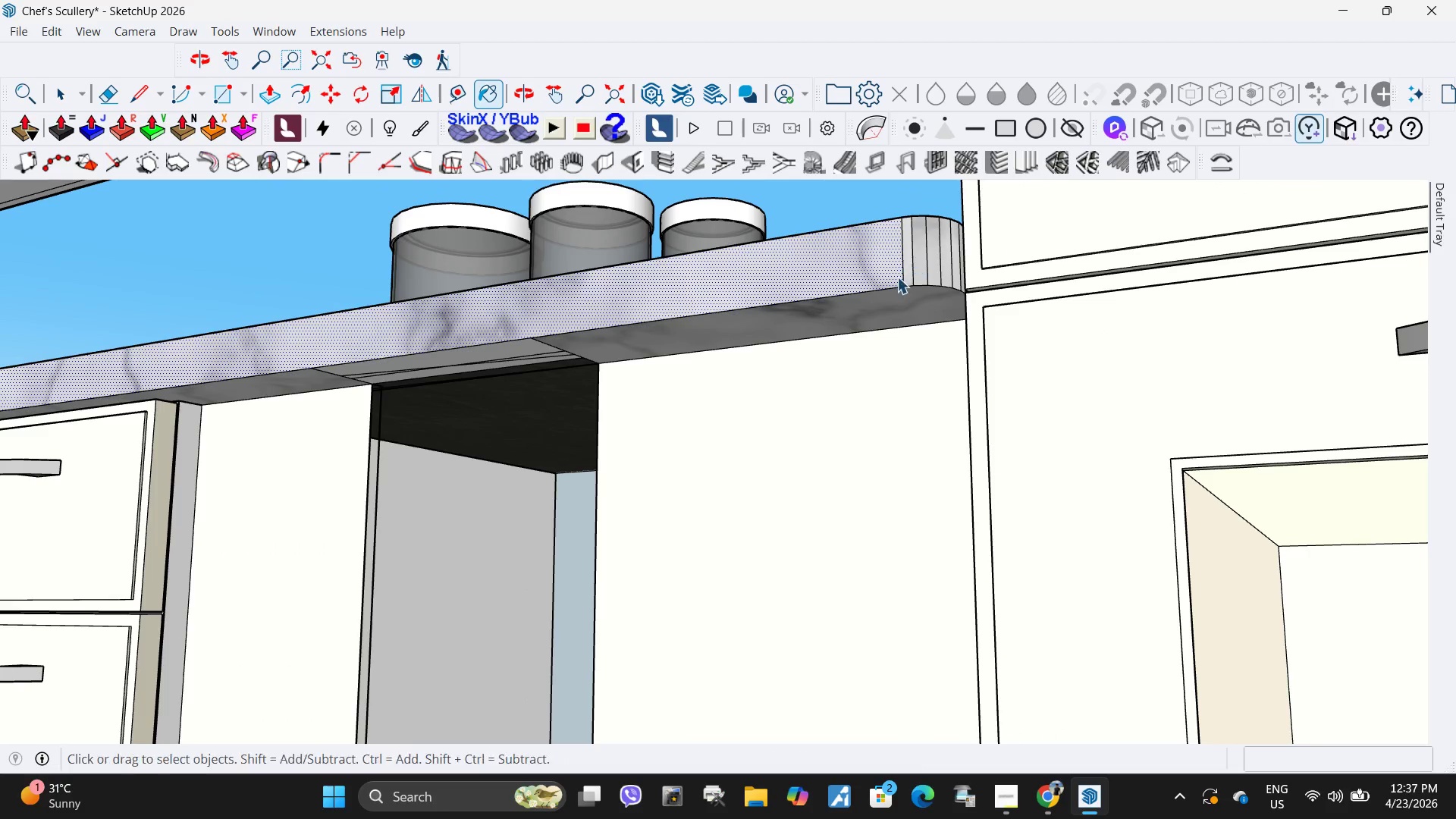 
key(Escape)
 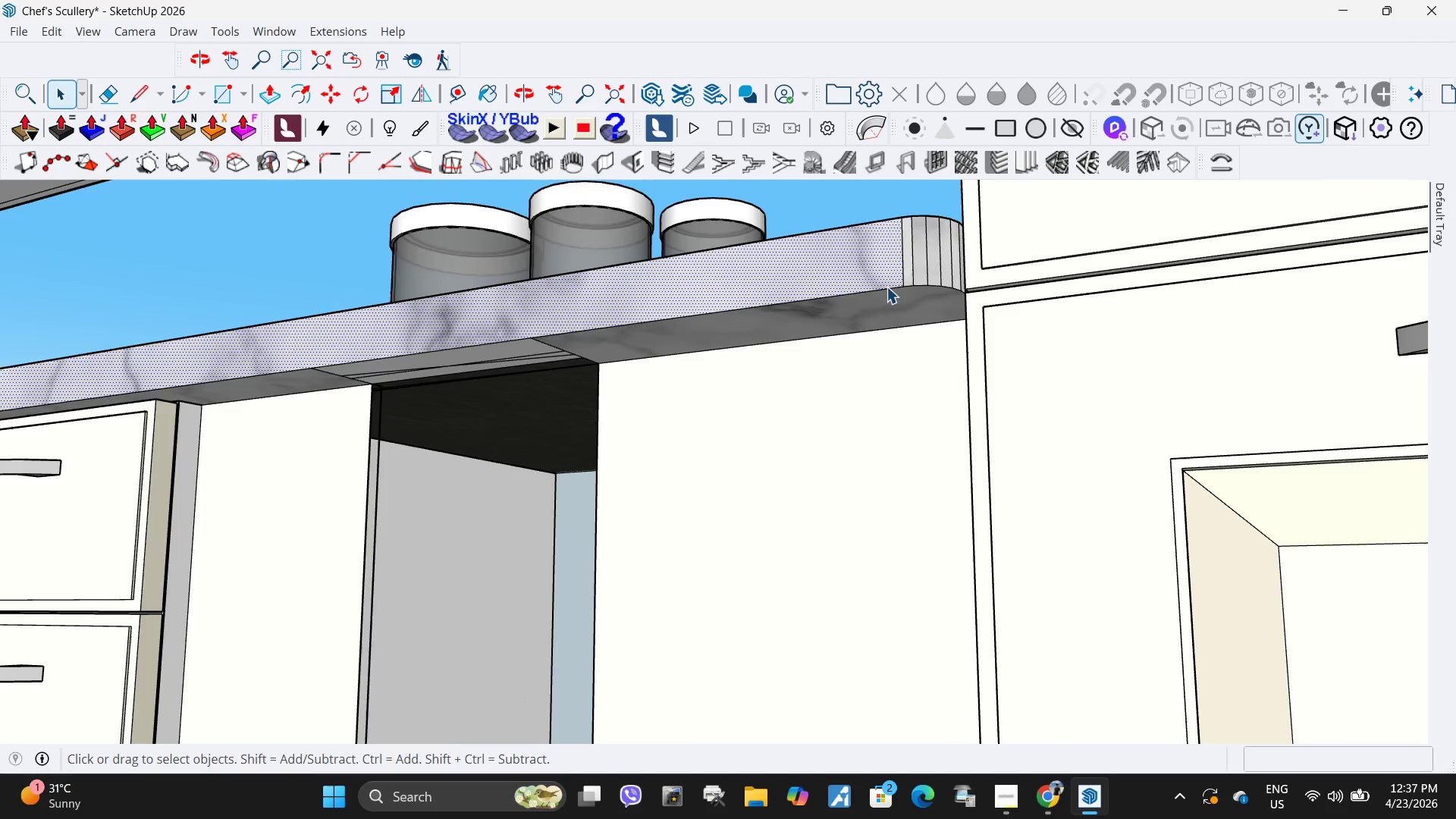 
scroll: coordinate [908, 275], scroll_direction: down, amount: 5.0
 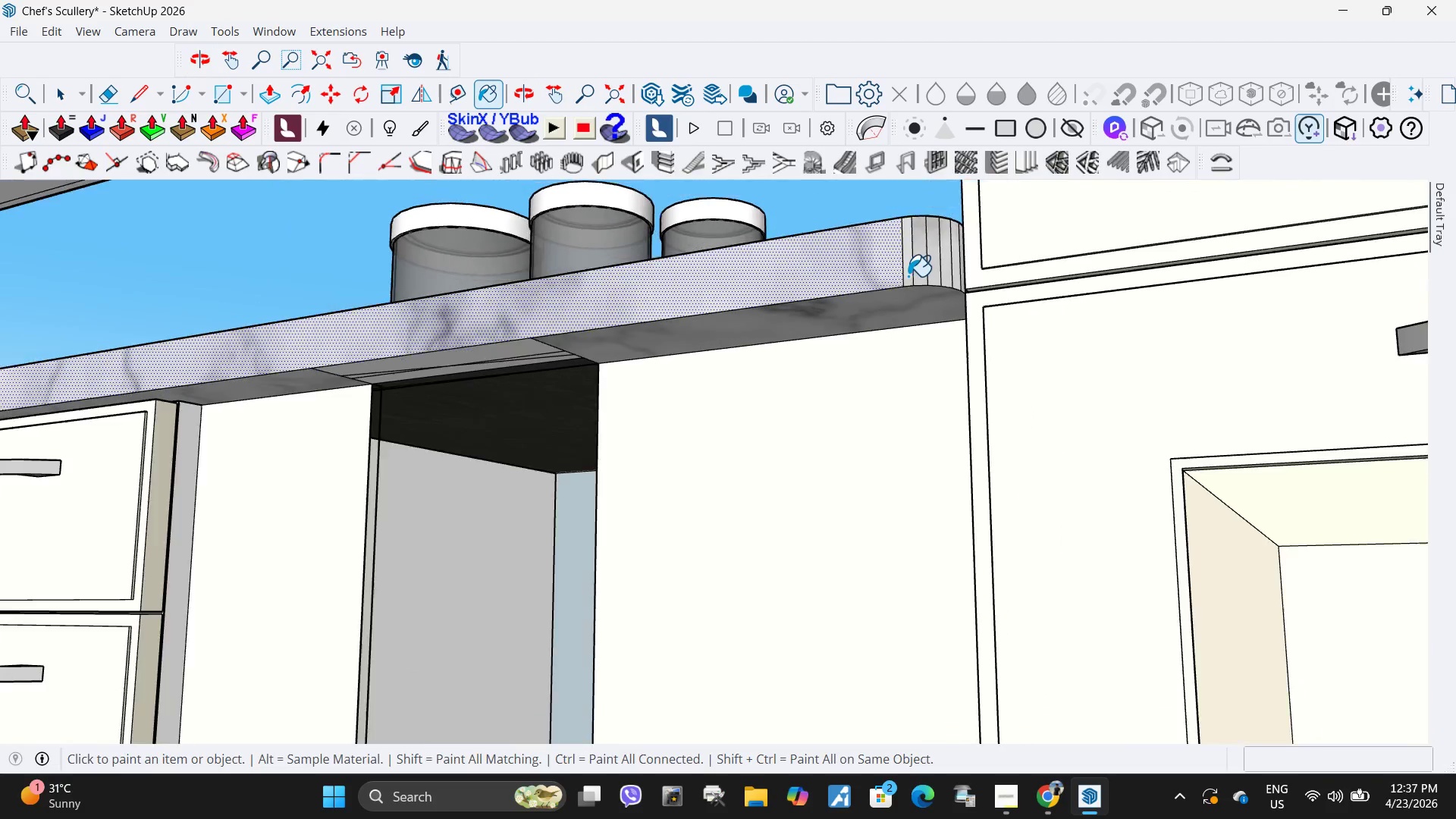 
key(Escape)
 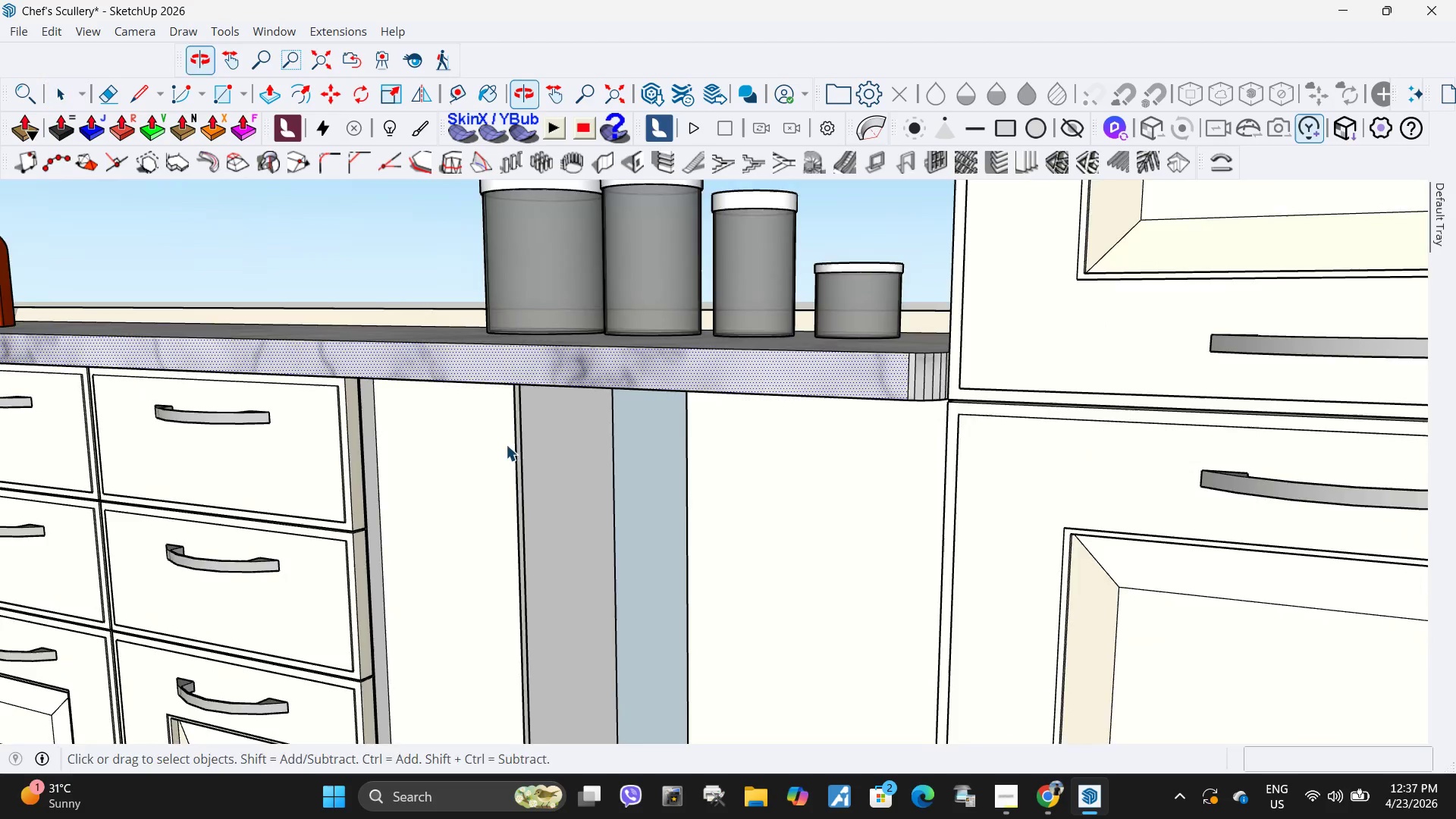 
scroll: coordinate [882, 288], scroll_direction: down, amount: 5.0
 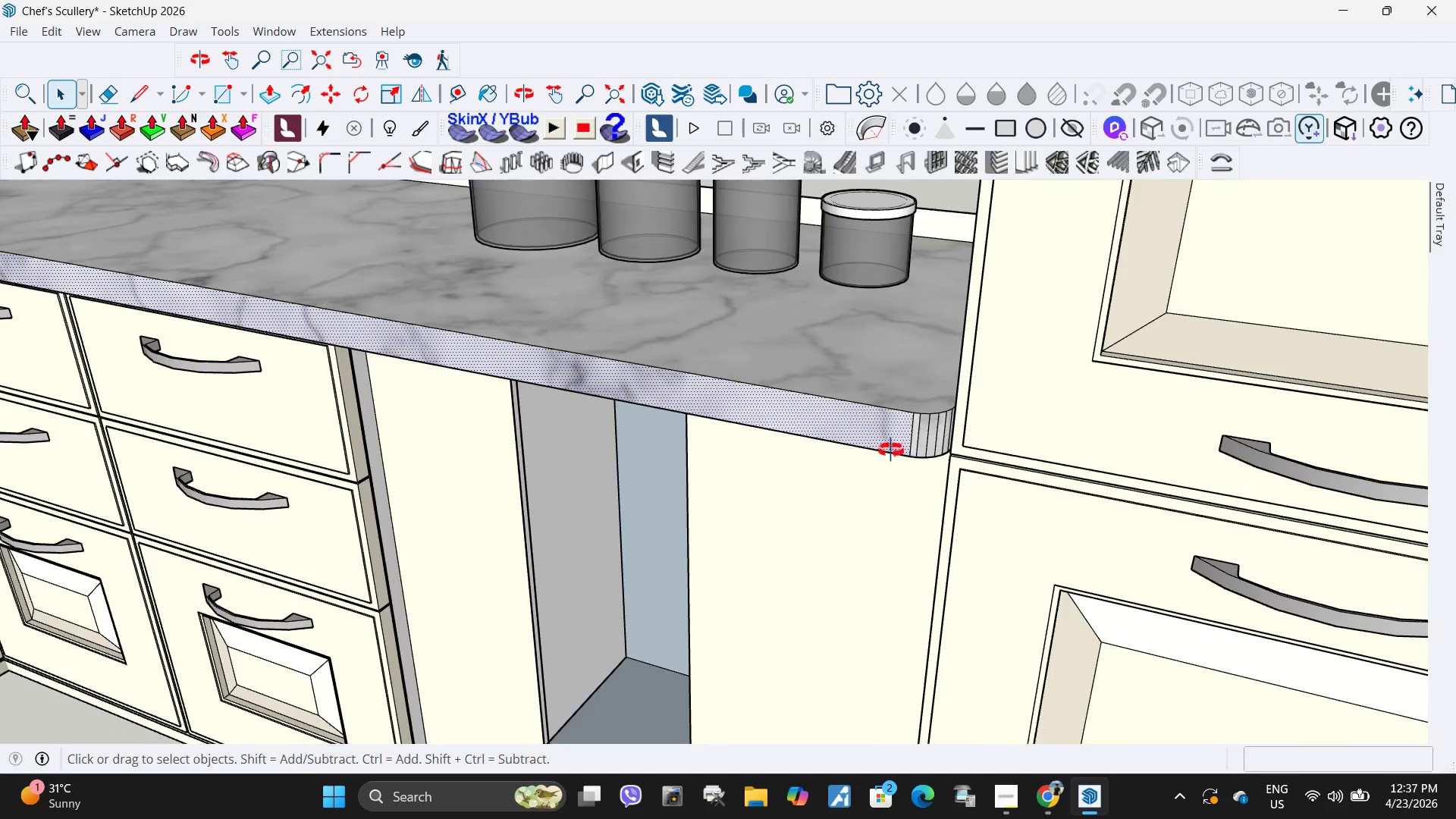 
scroll: coordinate [494, 328], scroll_direction: up, amount: 10.0
 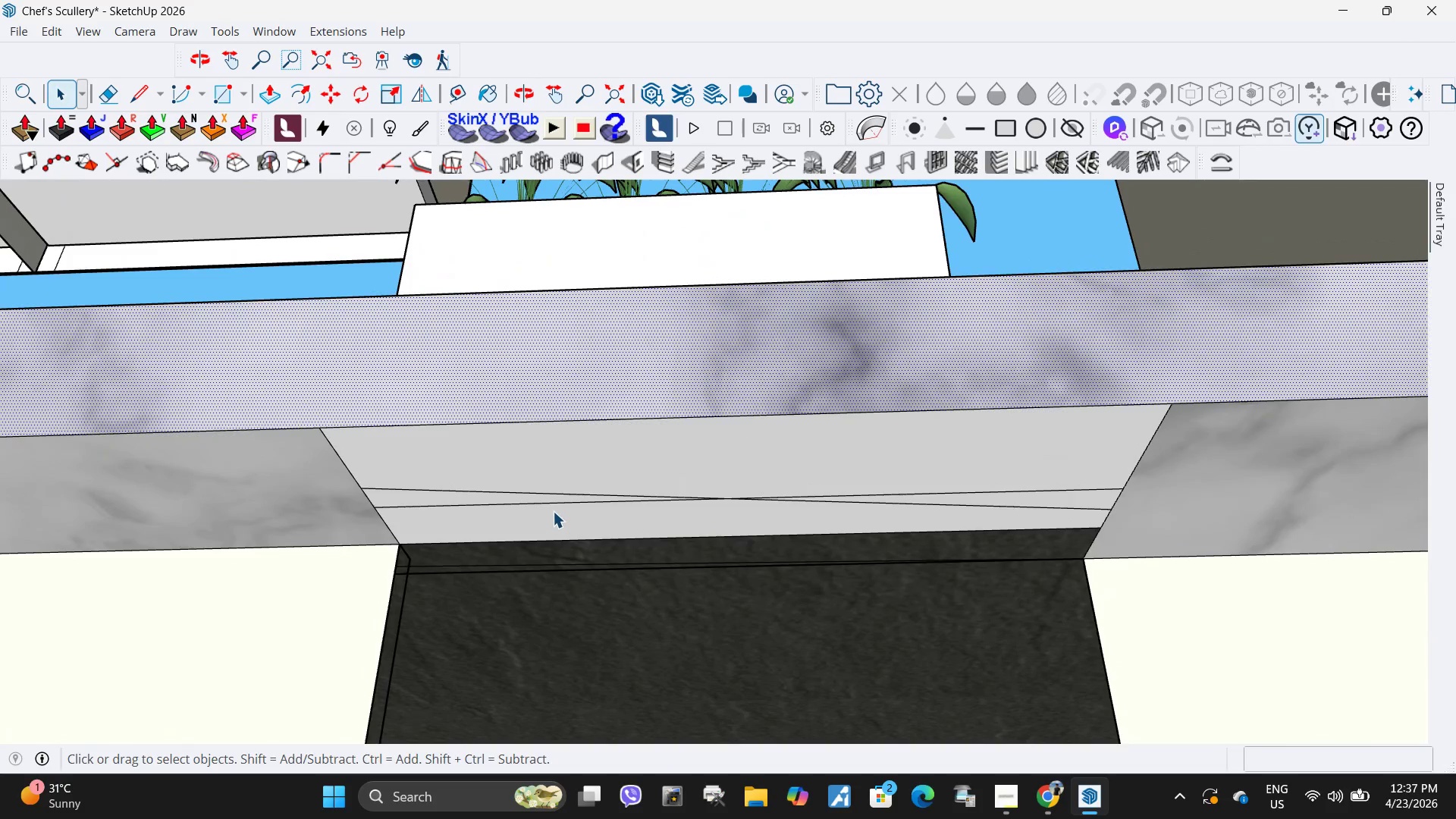 
left_click([552, 505])
 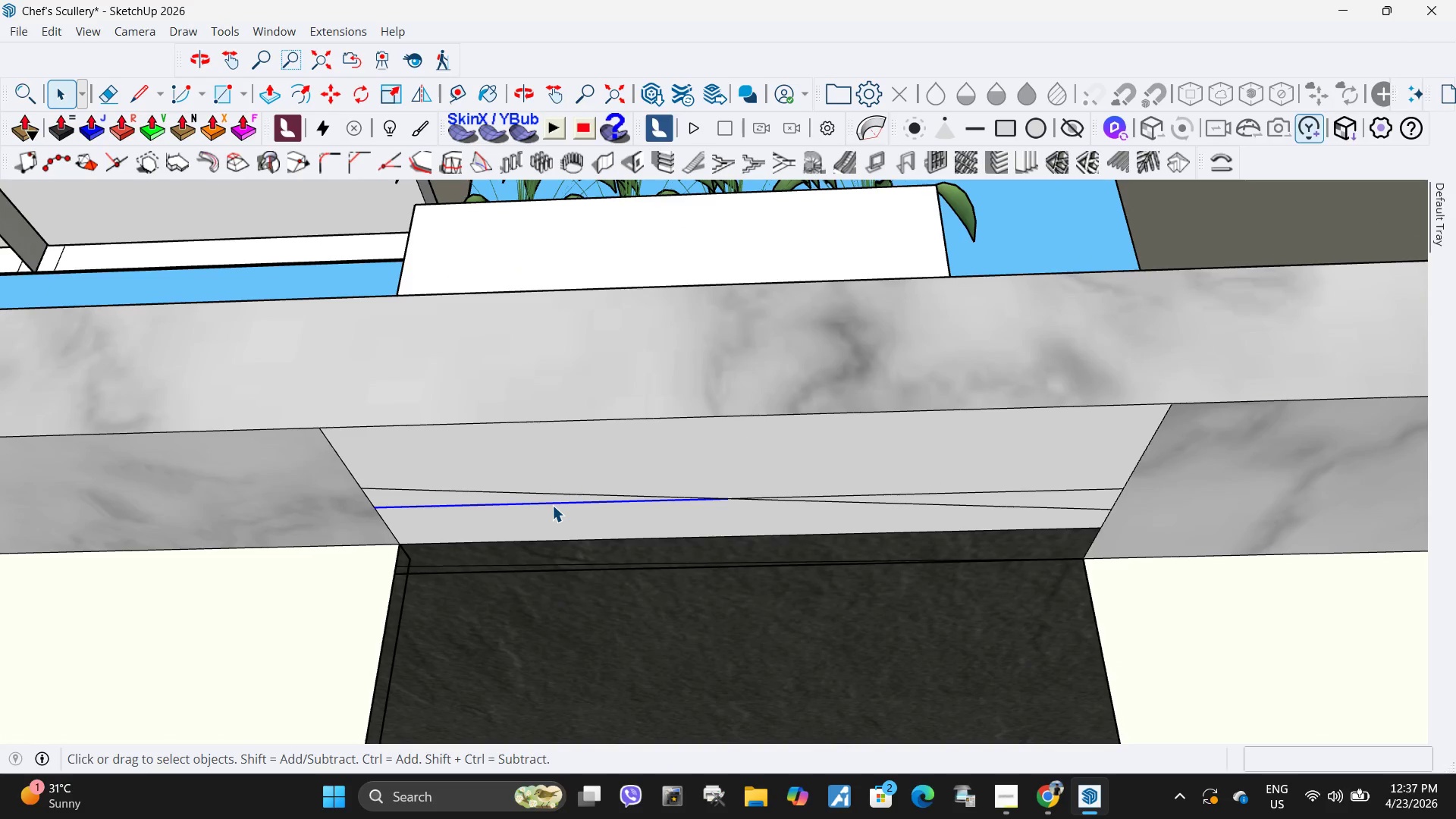 
key(Delete)
 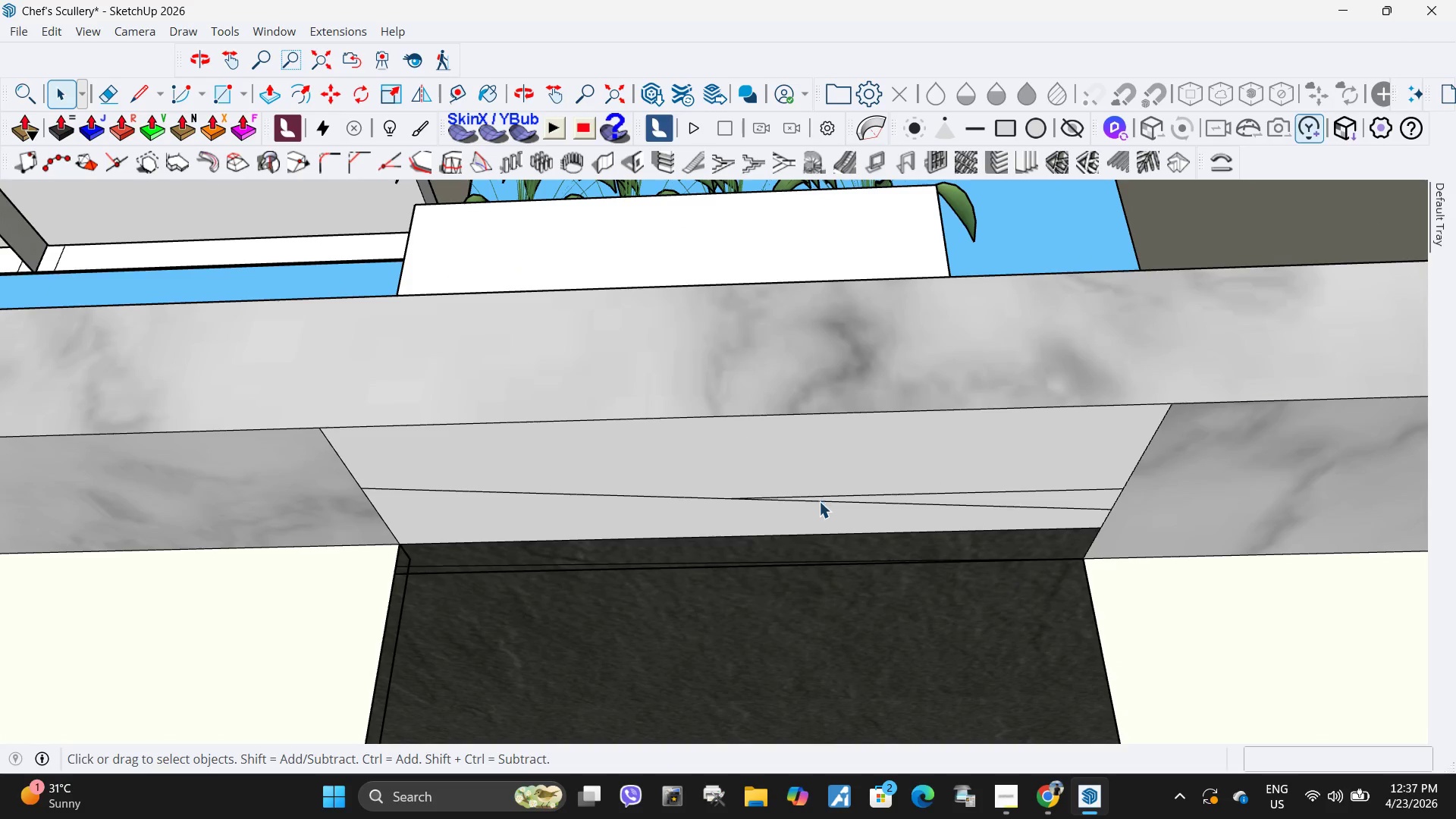 
left_click([819, 501])
 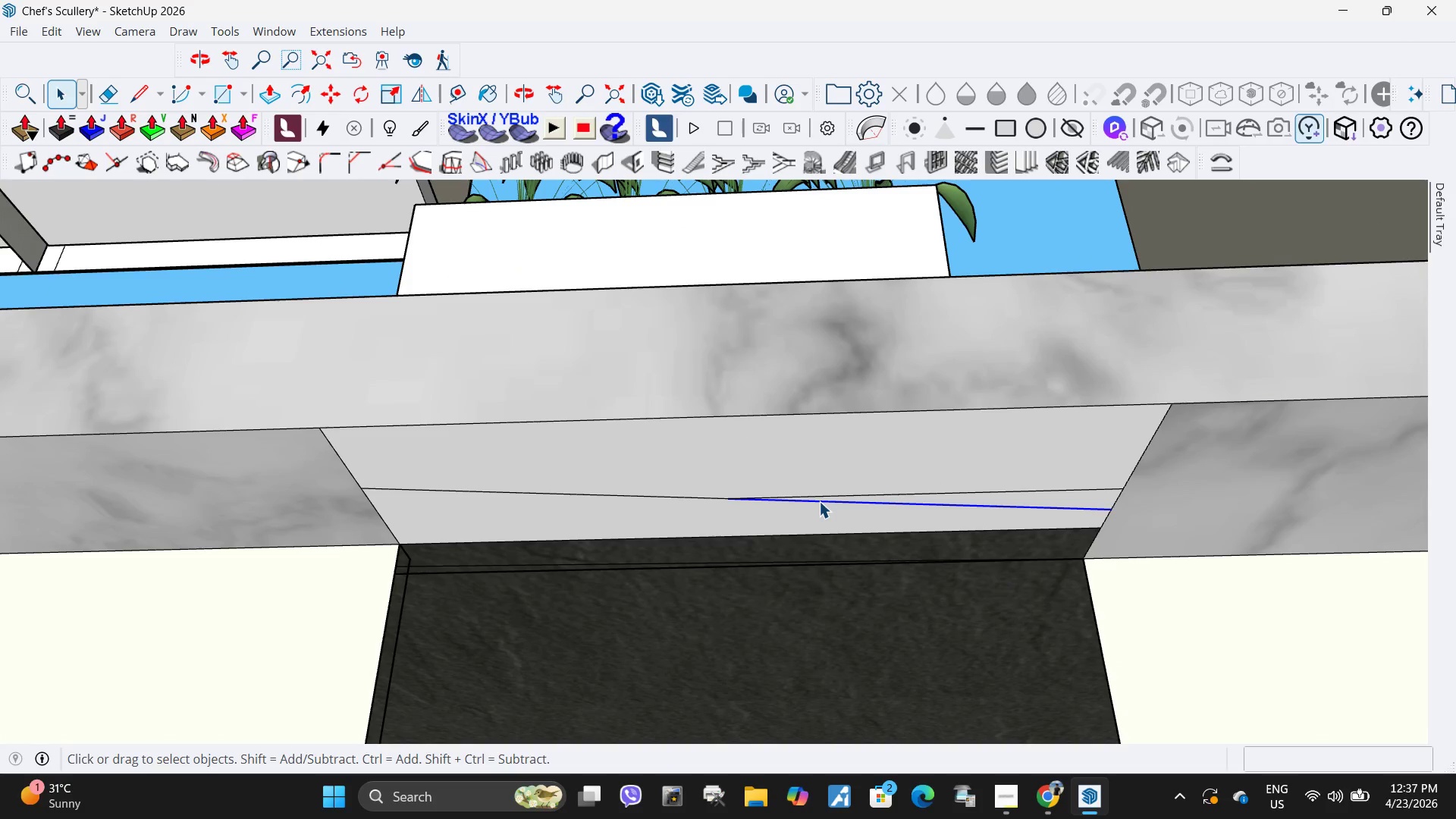 
key(Delete)
 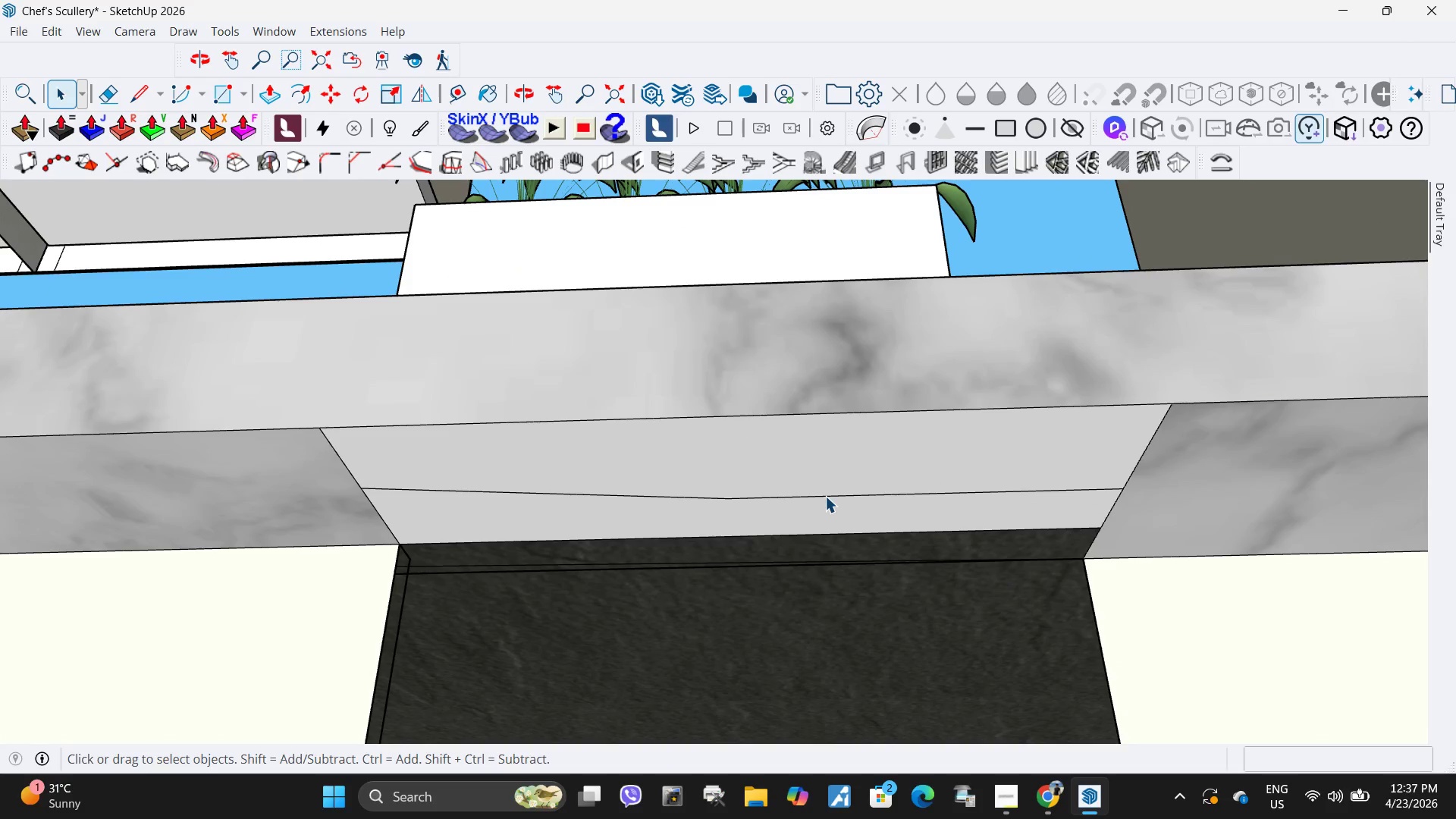 
left_click([825, 496])
 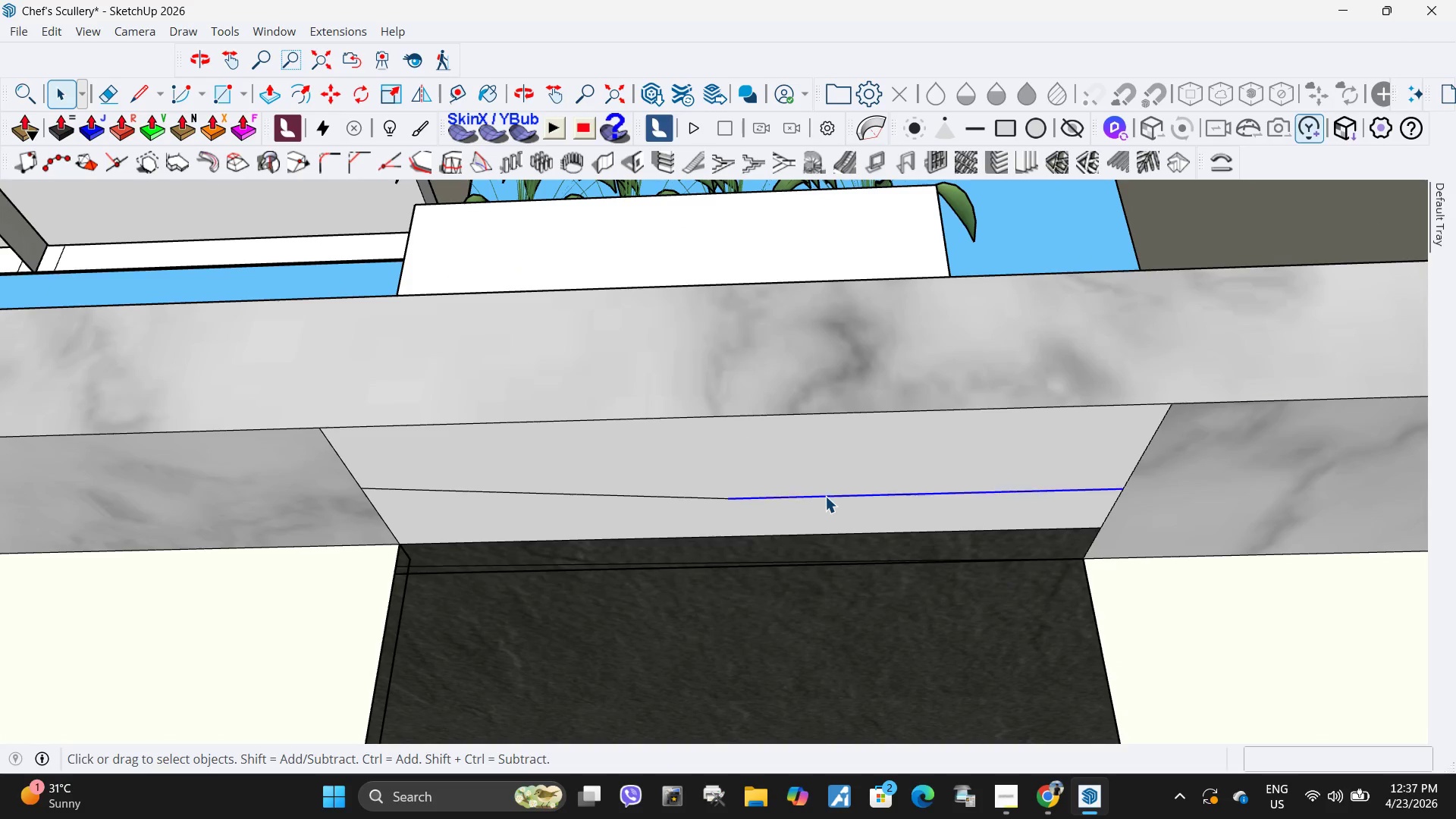 
key(Delete)
 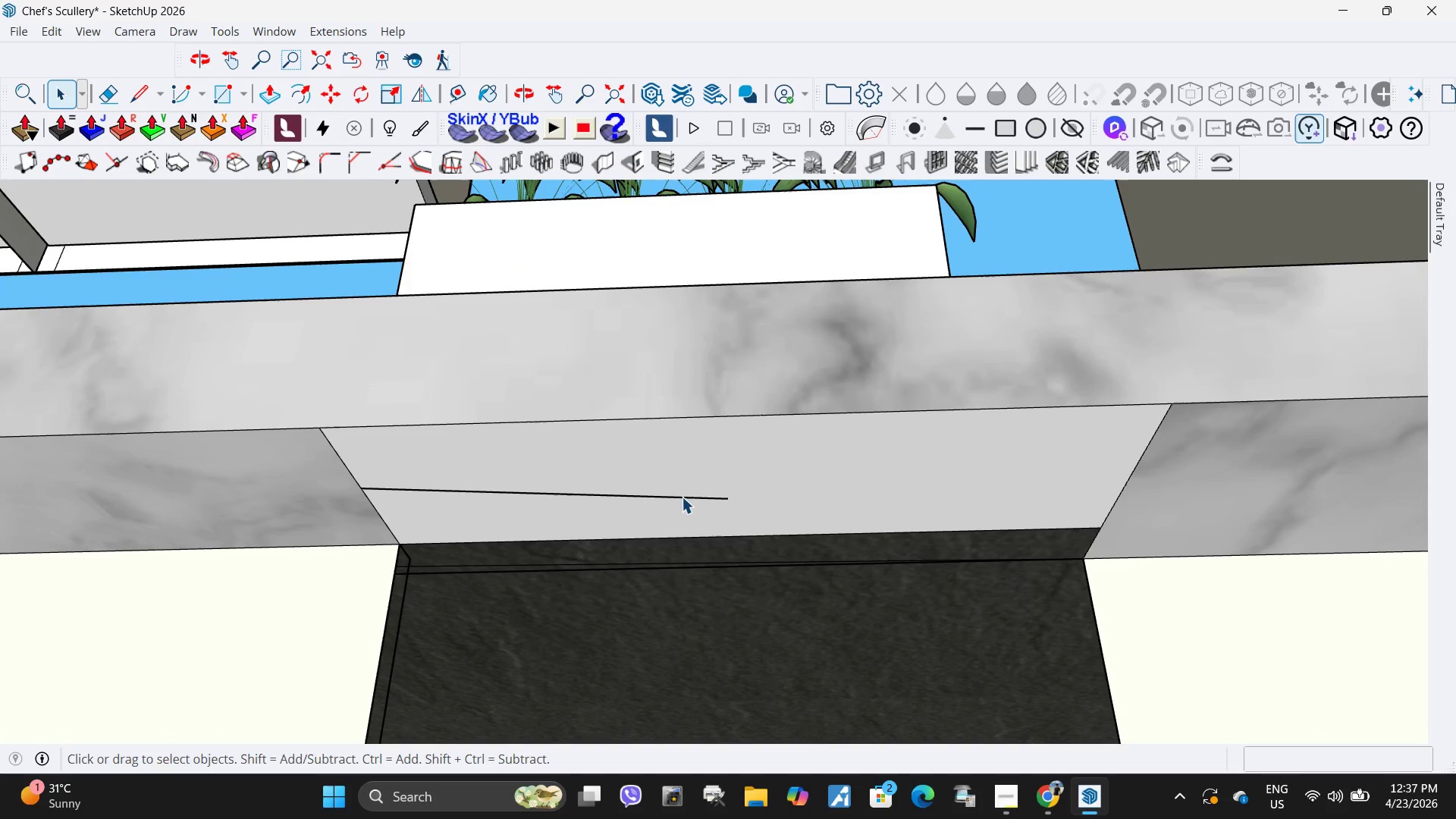 
left_click([682, 497])
 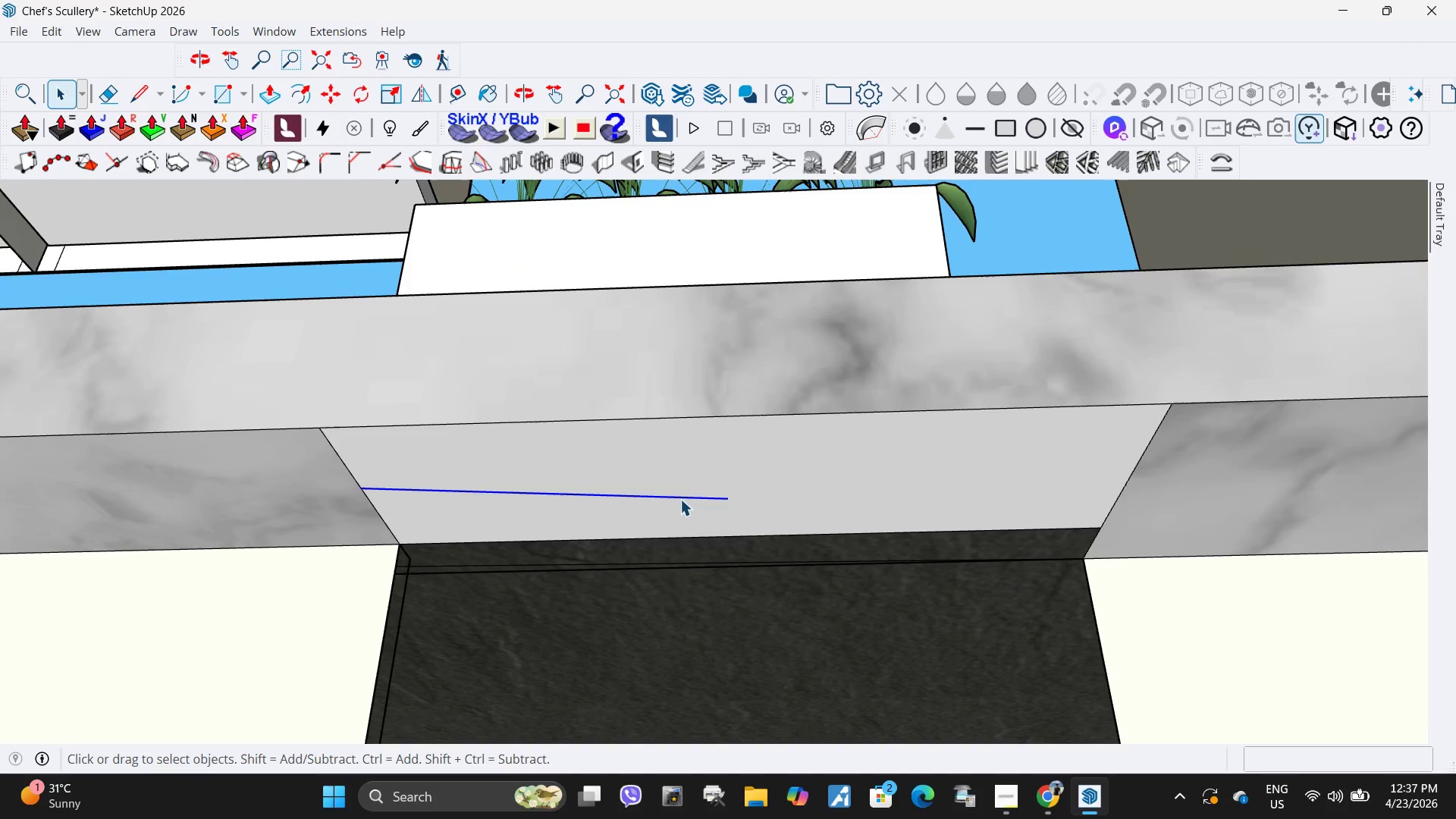 
key(Delete)
 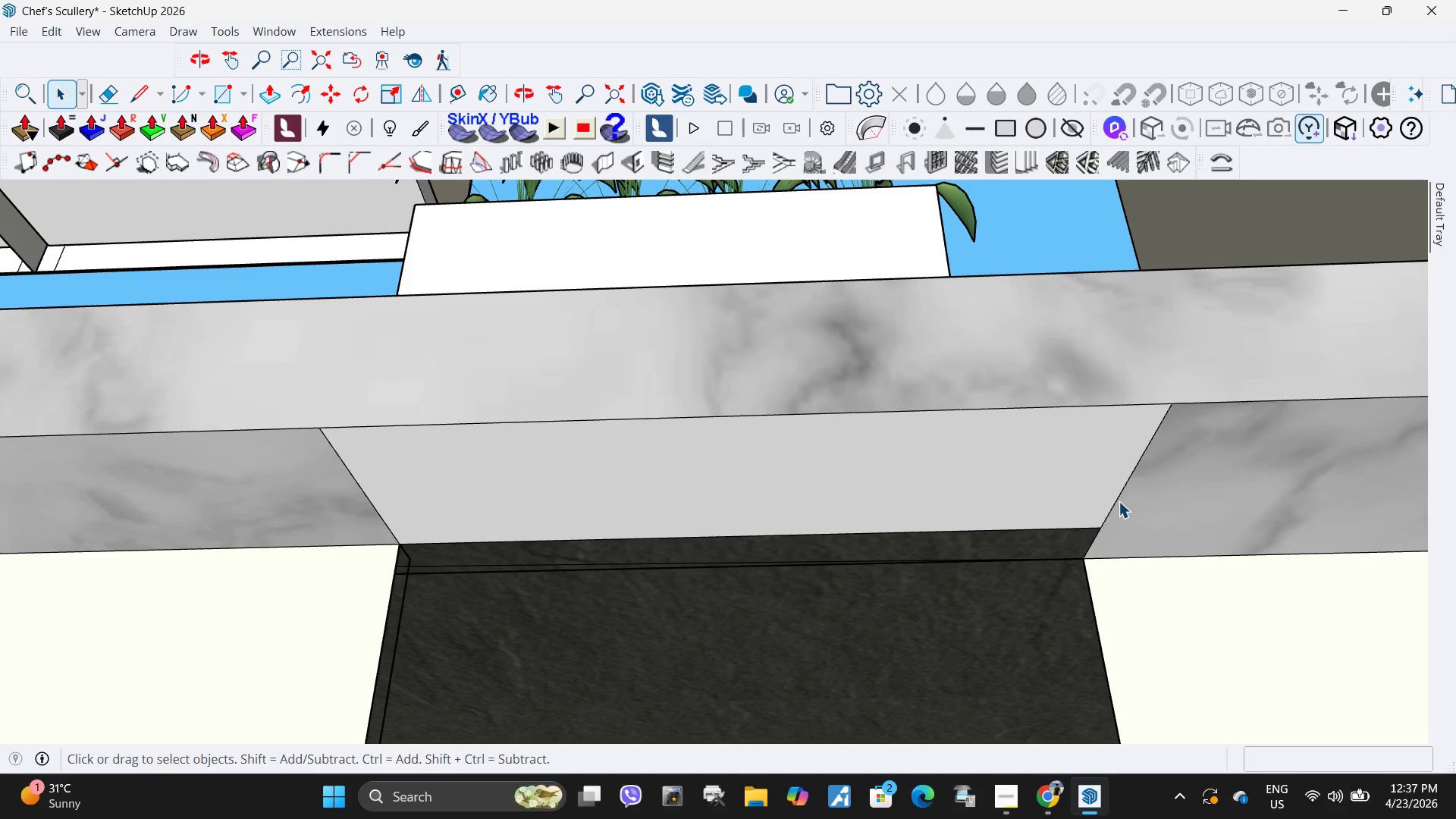 
key(Delete)
 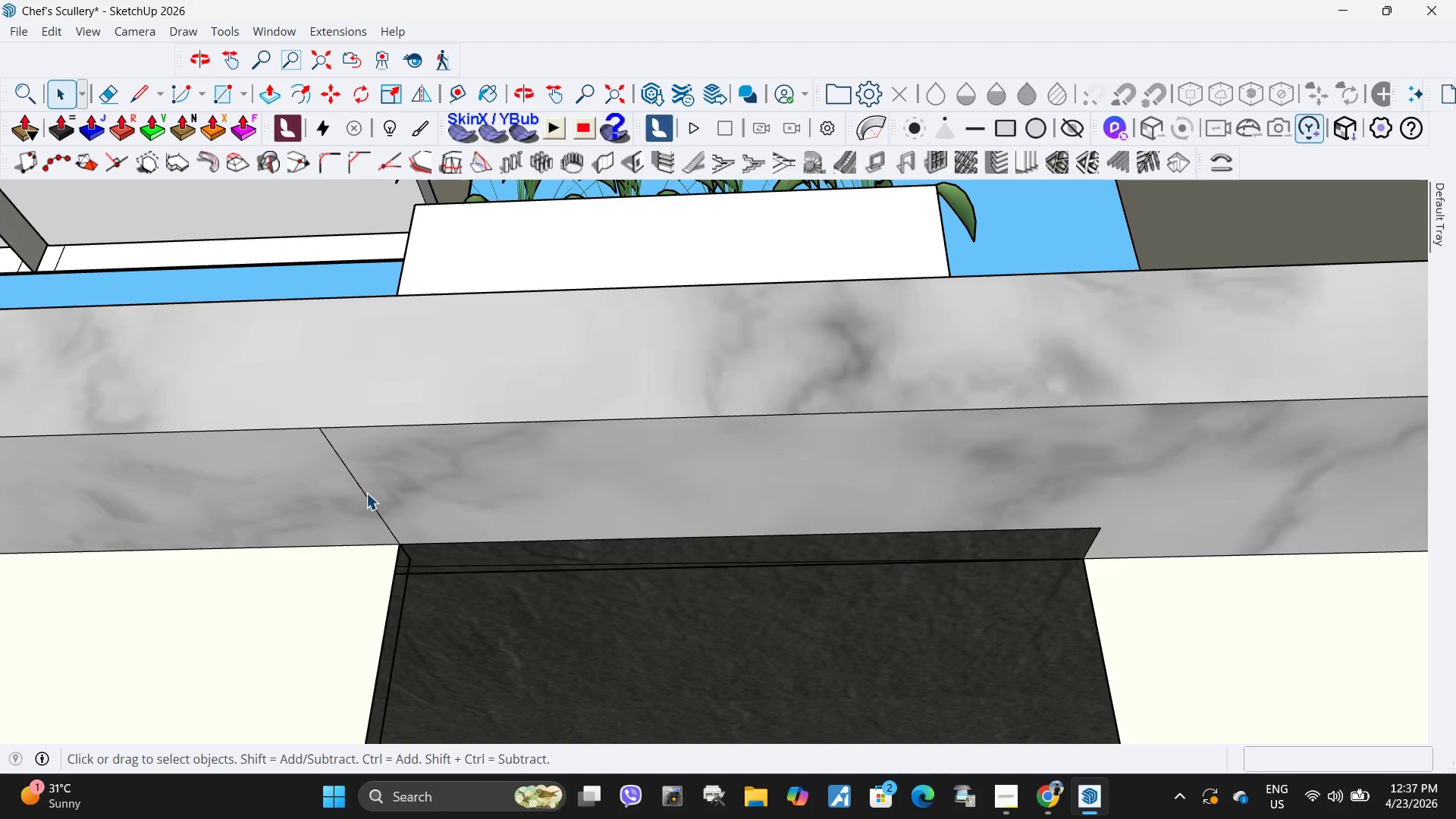 
left_click([366, 493])
 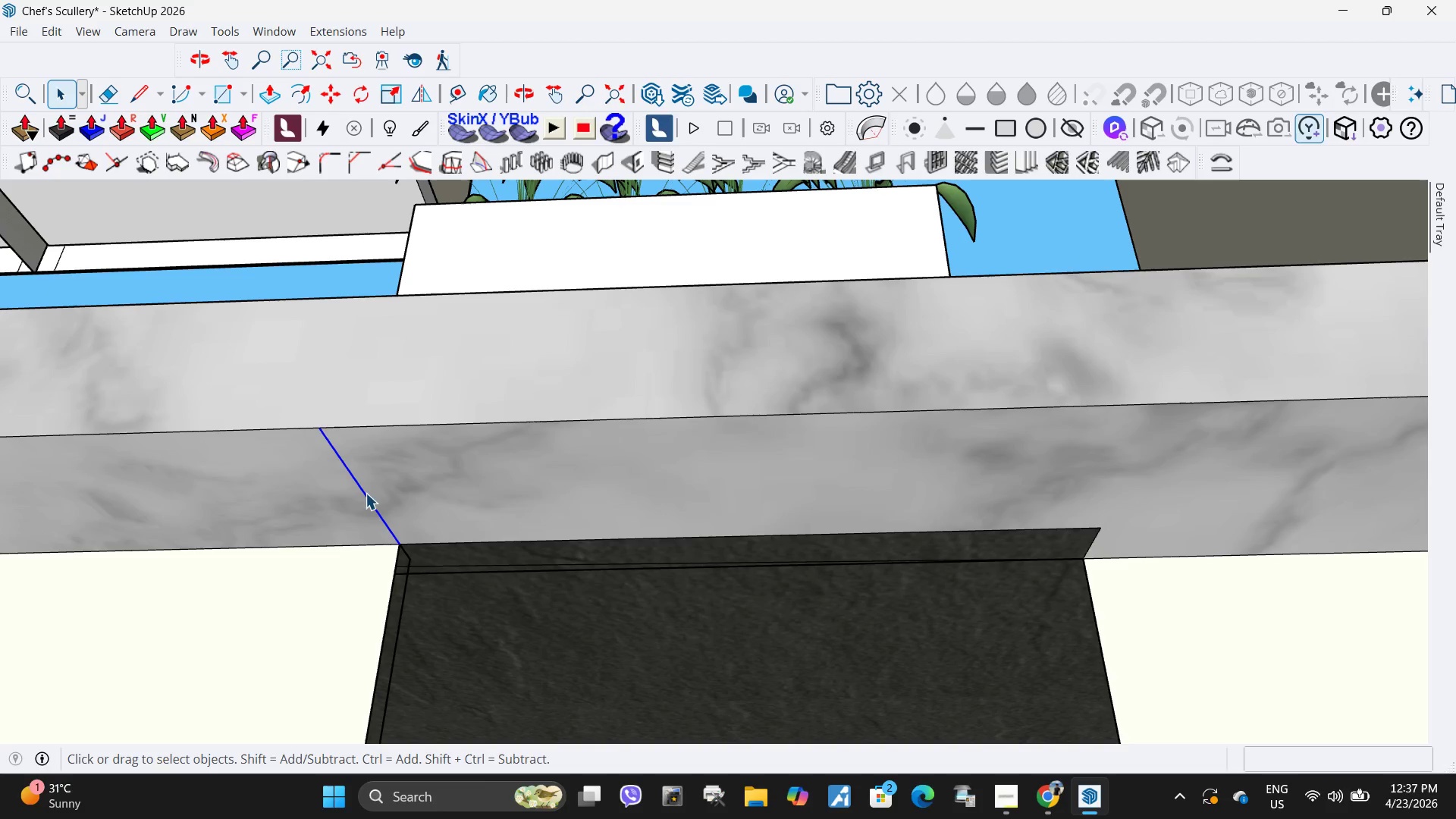 
key(Delete)
 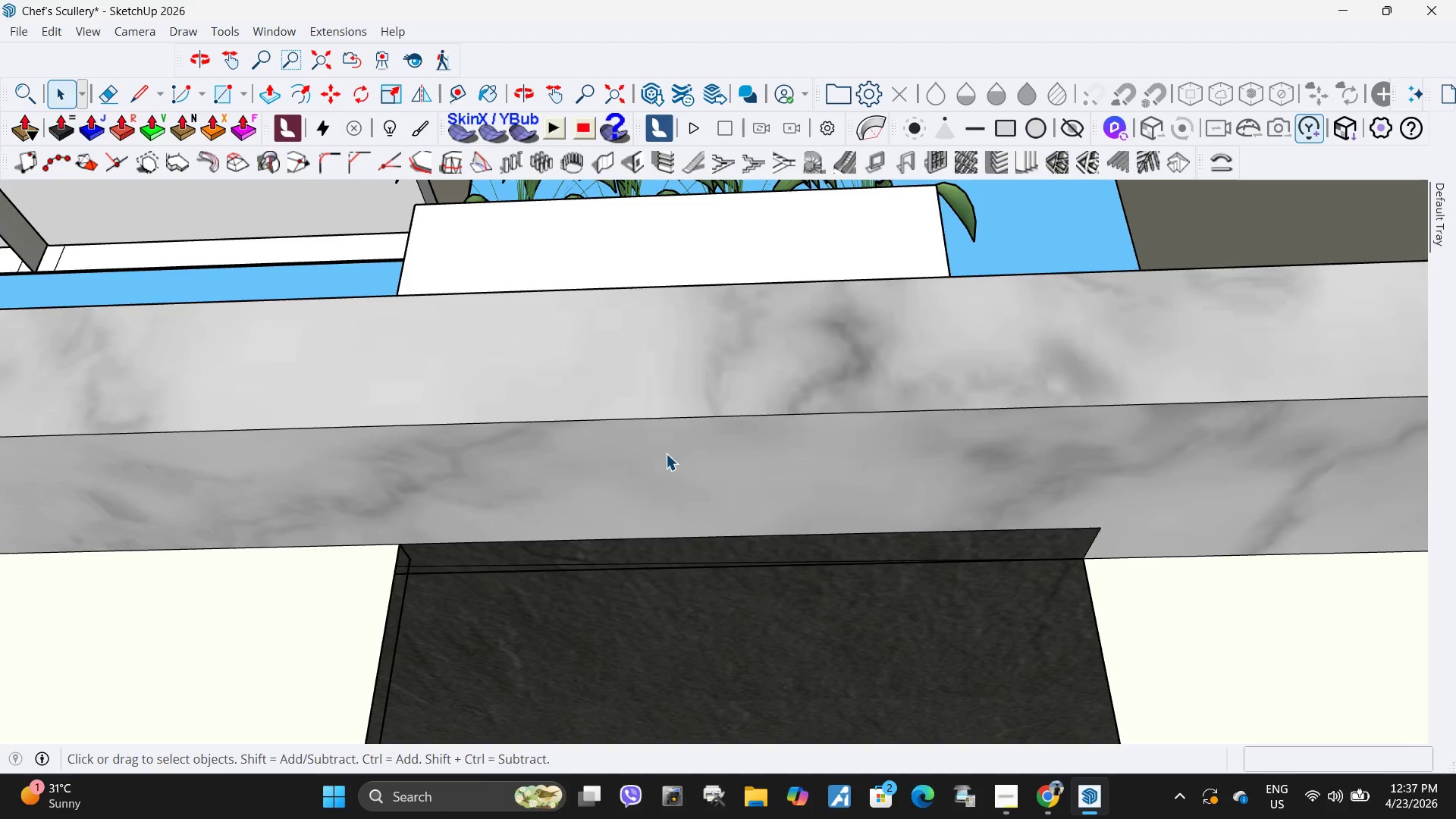 
scroll: coordinate [907, 499], scroll_direction: down, amount: 56.0
 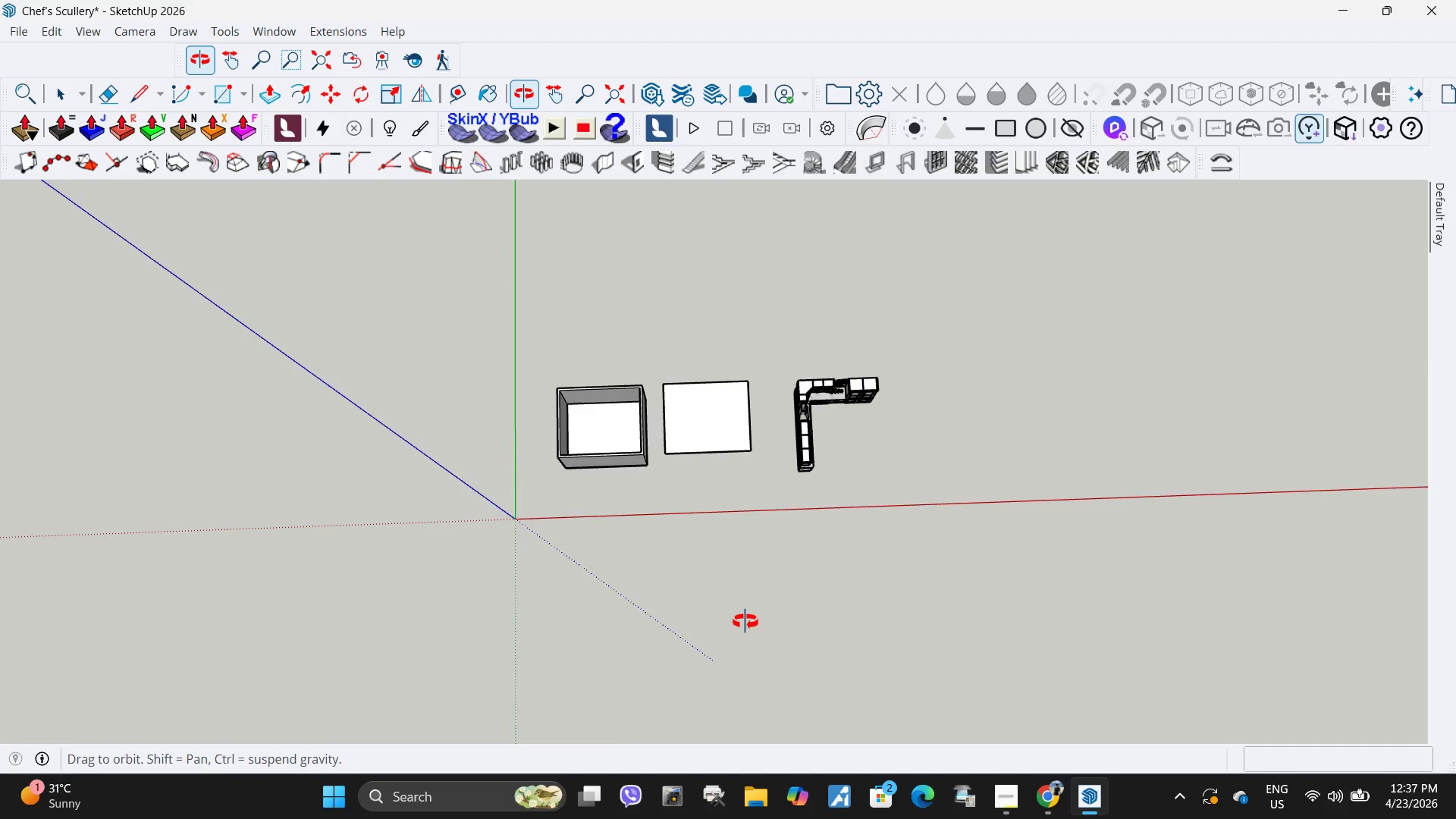 
scroll: coordinate [769, 590], scroll_direction: up, amount: 15.0
 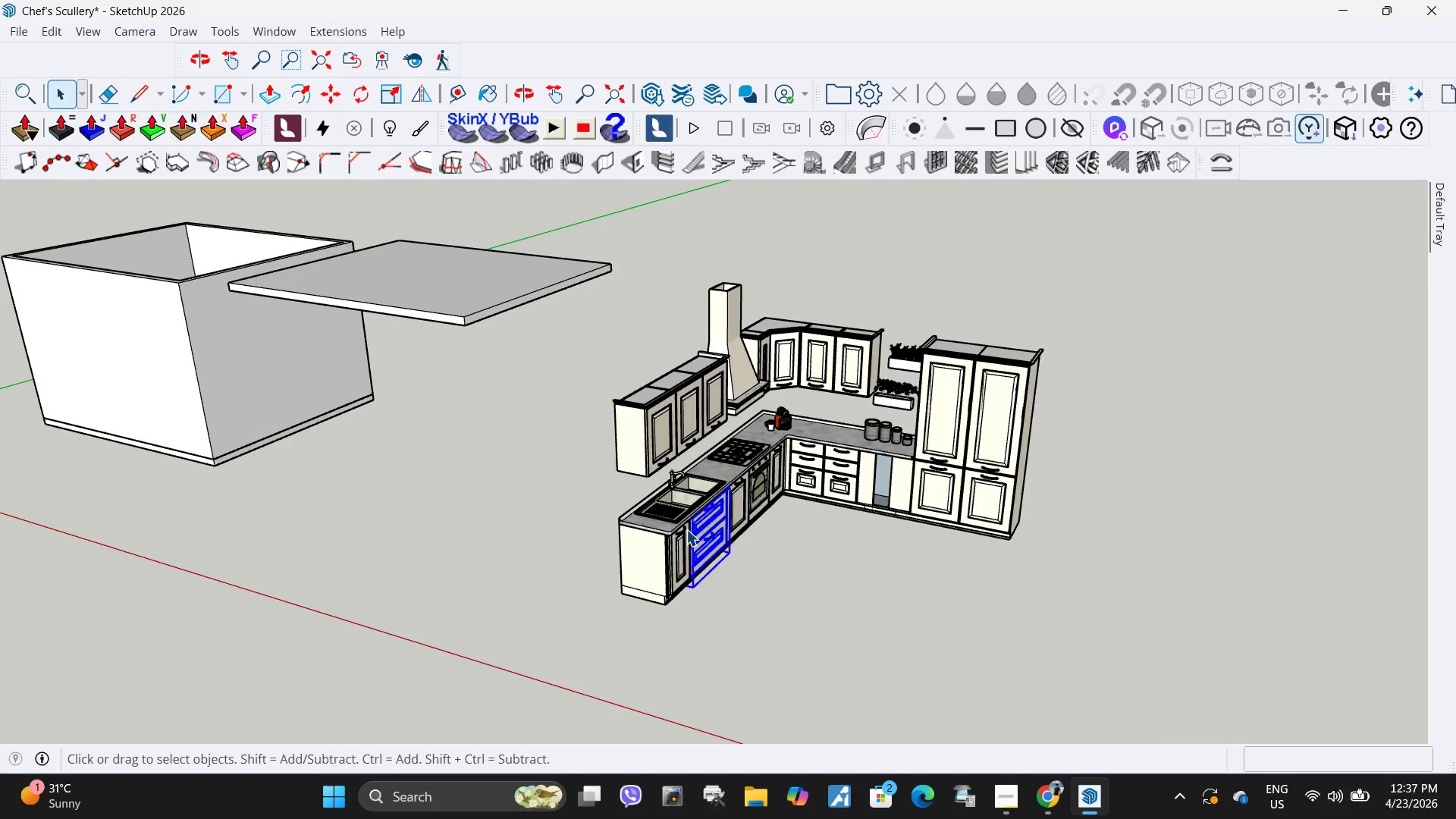 
left_click([661, 543])
 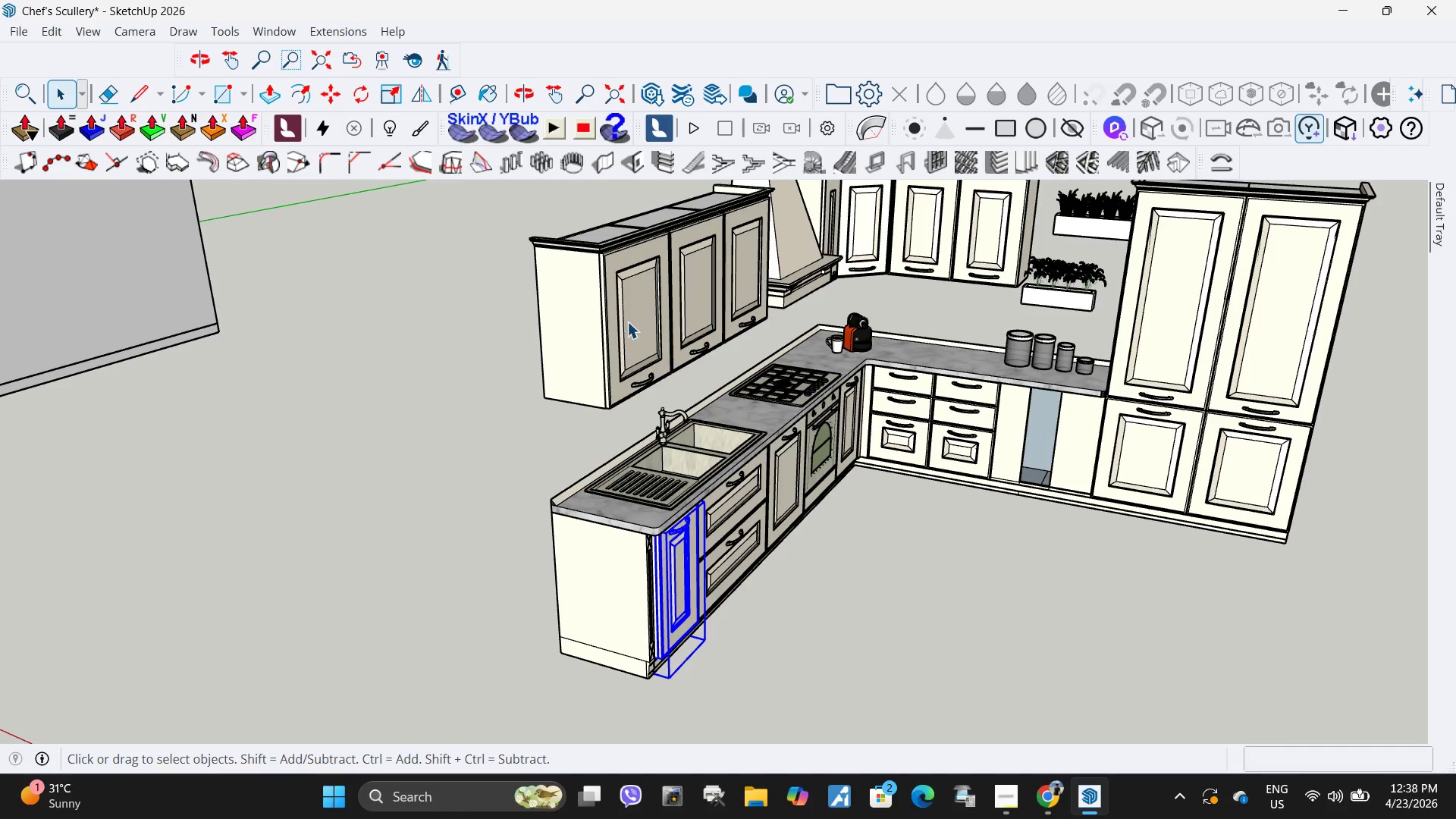 
scroll: coordinate [679, 536], scroll_direction: up, amount: 7.0
 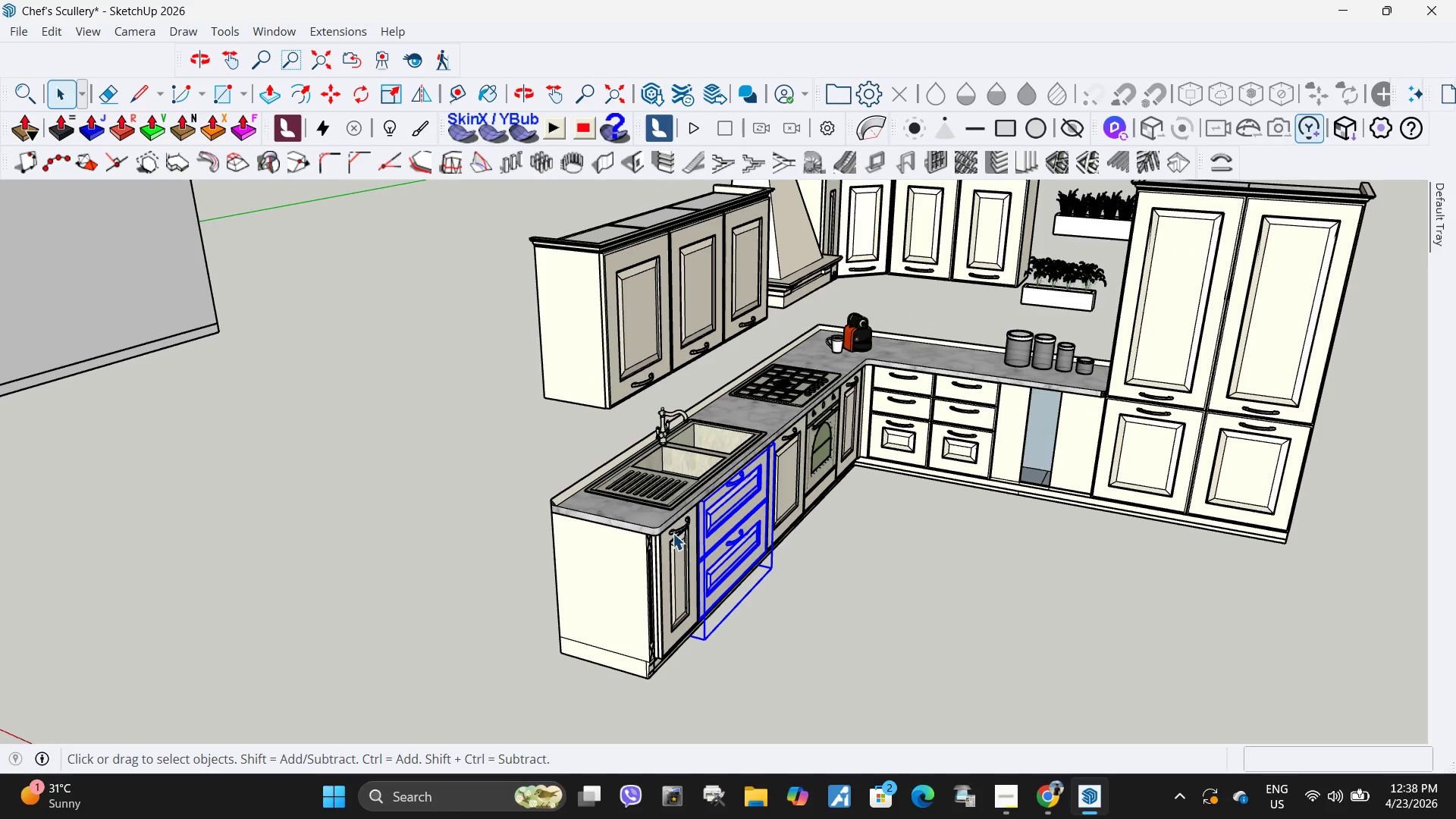 
double_click([700, 279])
 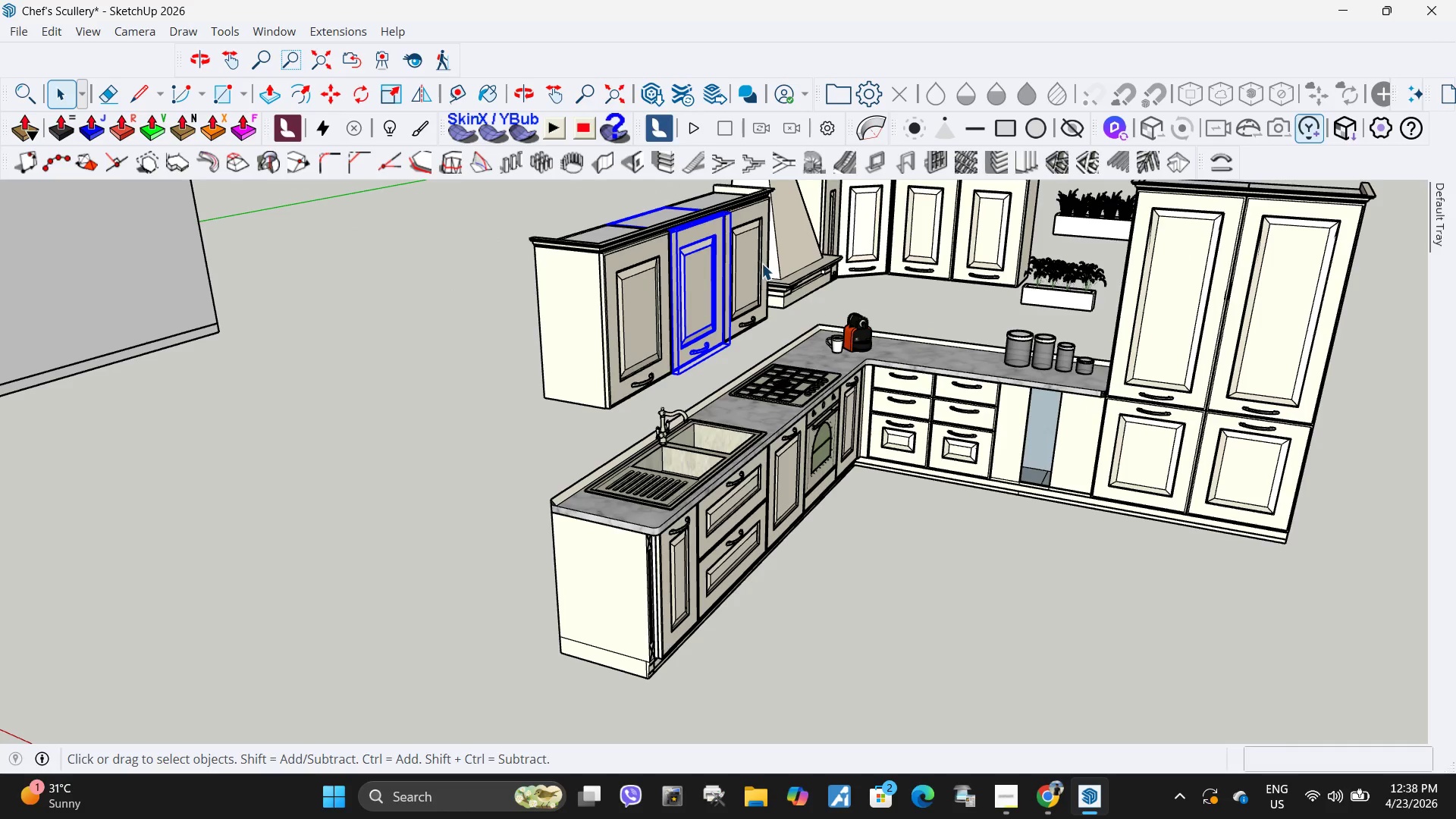 
left_click([761, 263])
 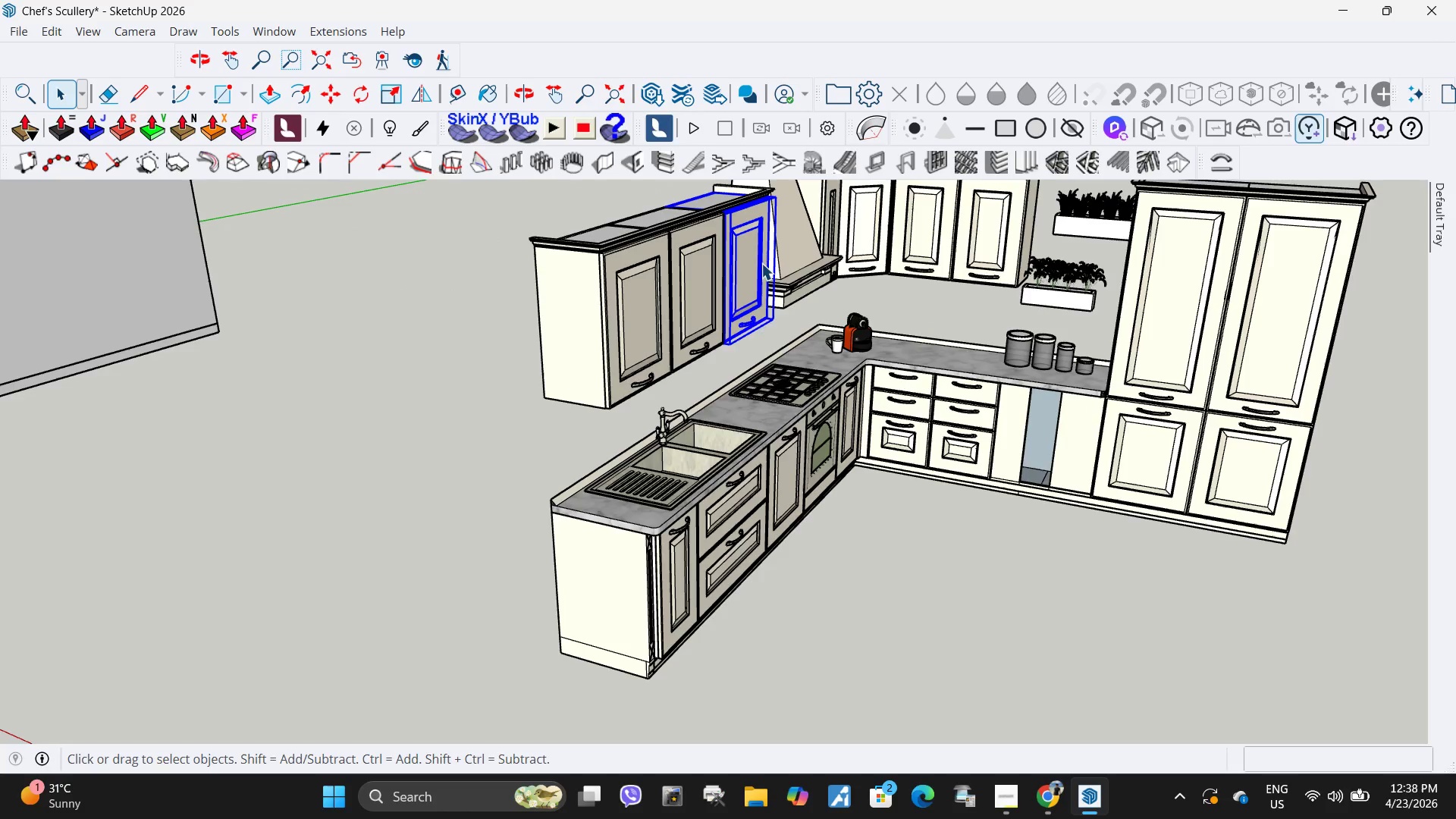 
scroll: coordinate [765, 366], scroll_direction: down, amount: 6.0
 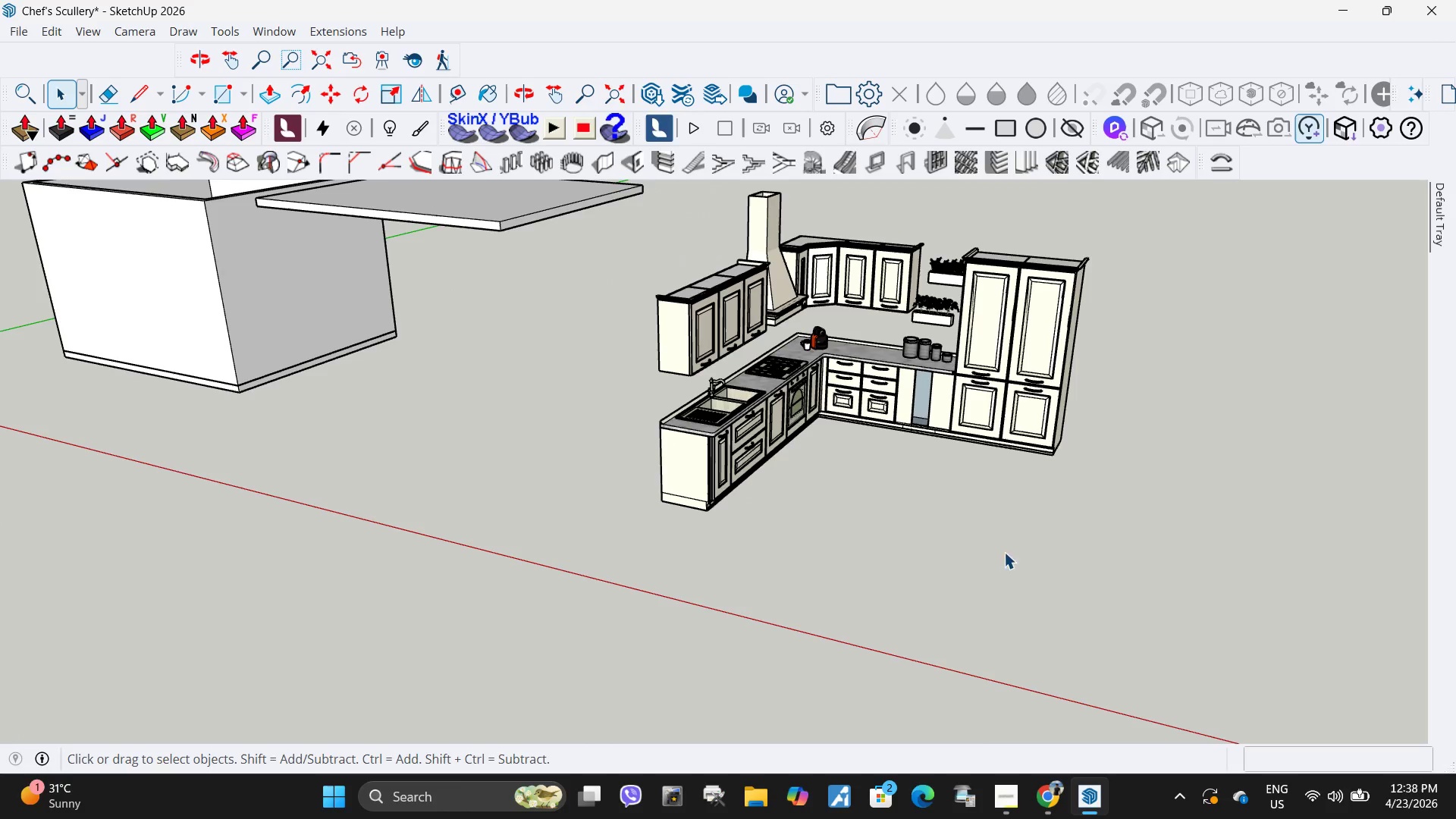 
scroll: coordinate [986, 457], scroll_direction: up, amount: 14.0
 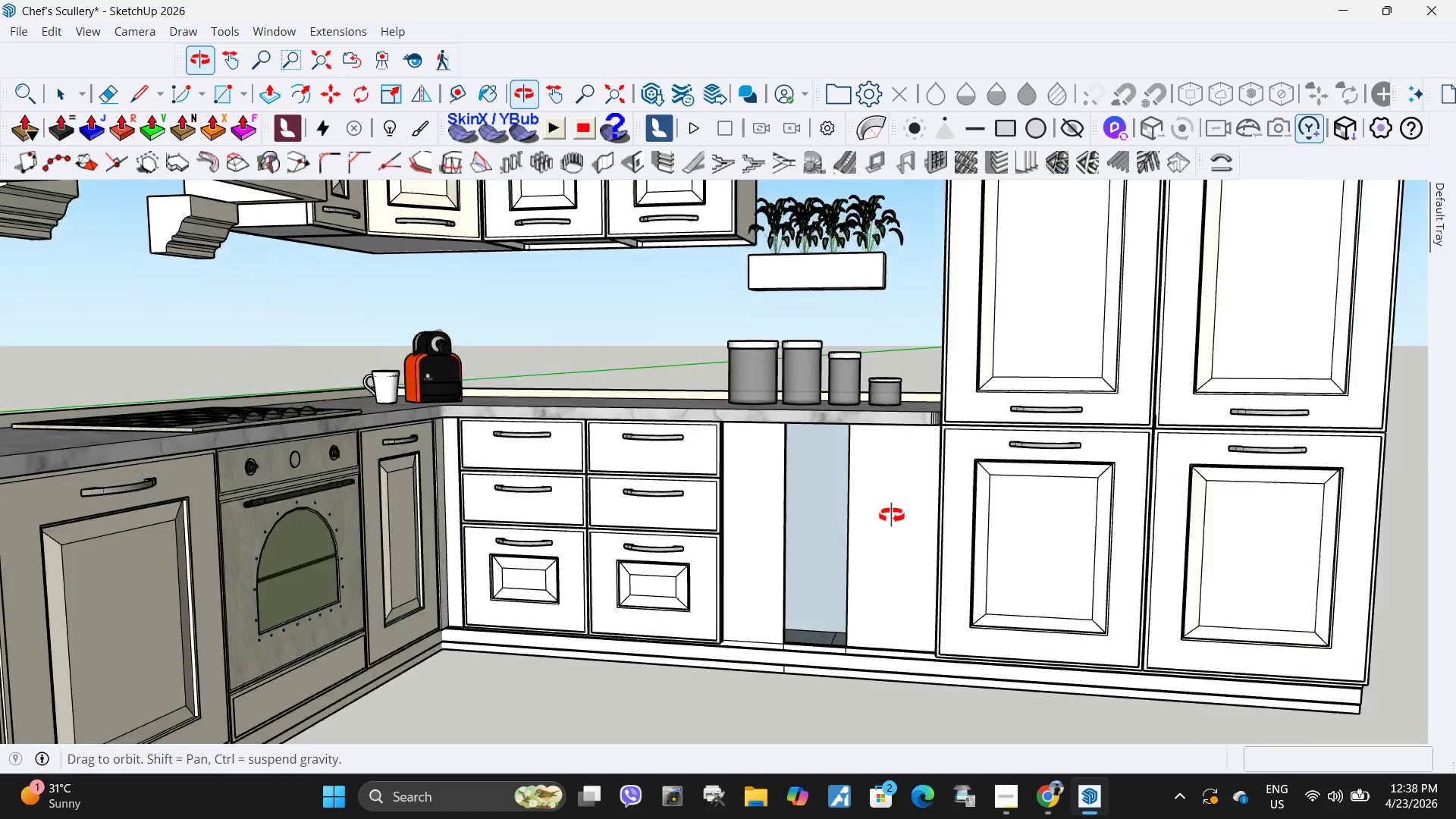 
left_click_drag(start_coordinate=[836, 485], to_coordinate=[843, 485])
 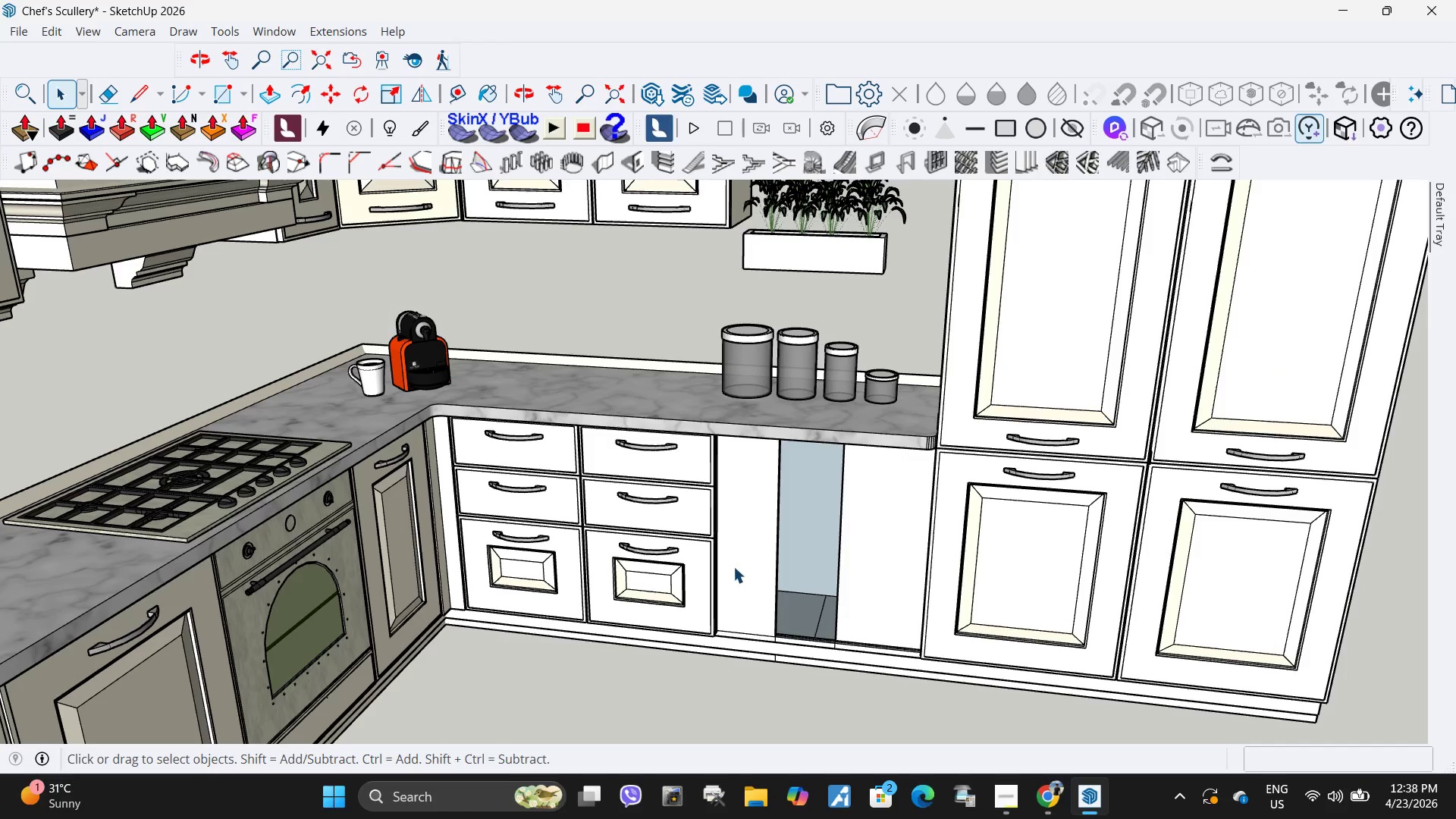 
double_click([641, 506])
 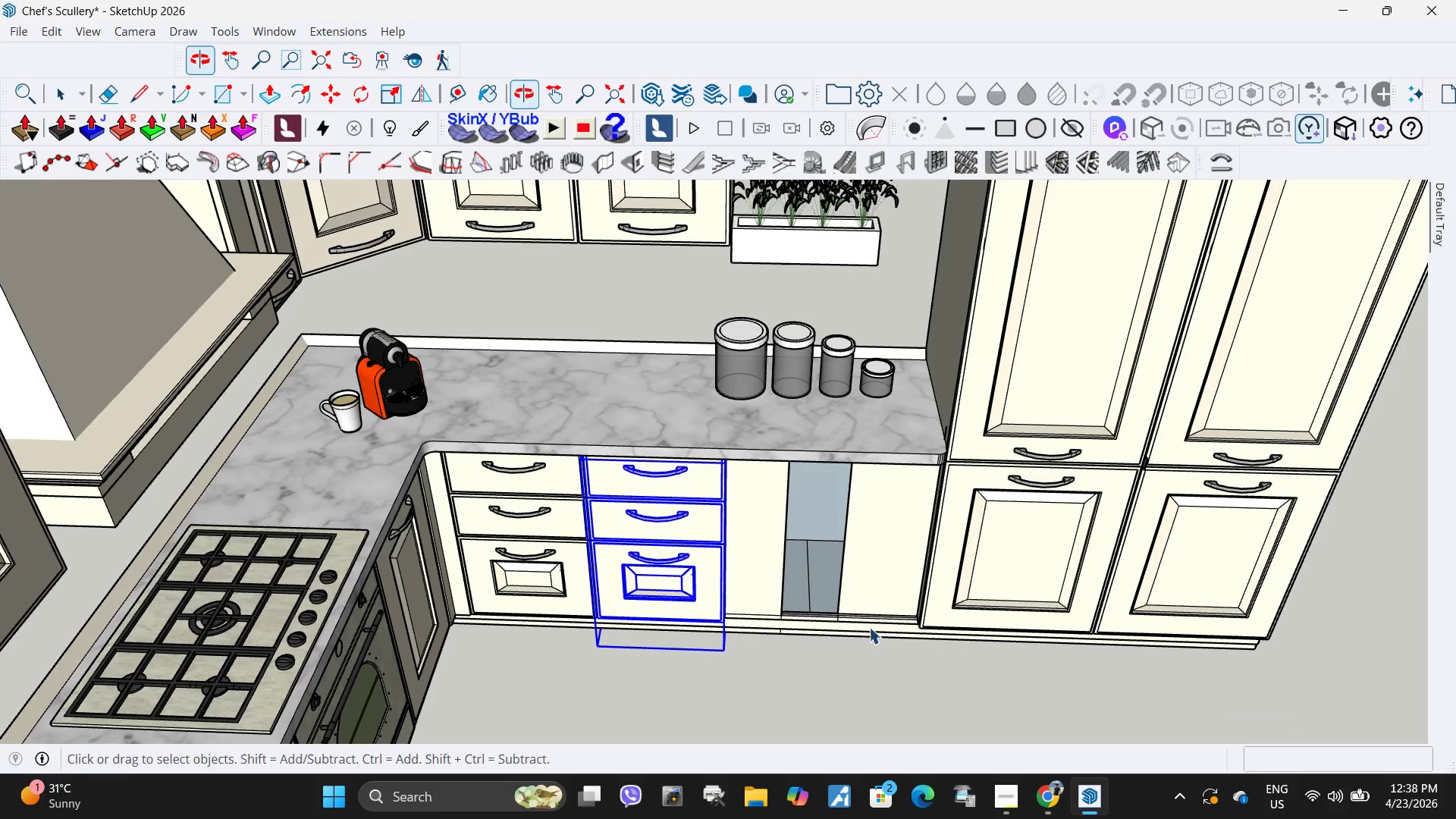 
left_click([767, 576])
 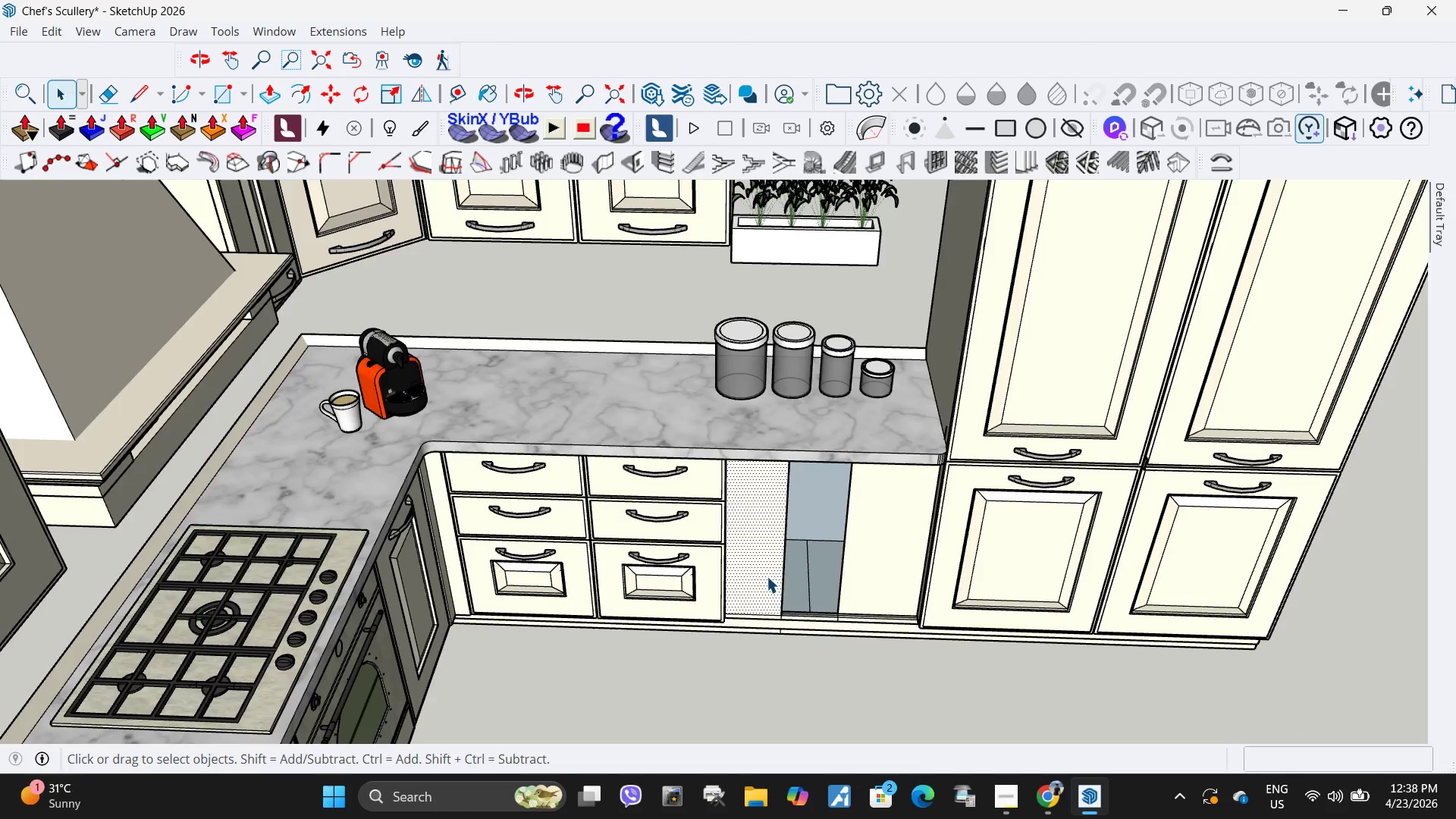 
scroll: coordinate [673, 423], scroll_direction: up, amount: 9.0
 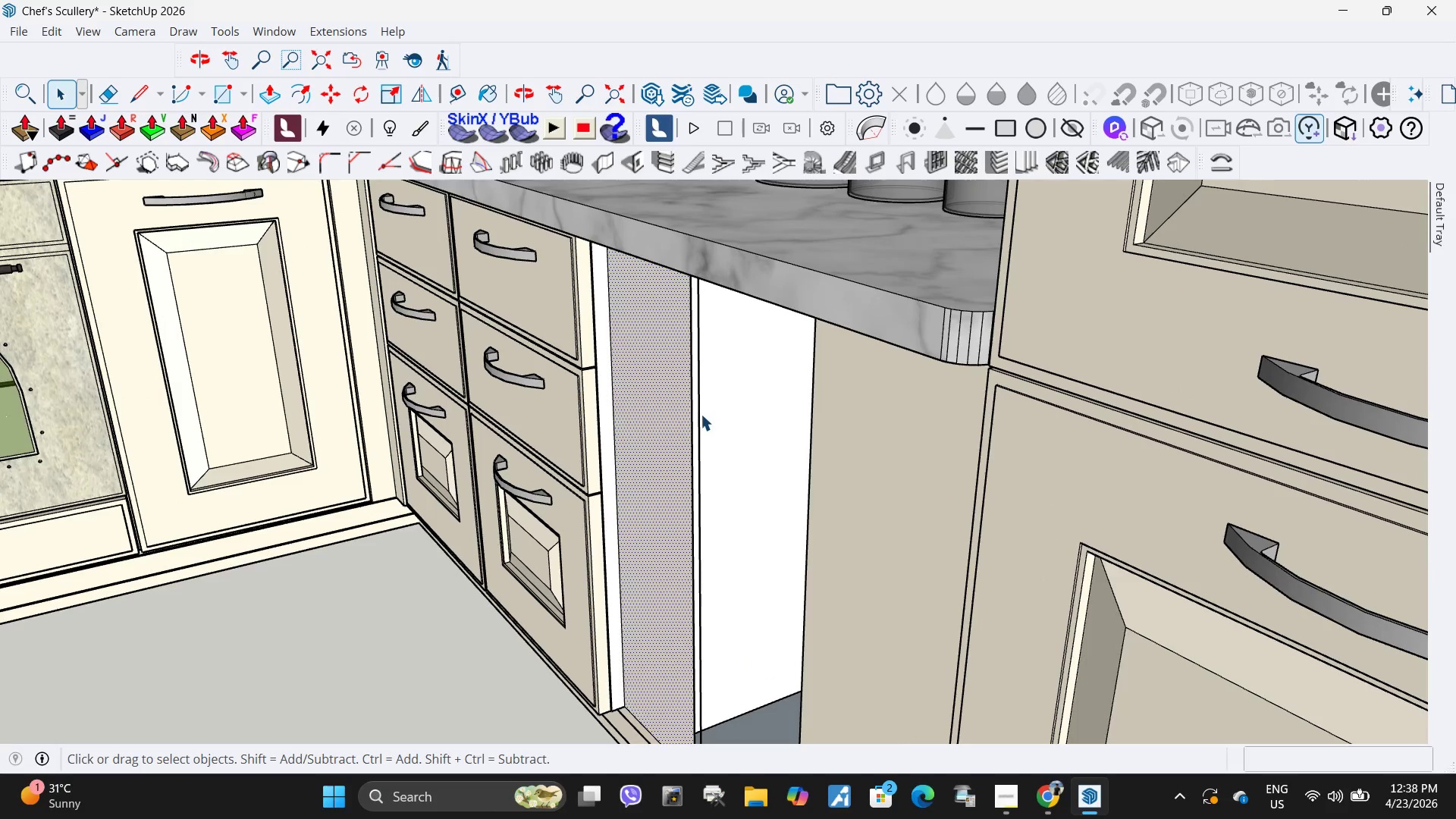 
left_click([701, 414])
 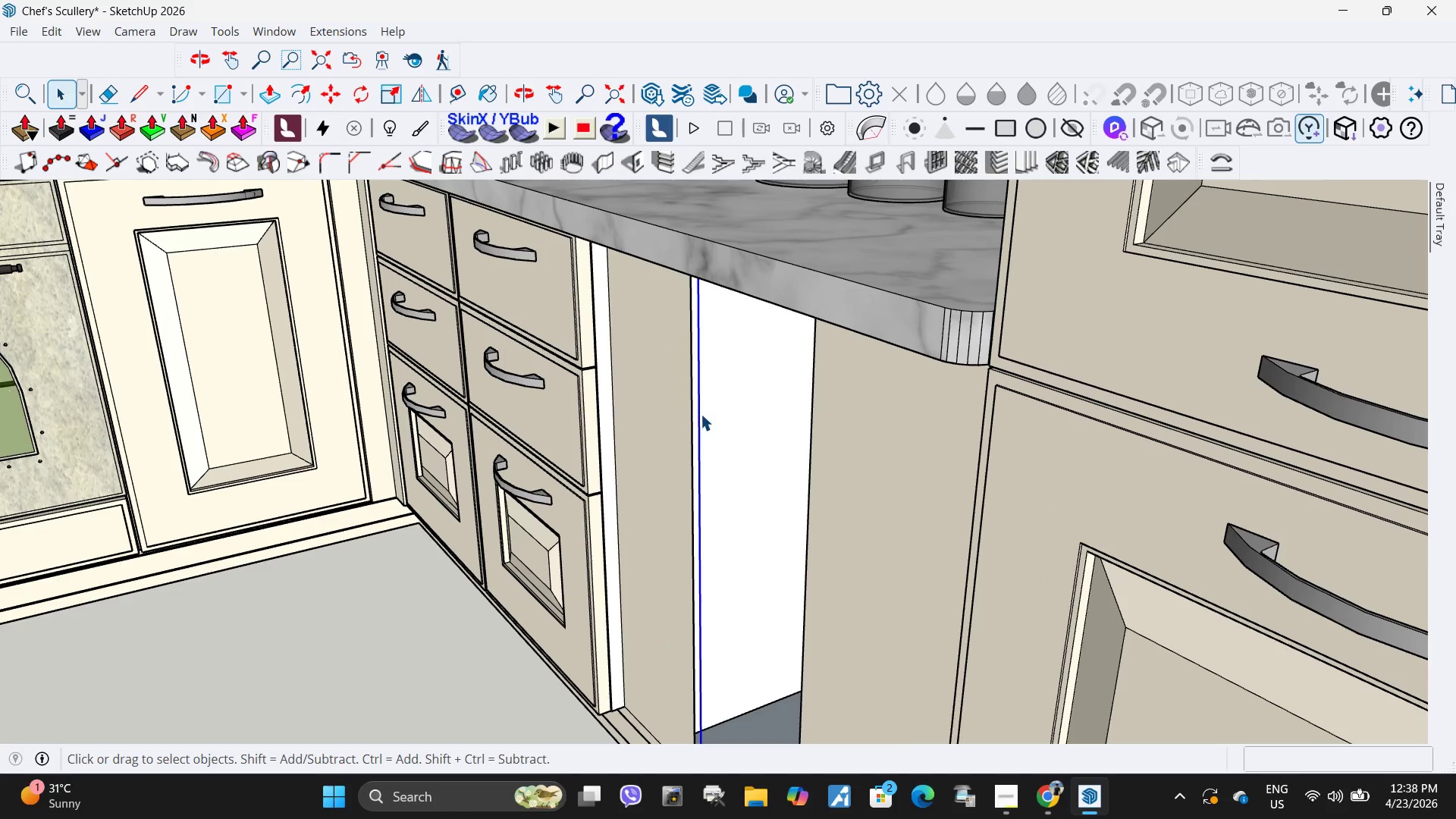 
key(Delete)
 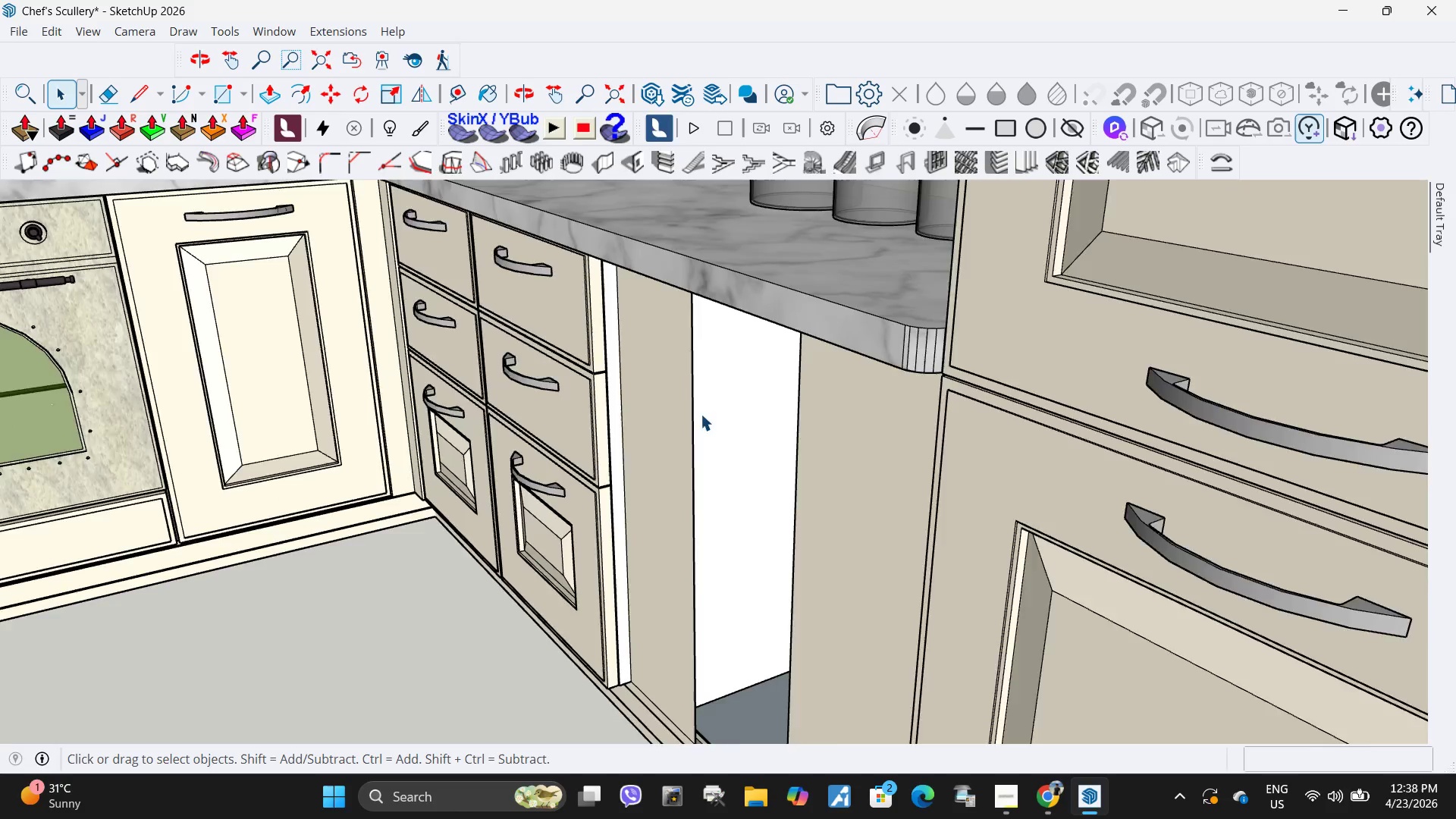 
scroll: coordinate [701, 414], scroll_direction: down, amount: 5.0
 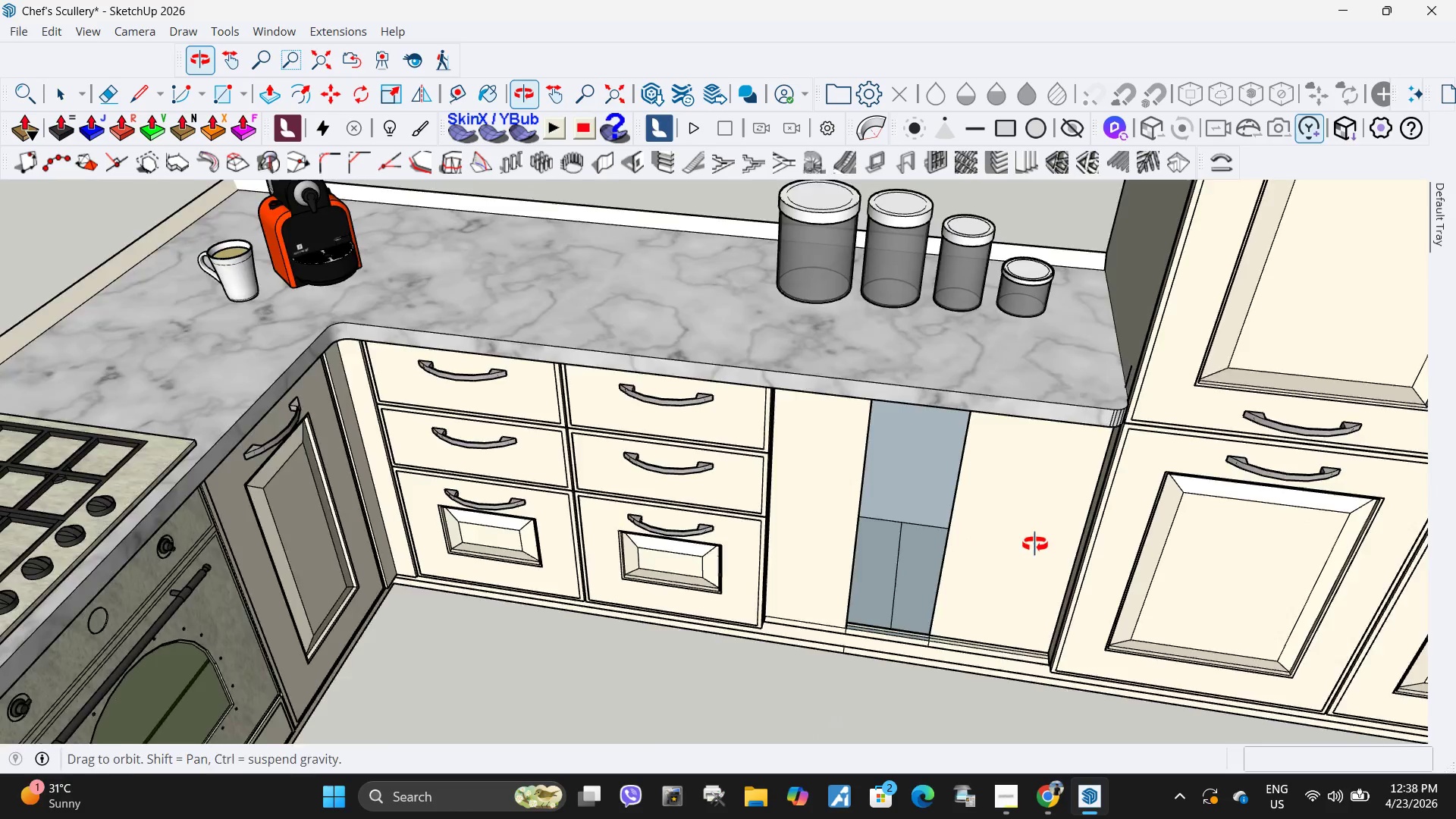 
scroll: coordinate [929, 601], scroll_direction: up, amount: 18.0
 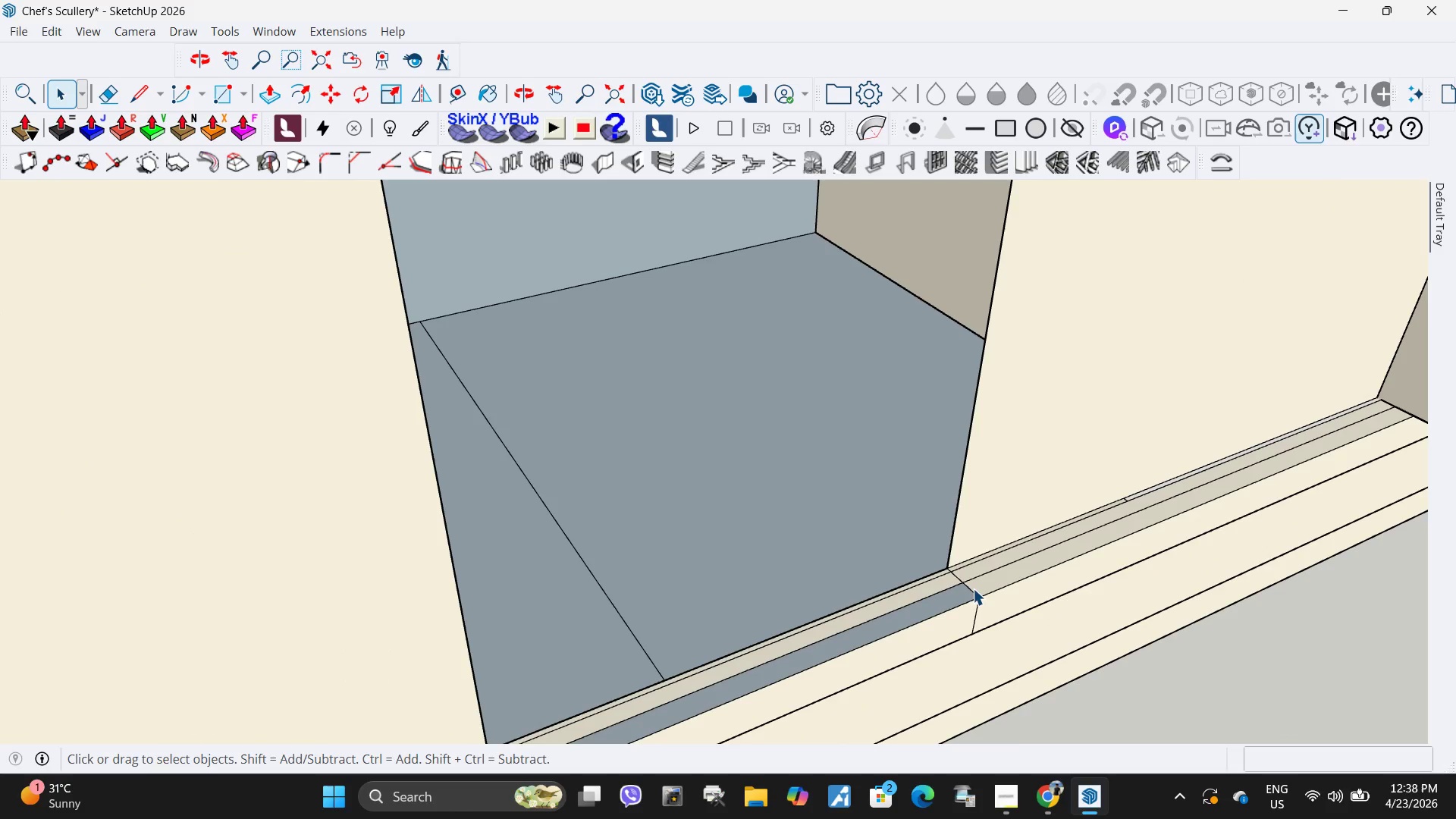 
left_click([971, 588])
 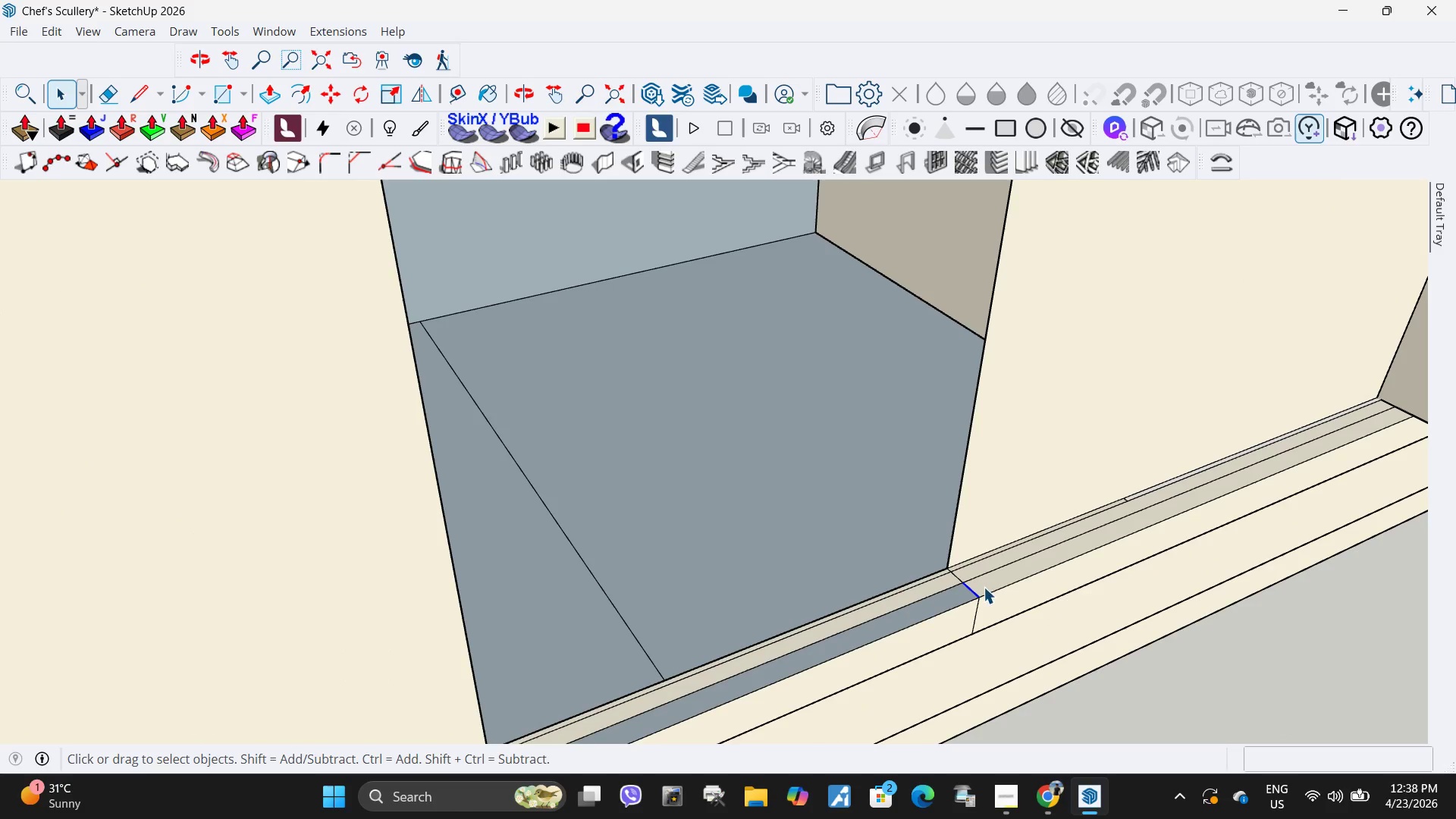 
double_click([1017, 574])
 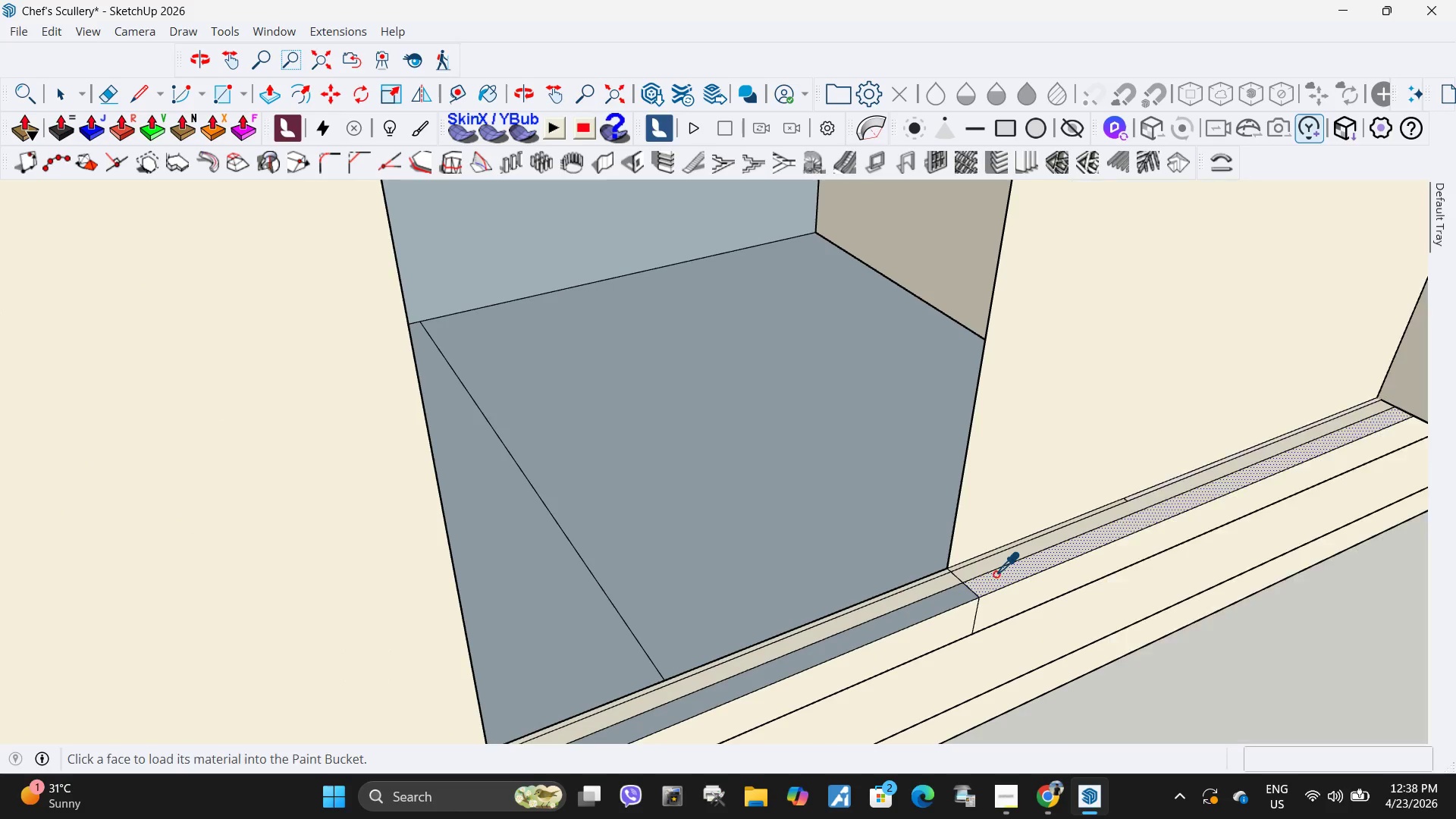 
key(Space)
 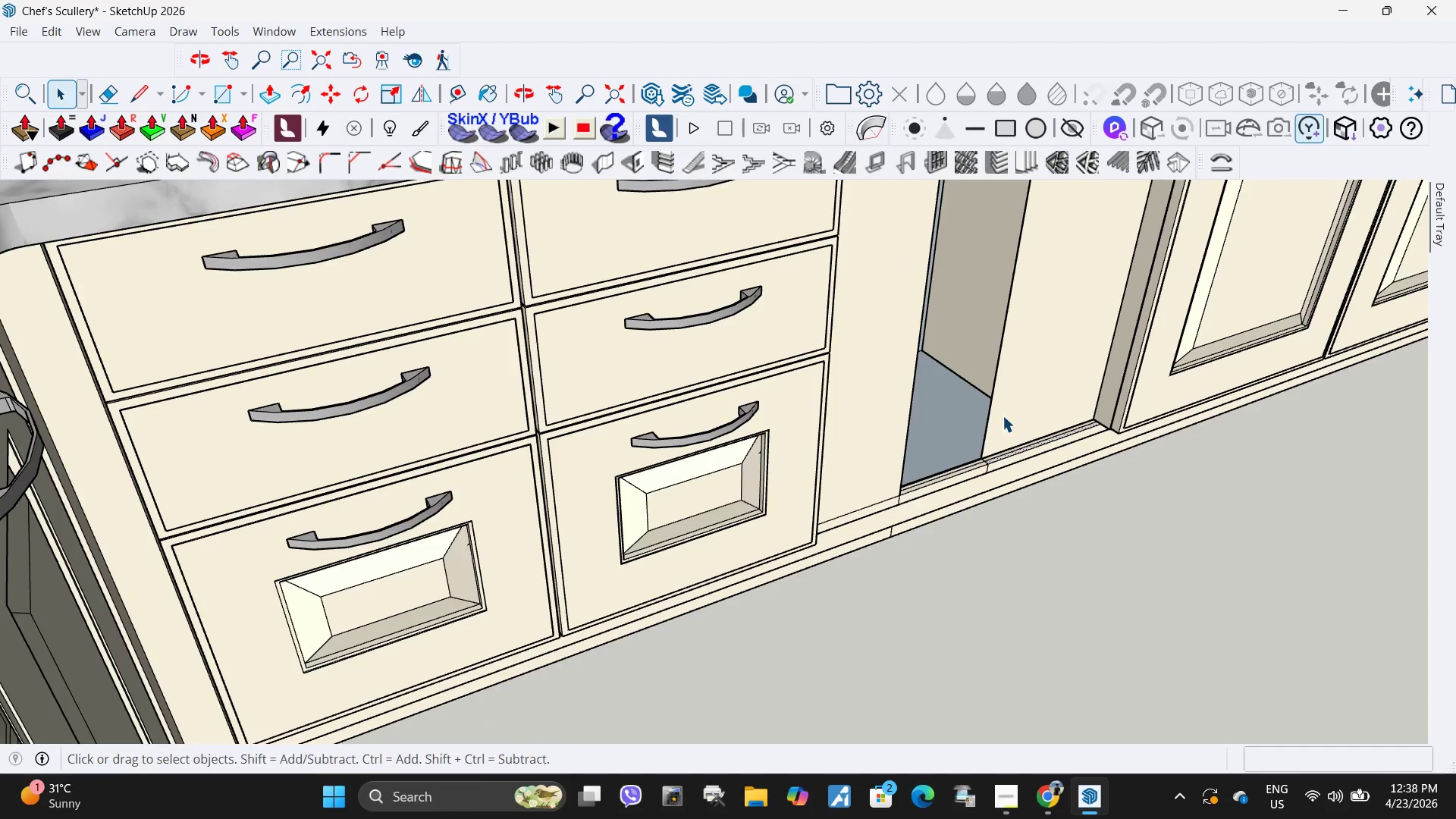 
scroll: coordinate [993, 403], scroll_direction: down, amount: 17.0
 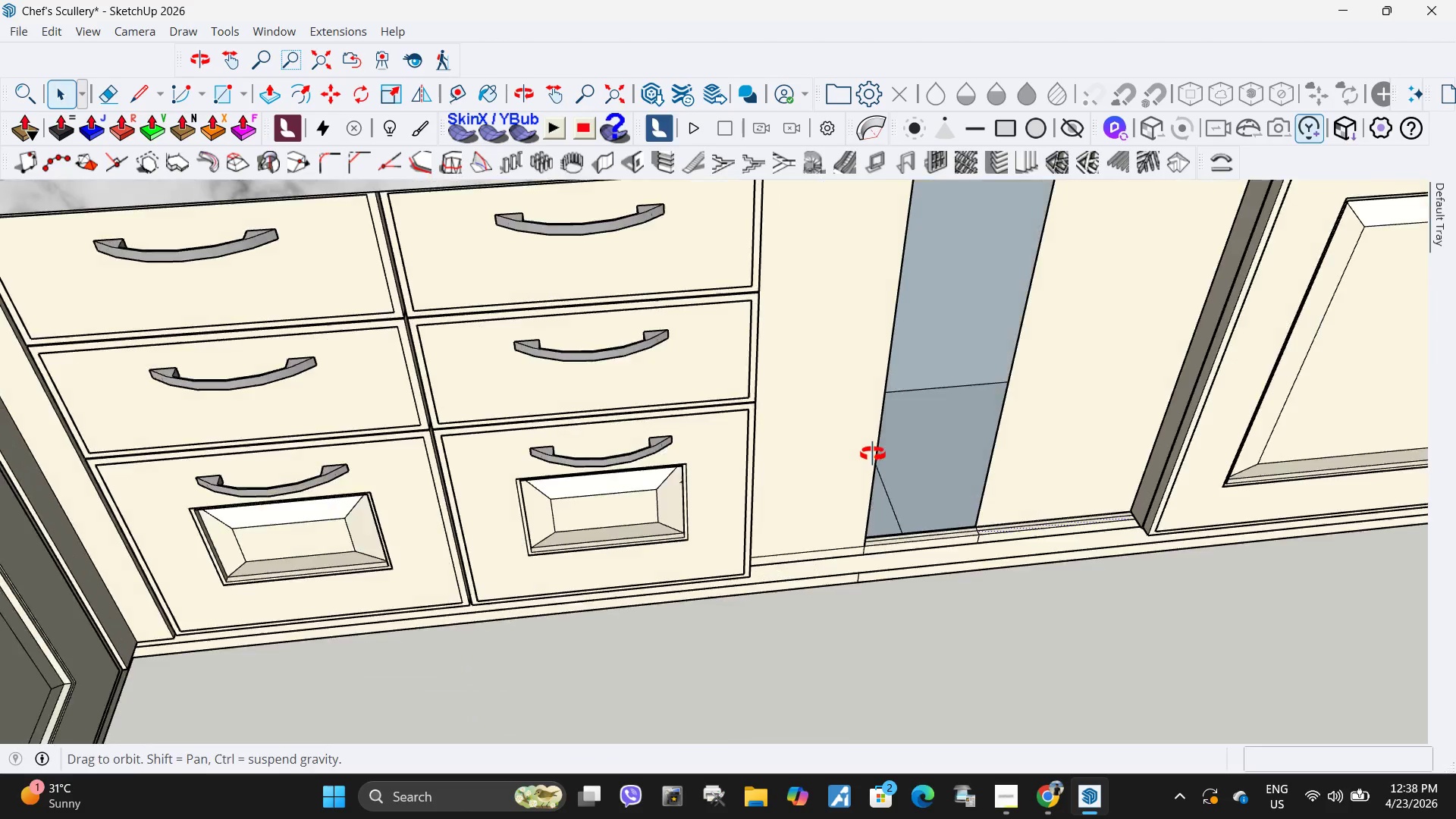 
left_click([1052, 414])
 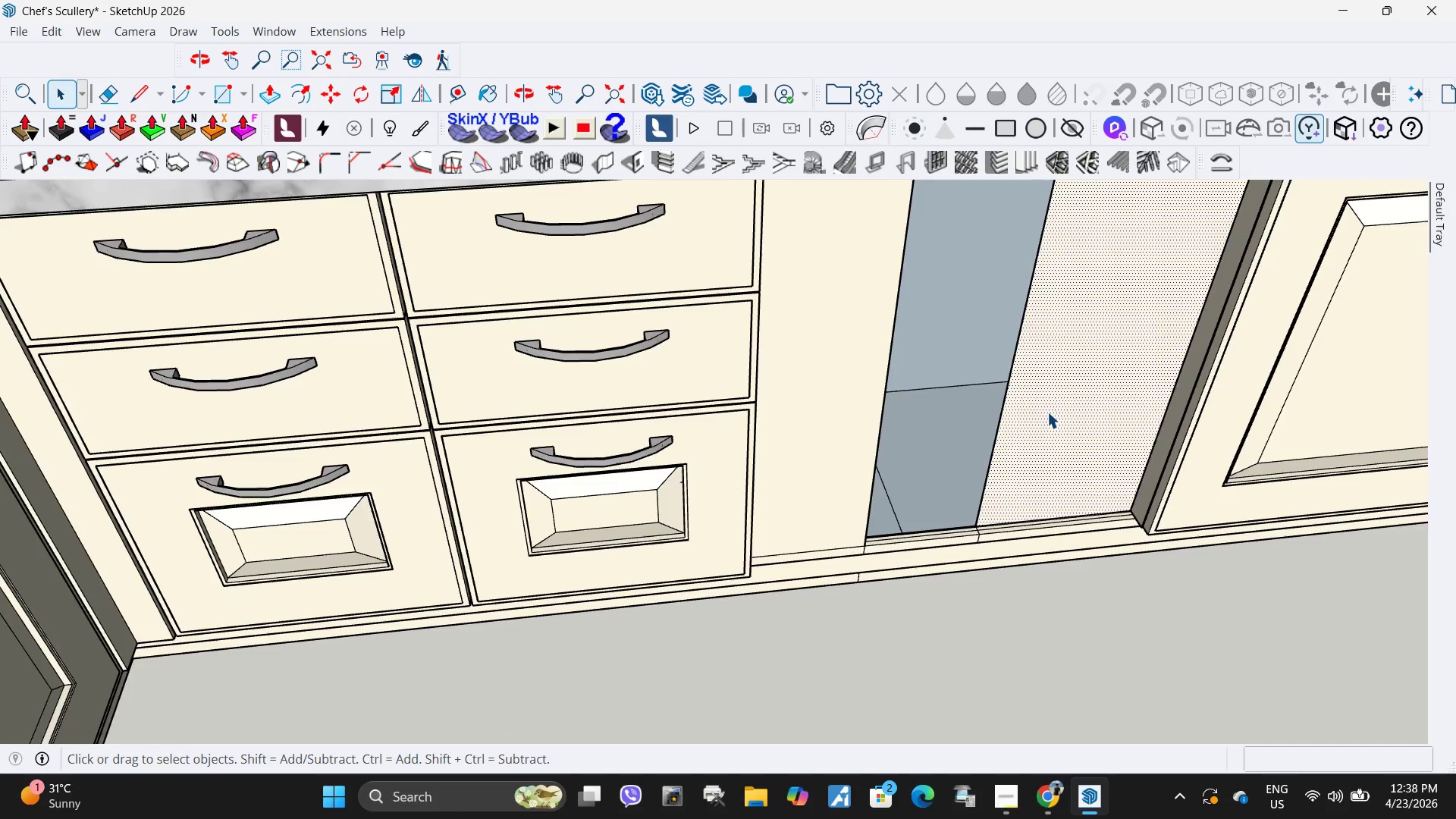 
key(Delete)
 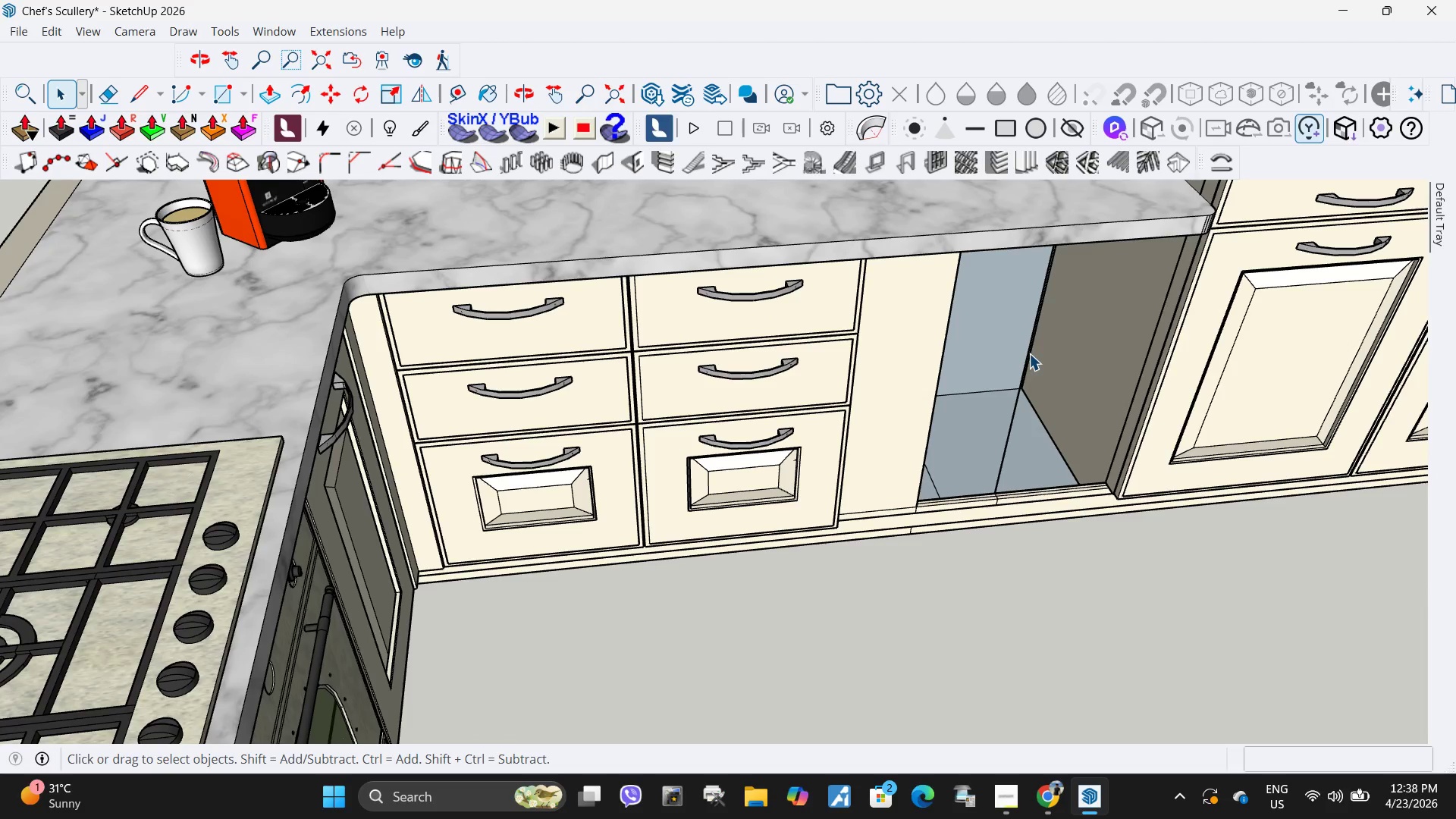 
scroll: coordinate [1037, 412], scroll_direction: down, amount: 5.0
 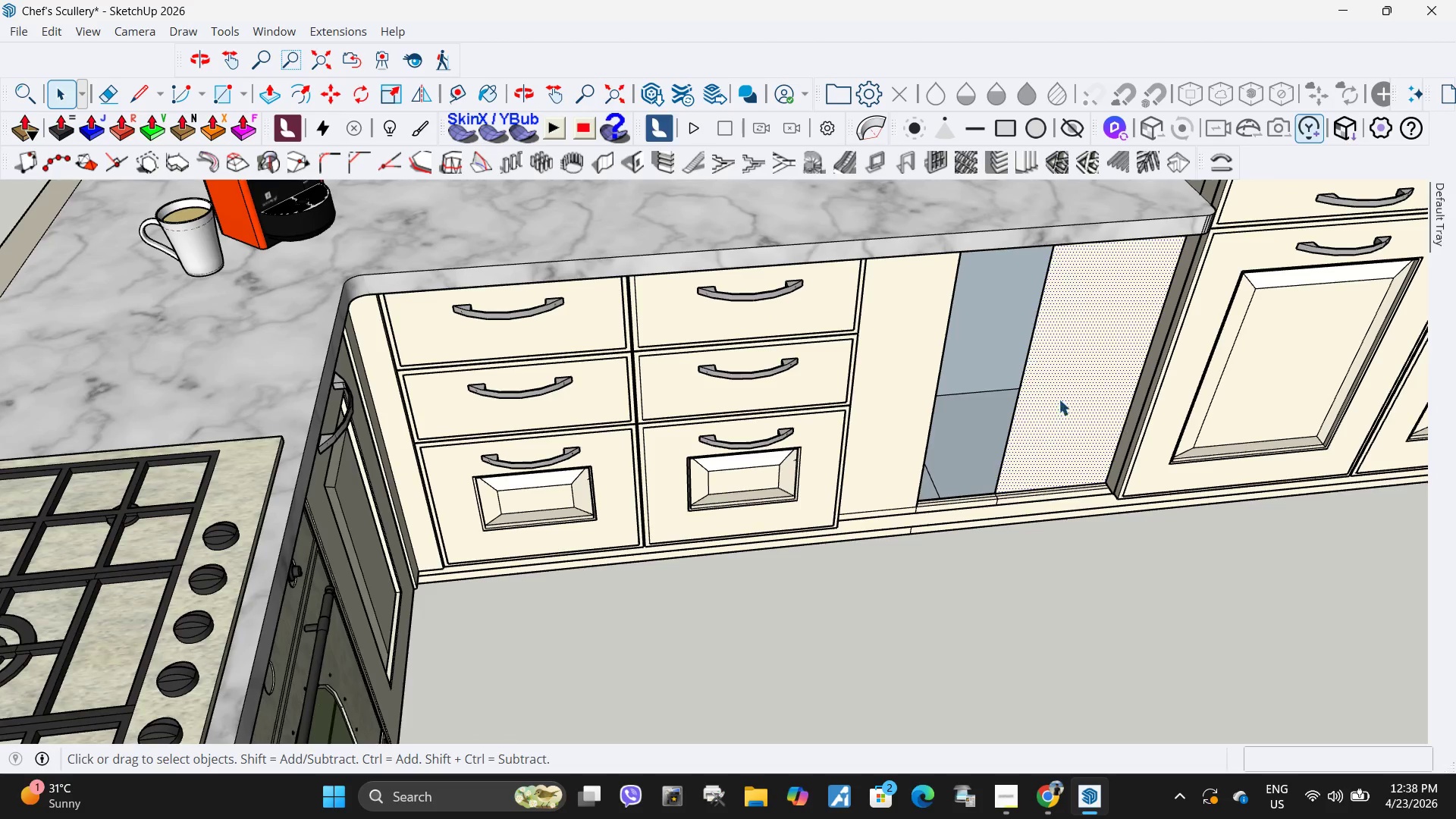 
key(Delete)
 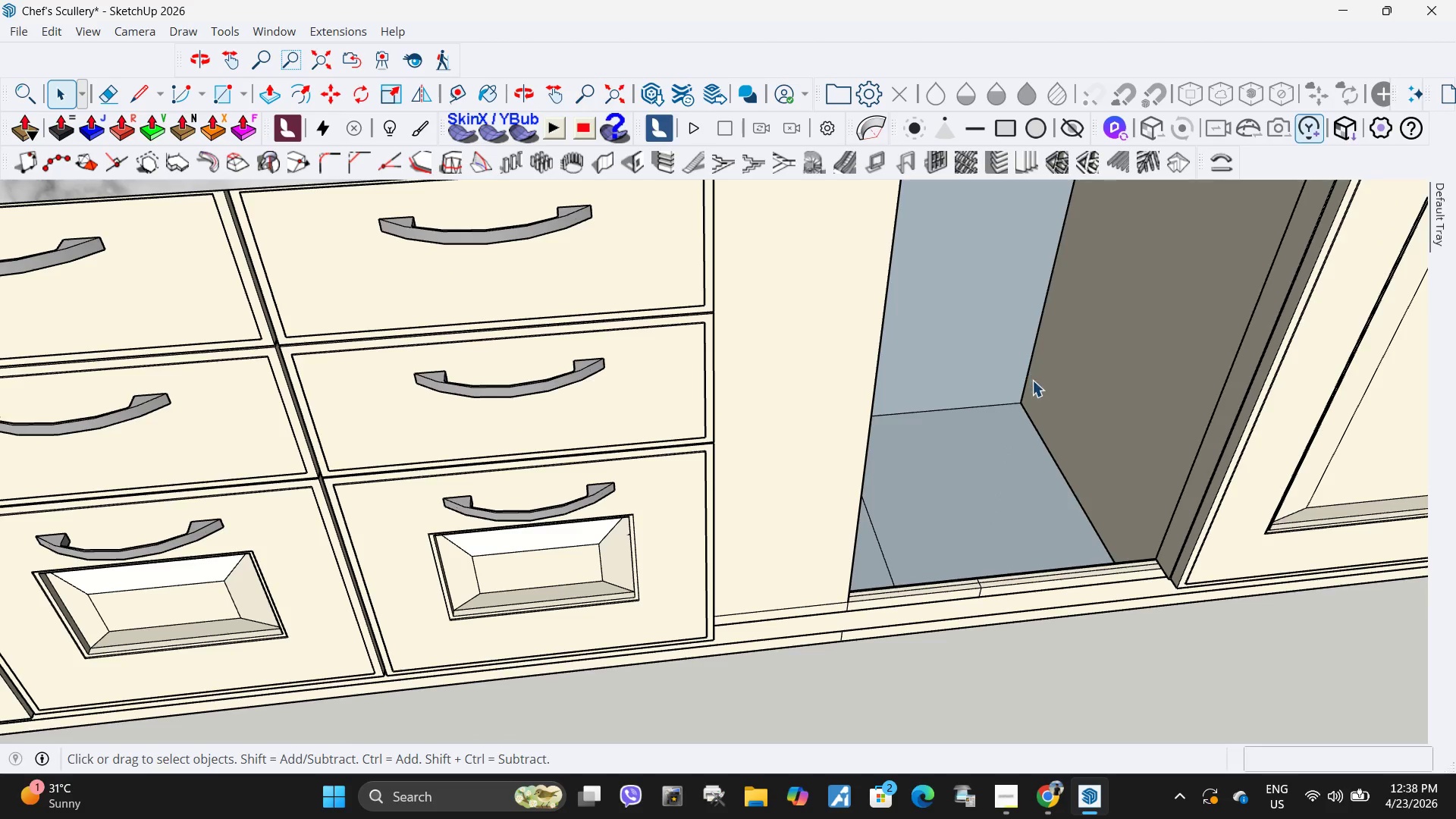 
scroll: coordinate [1024, 358], scroll_direction: up, amount: 4.0
 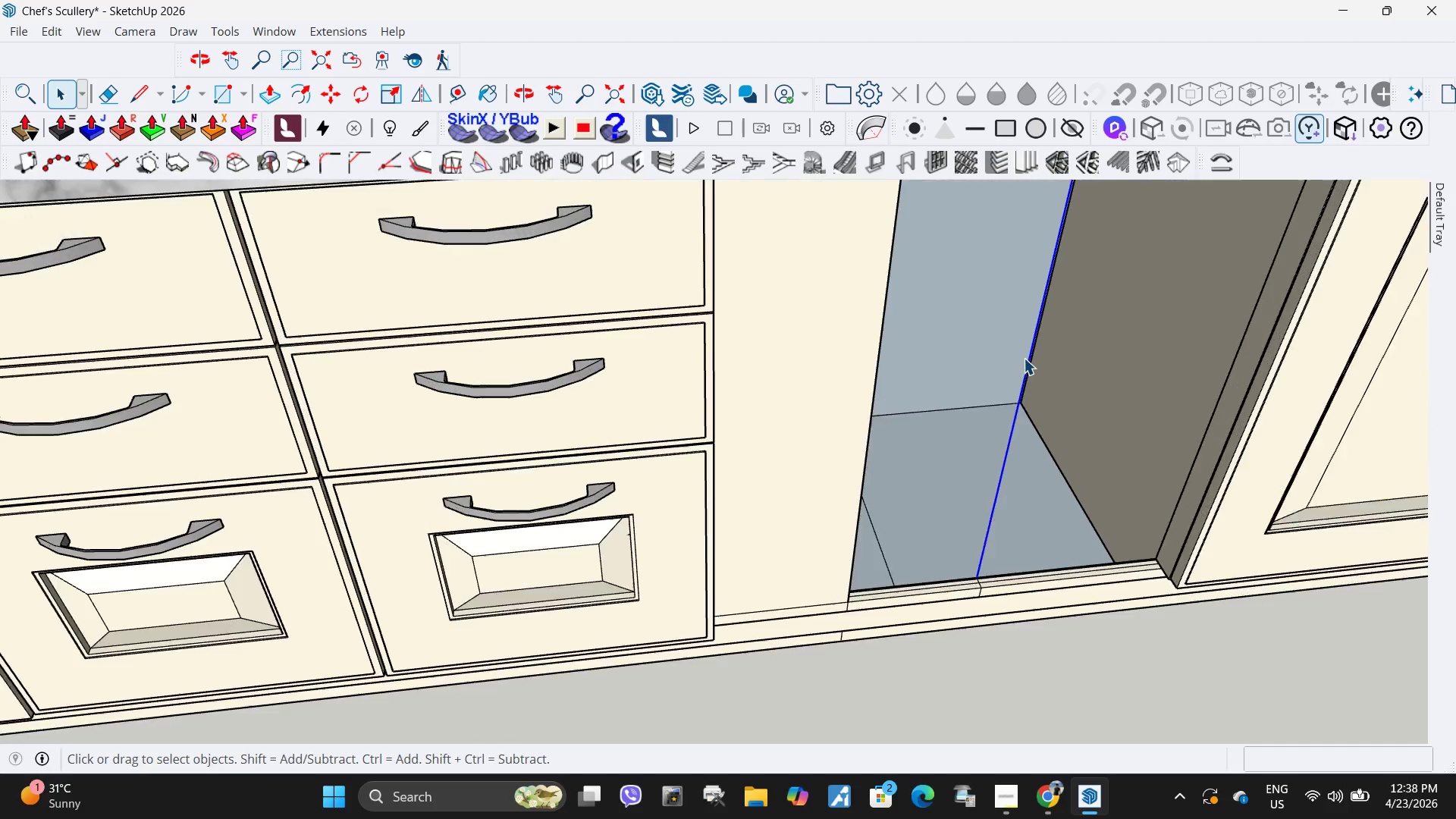 
scroll: coordinate [1028, 410], scroll_direction: down, amount: 5.0
 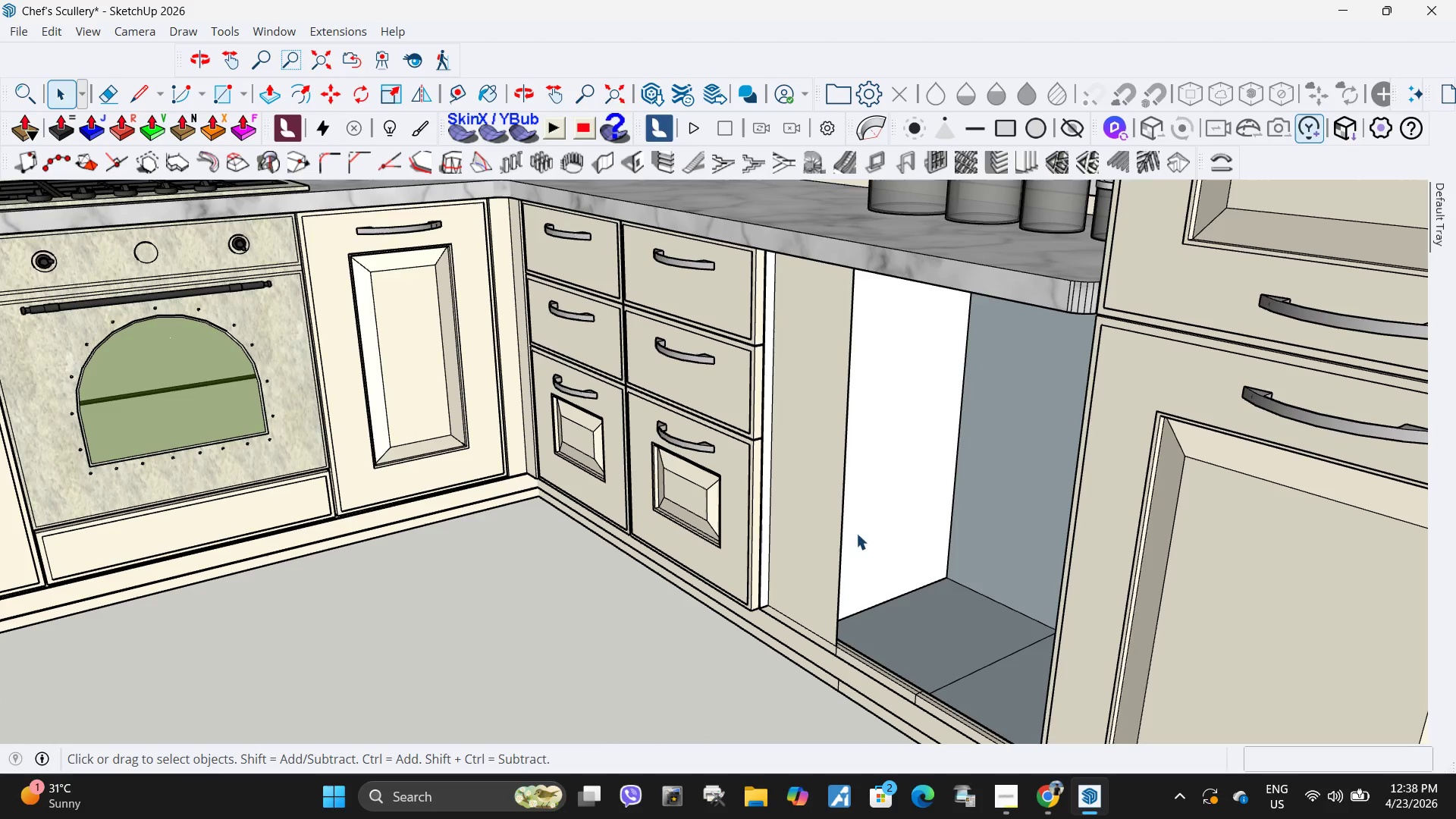 
left_click([842, 540])
 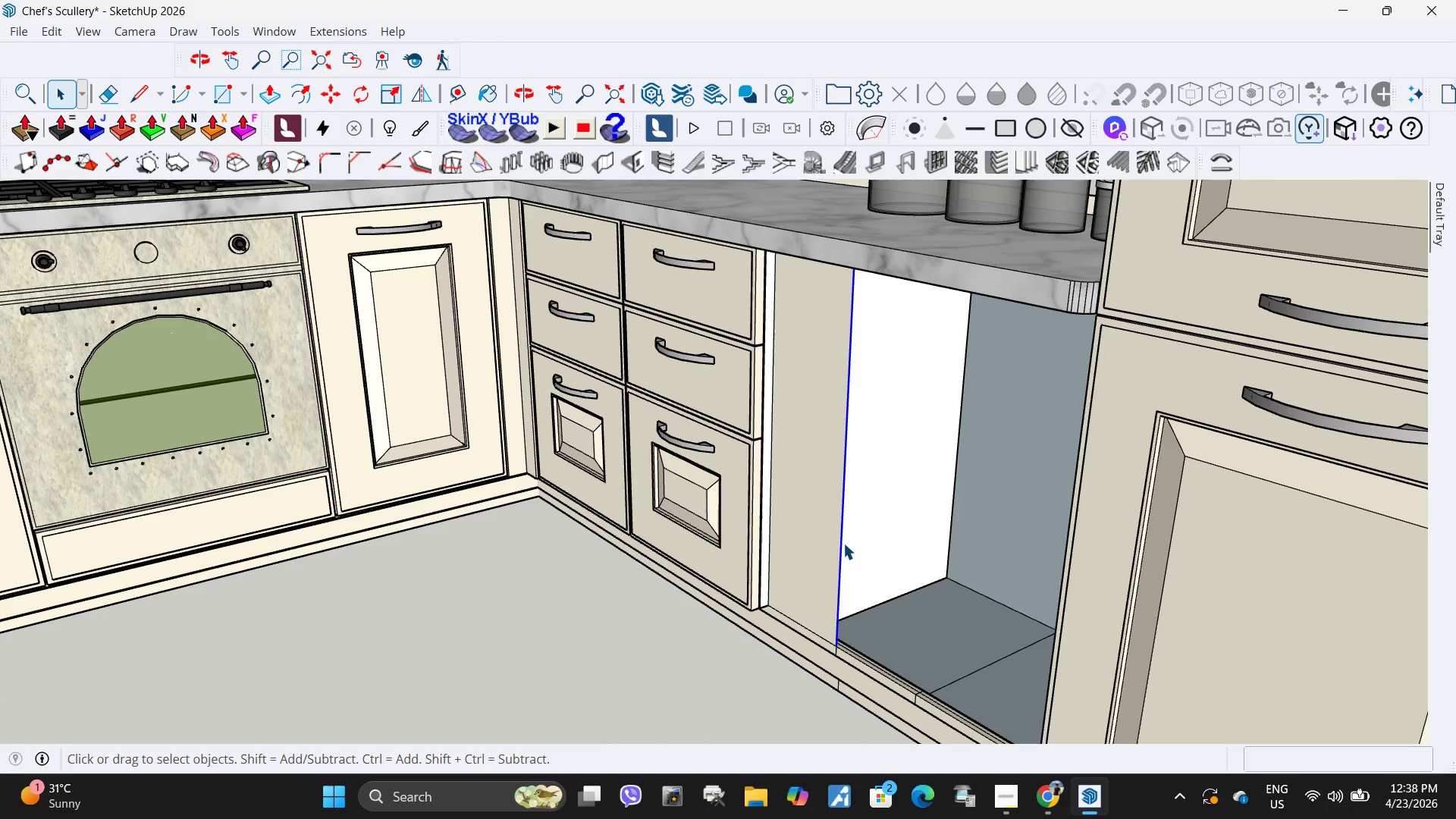 
key(Delete)
 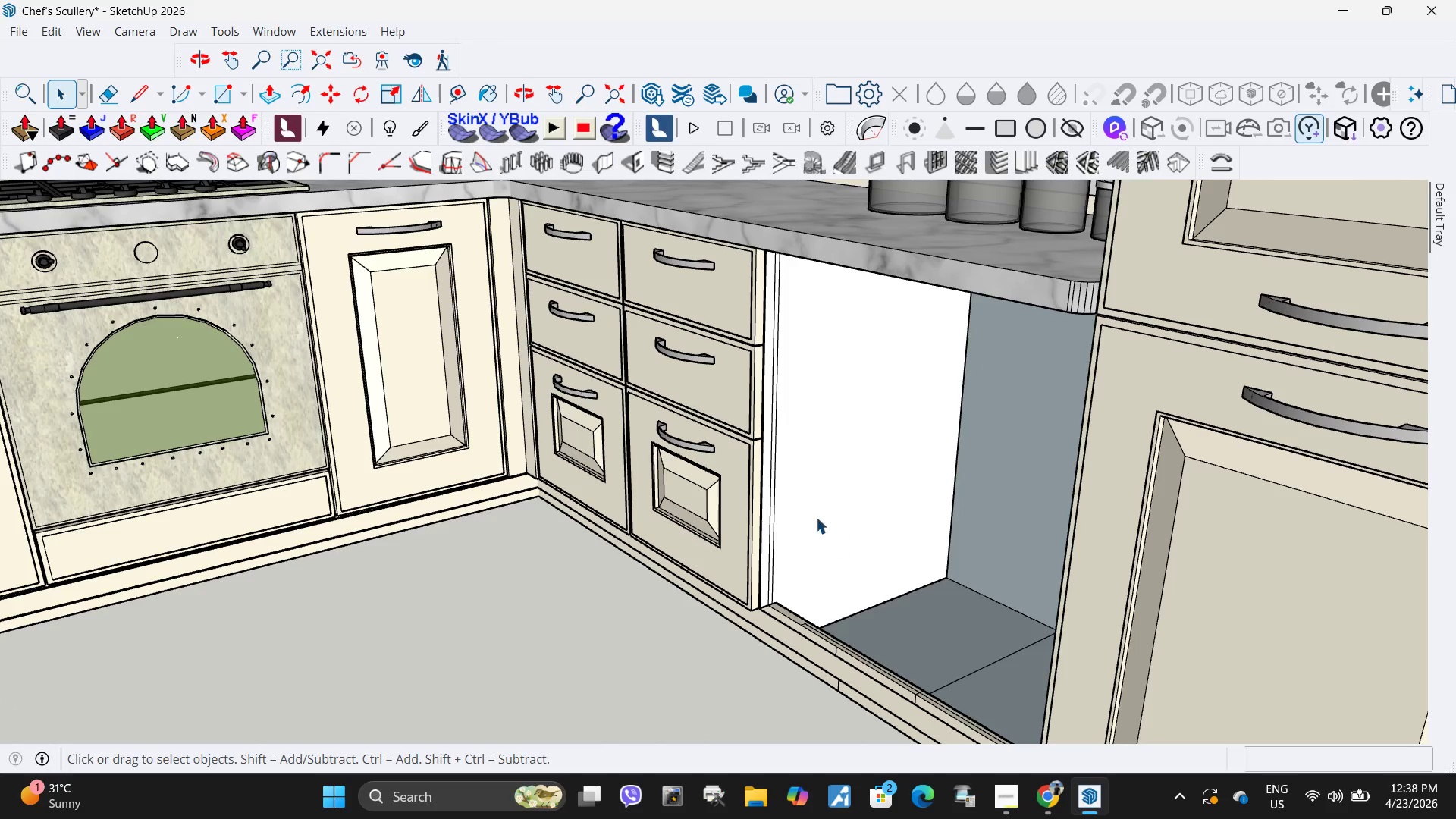 
left_click([829, 460])
 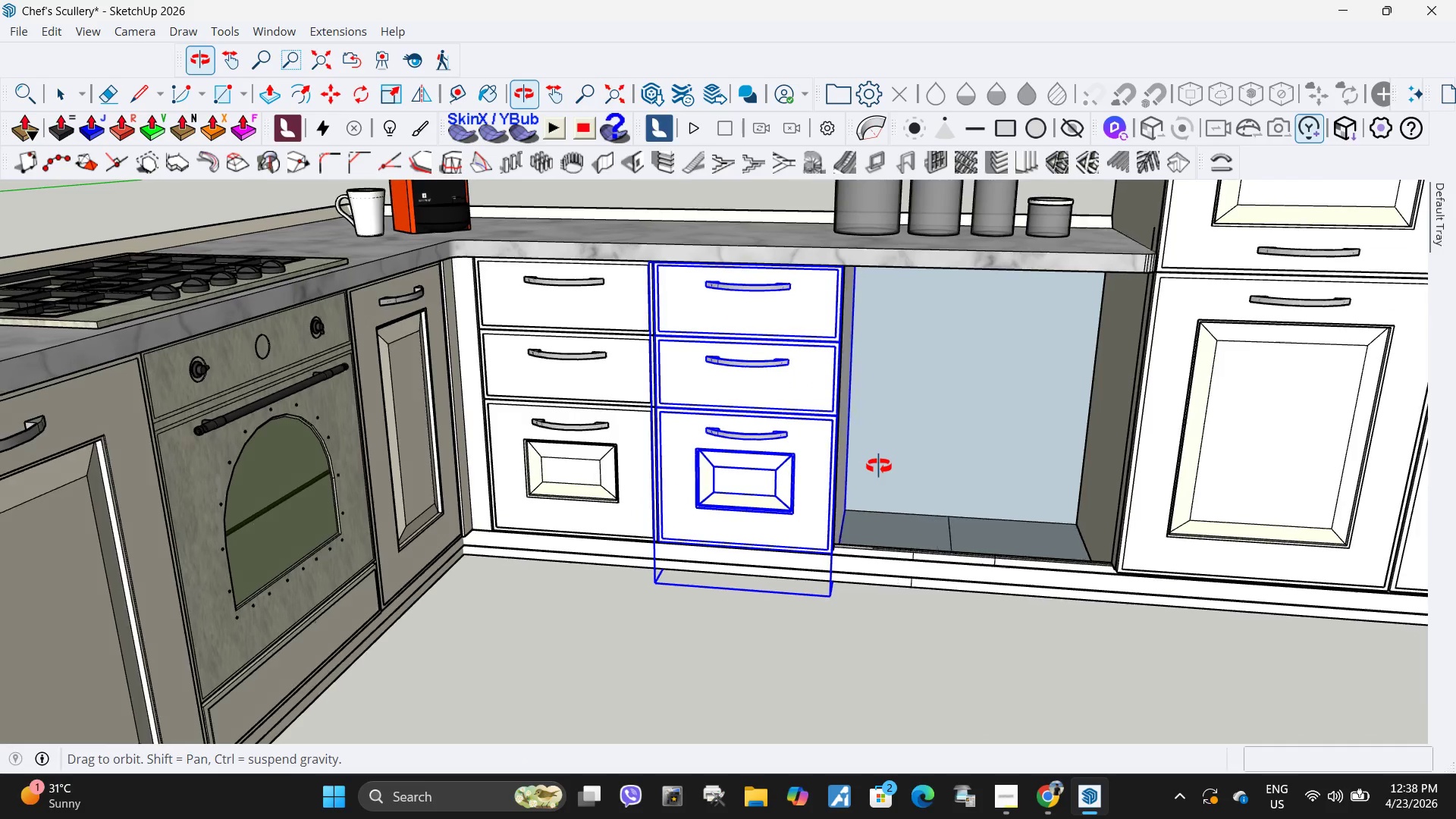 
scroll: coordinate [773, 444], scroll_direction: down, amount: 2.0
 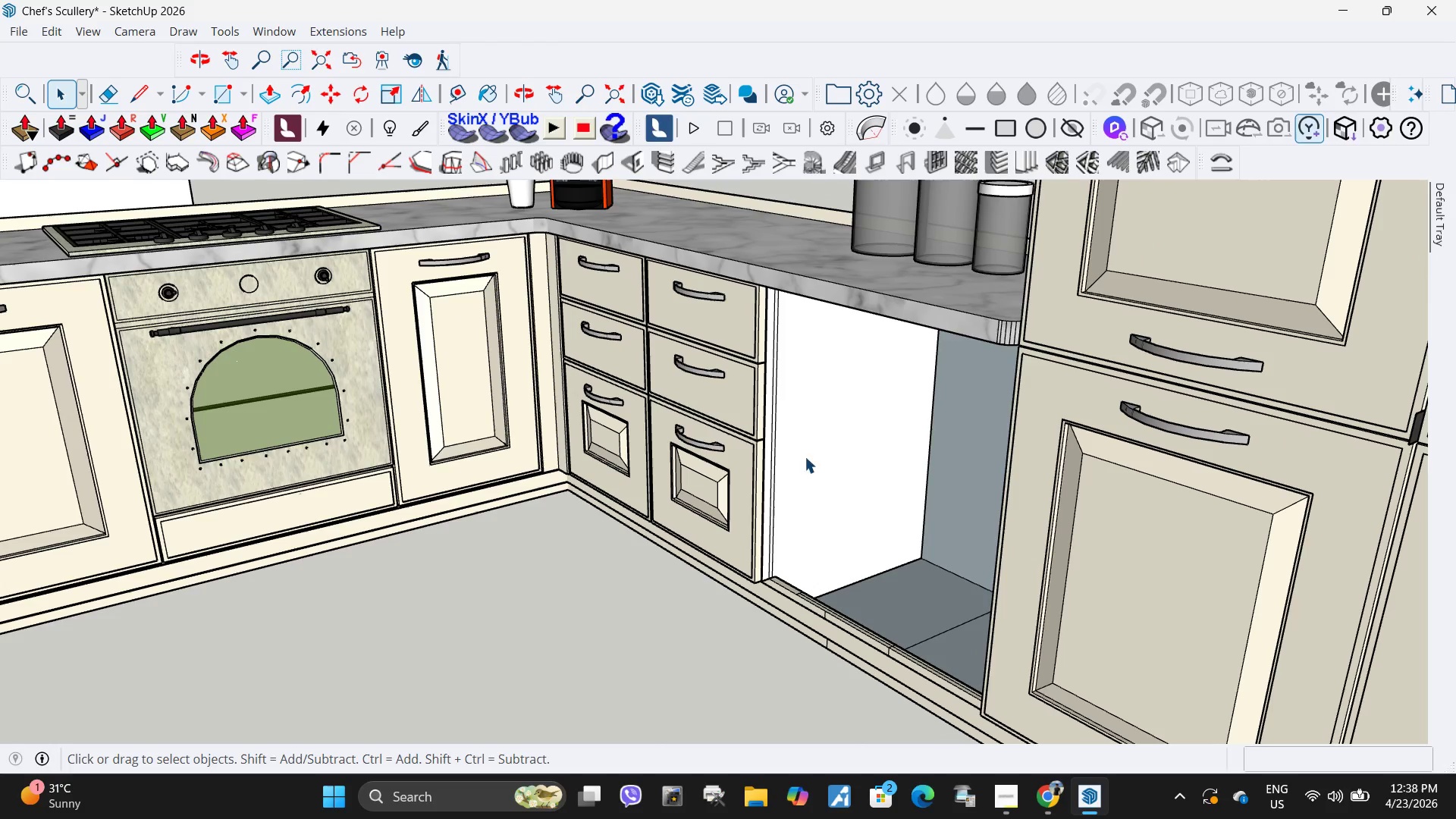 
key(M)
 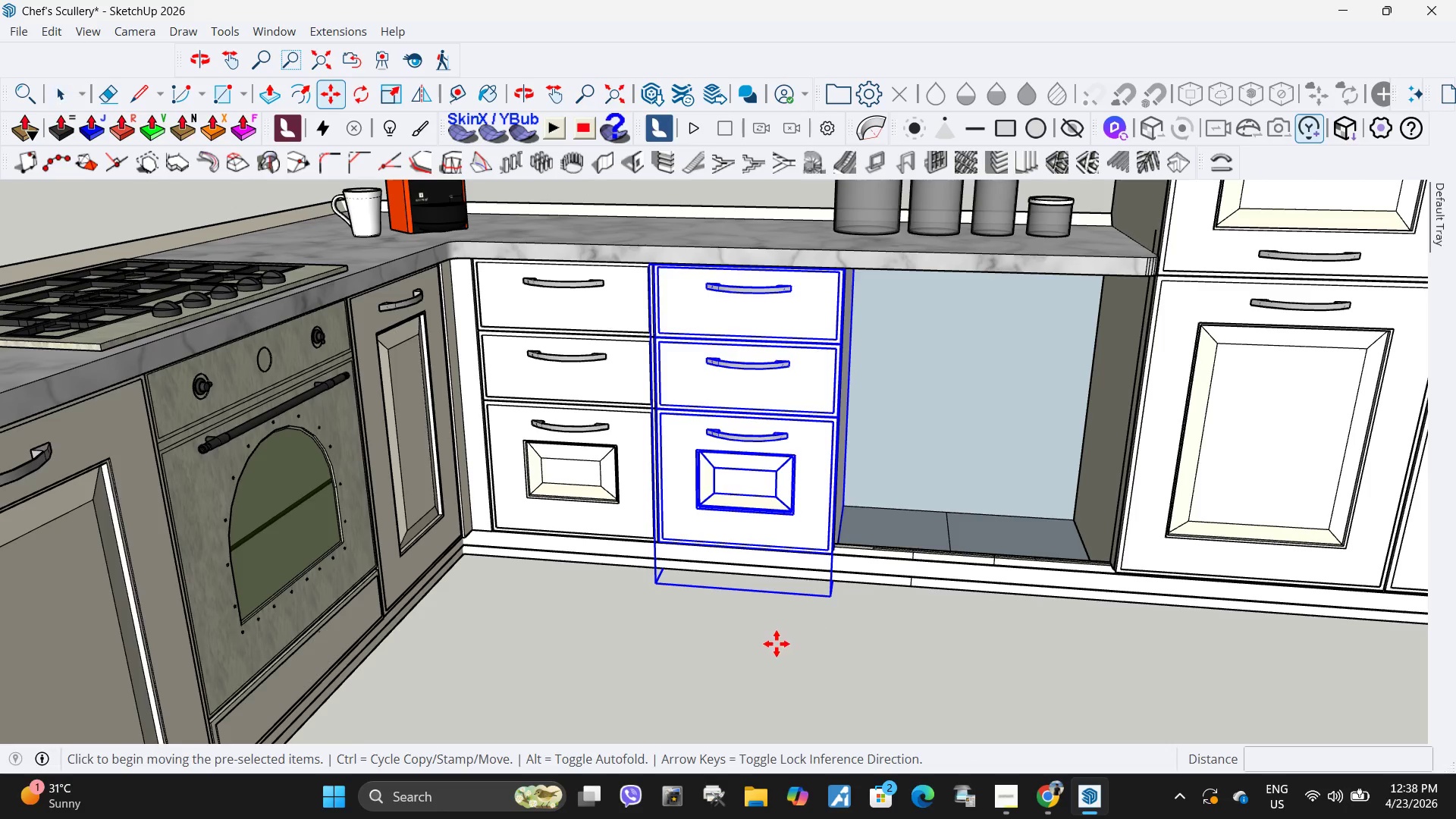 
key(Control+ControlLeft)
 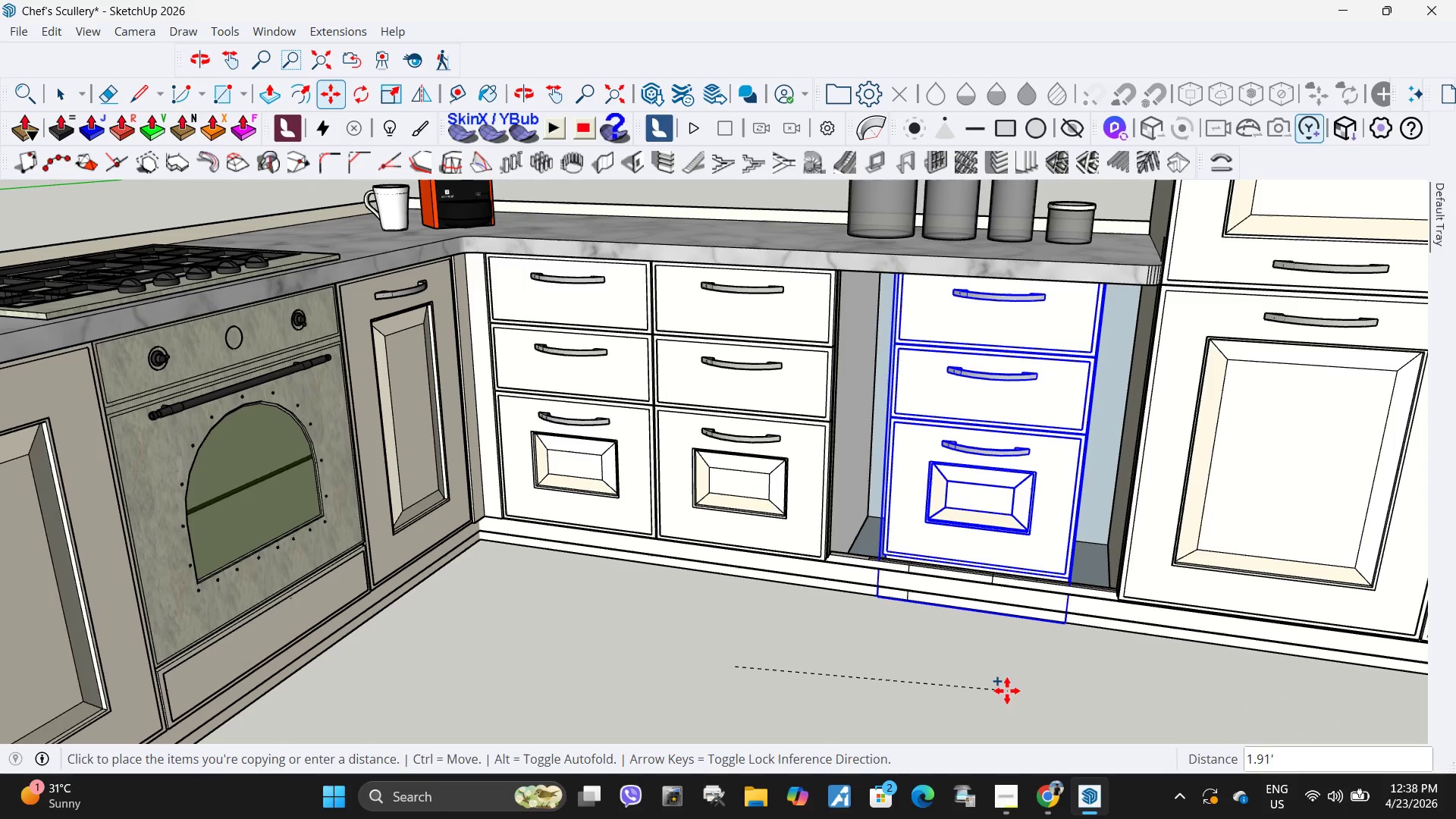 
wait(5.47)
 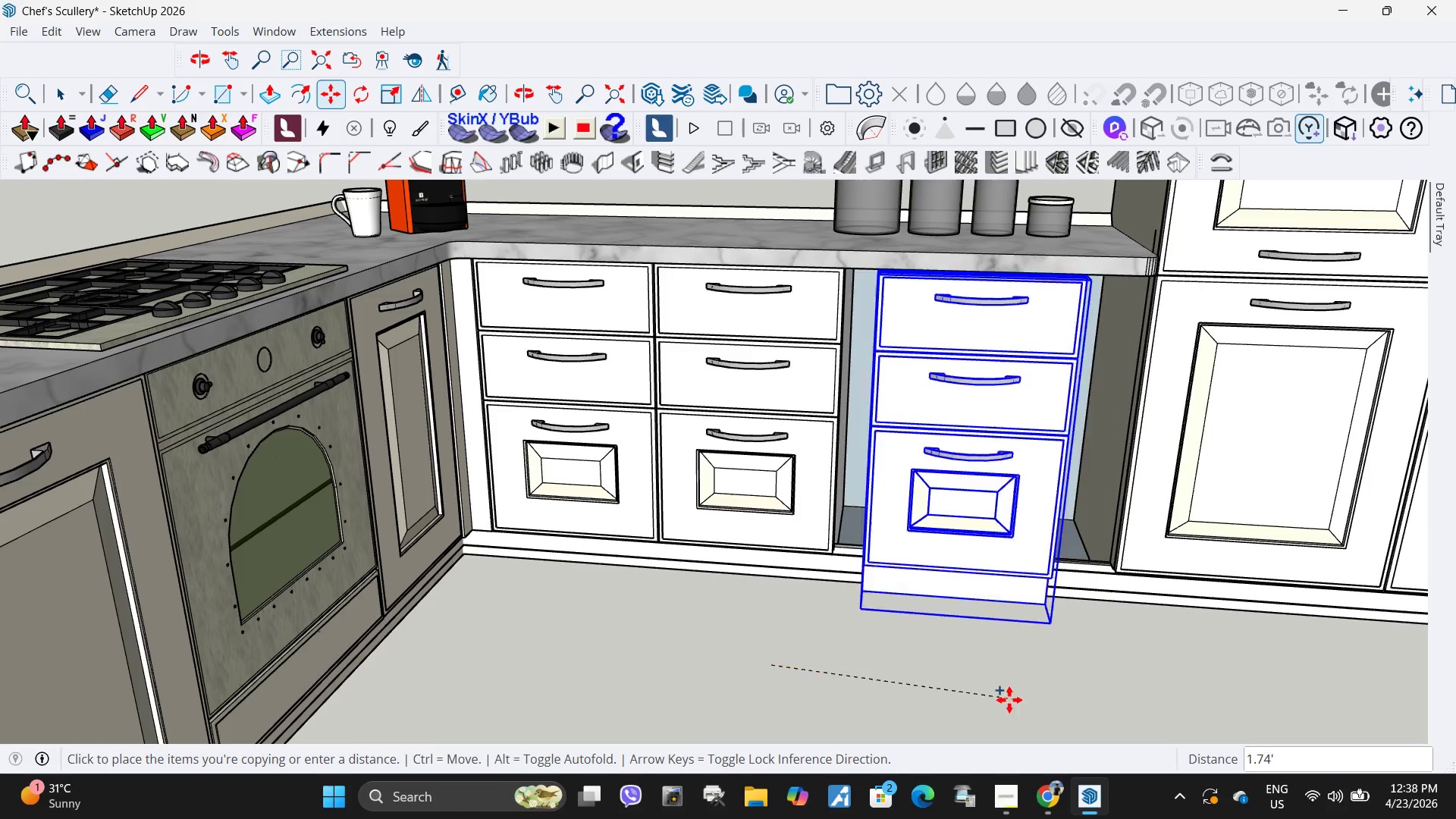 
left_click([958, 712])
 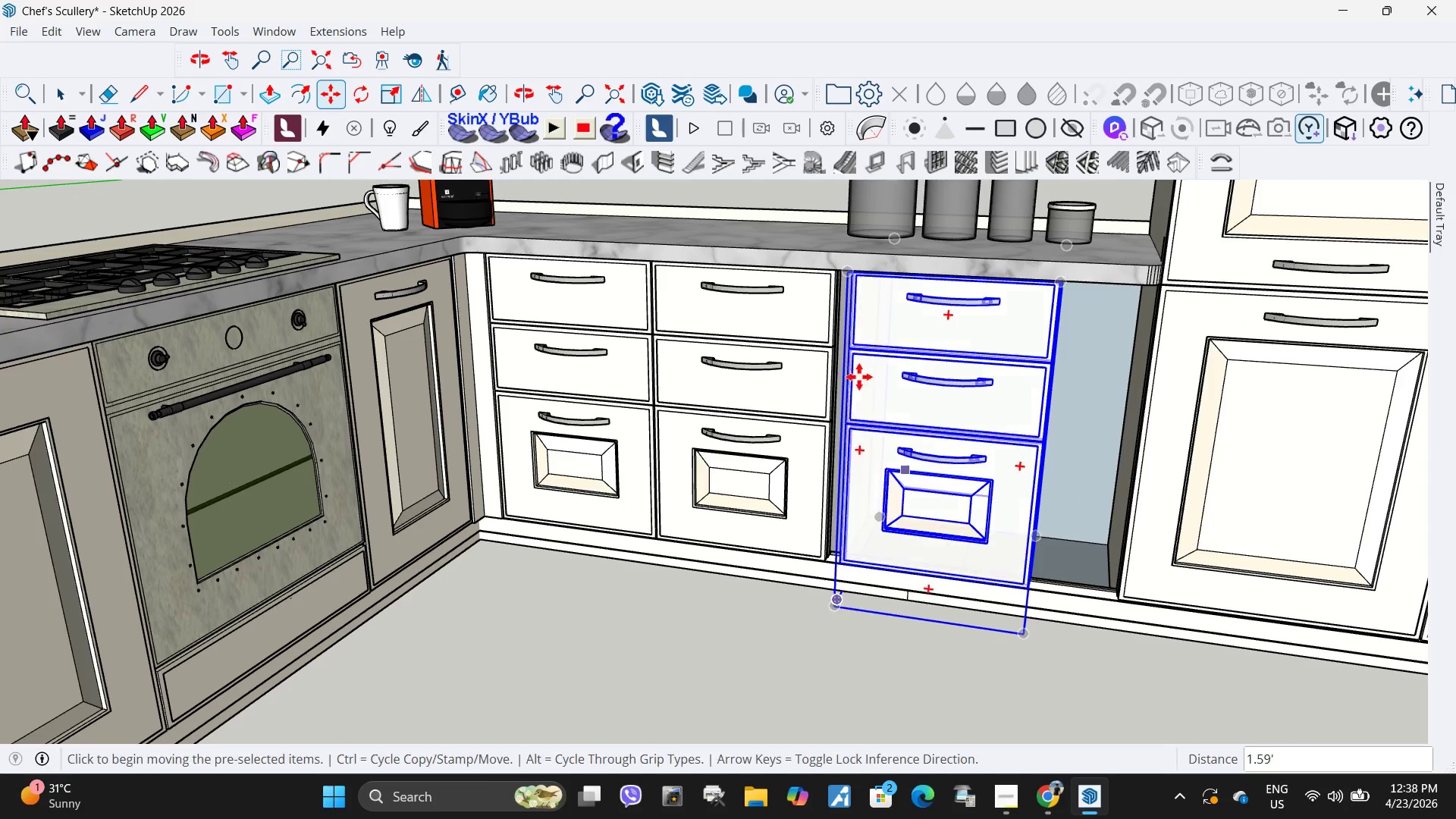 
scroll: coordinate [903, 285], scroll_direction: up, amount: 26.0
 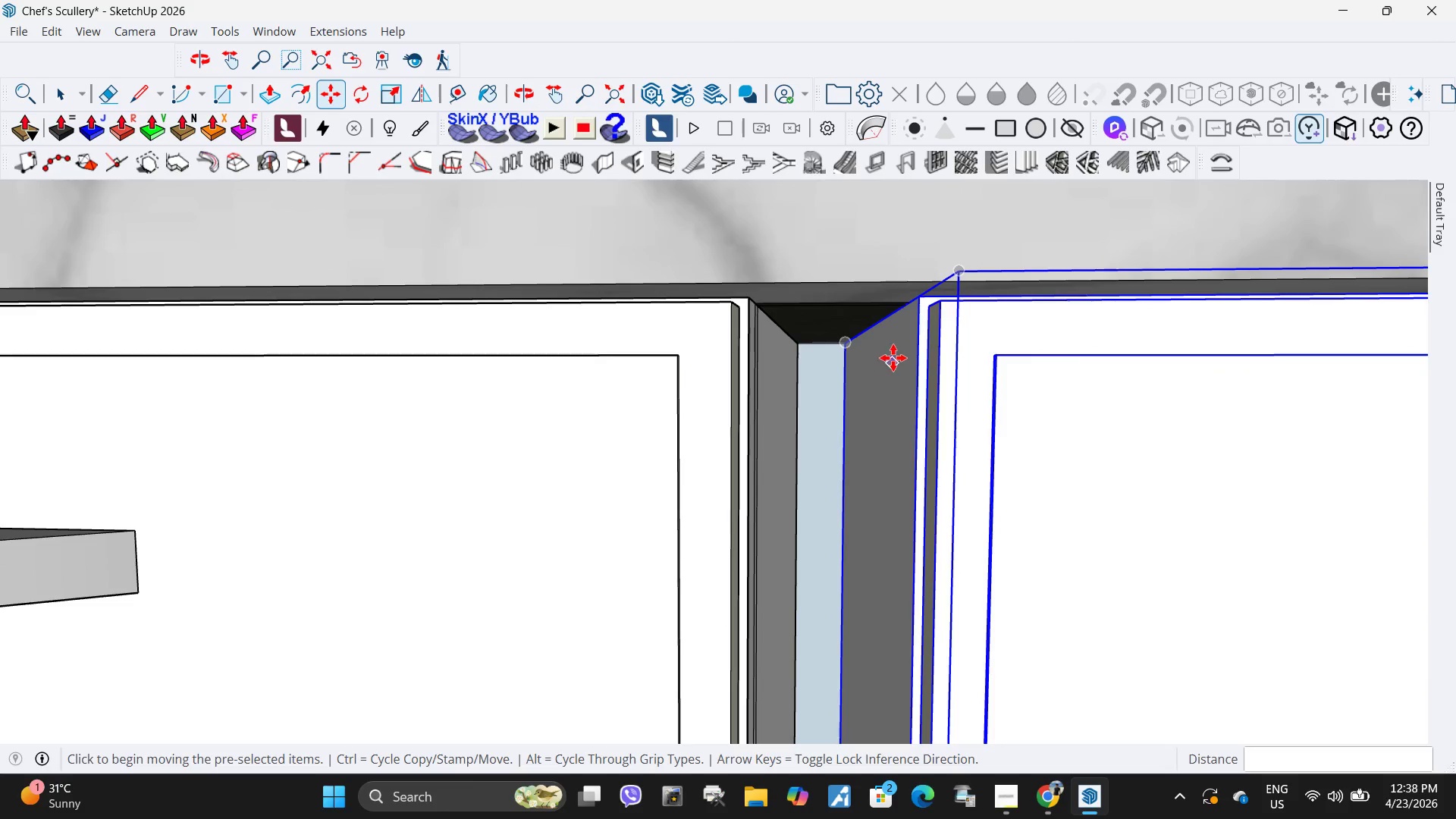 
left_click([845, 345])
 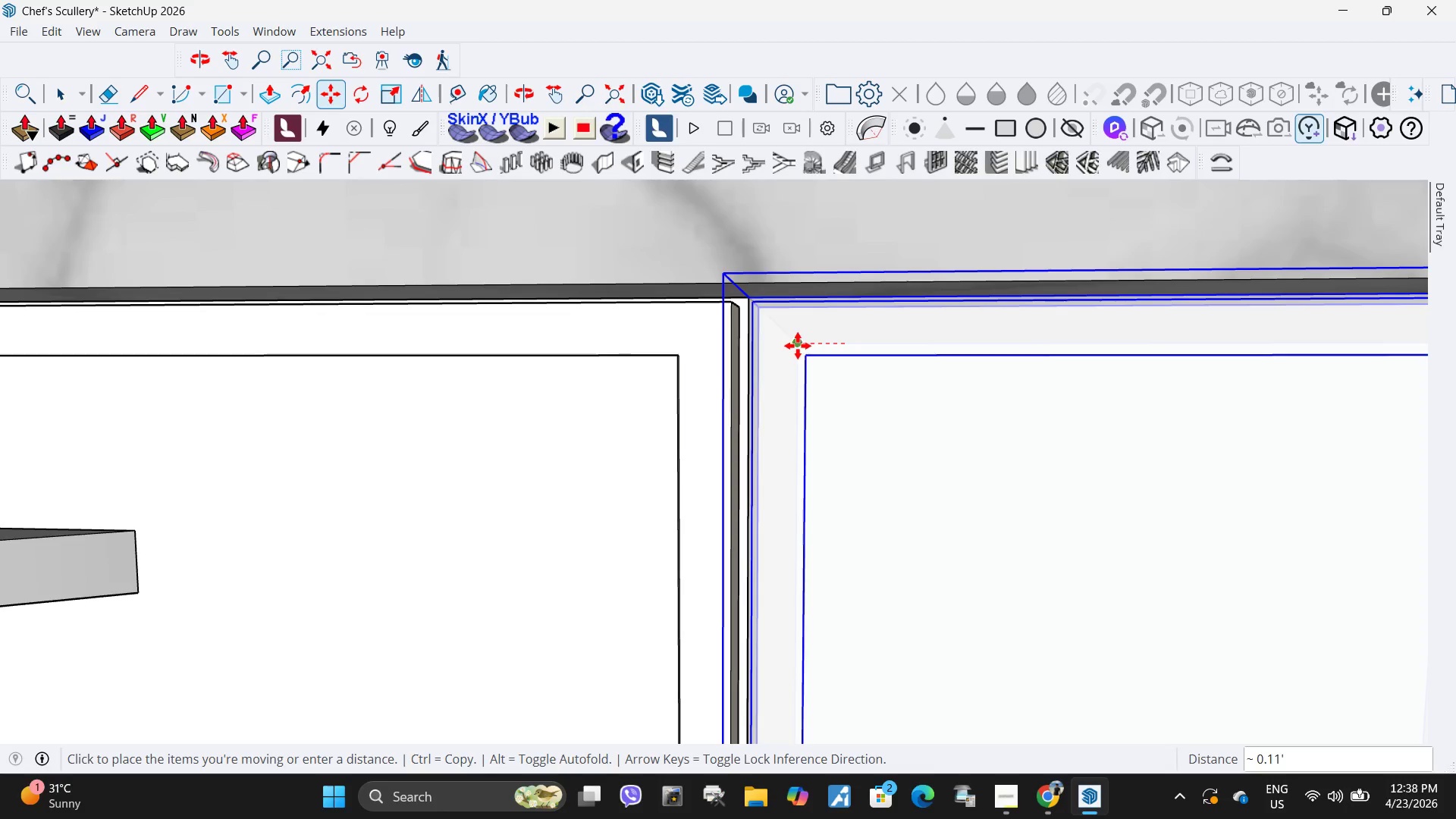 
left_click([798, 346])
 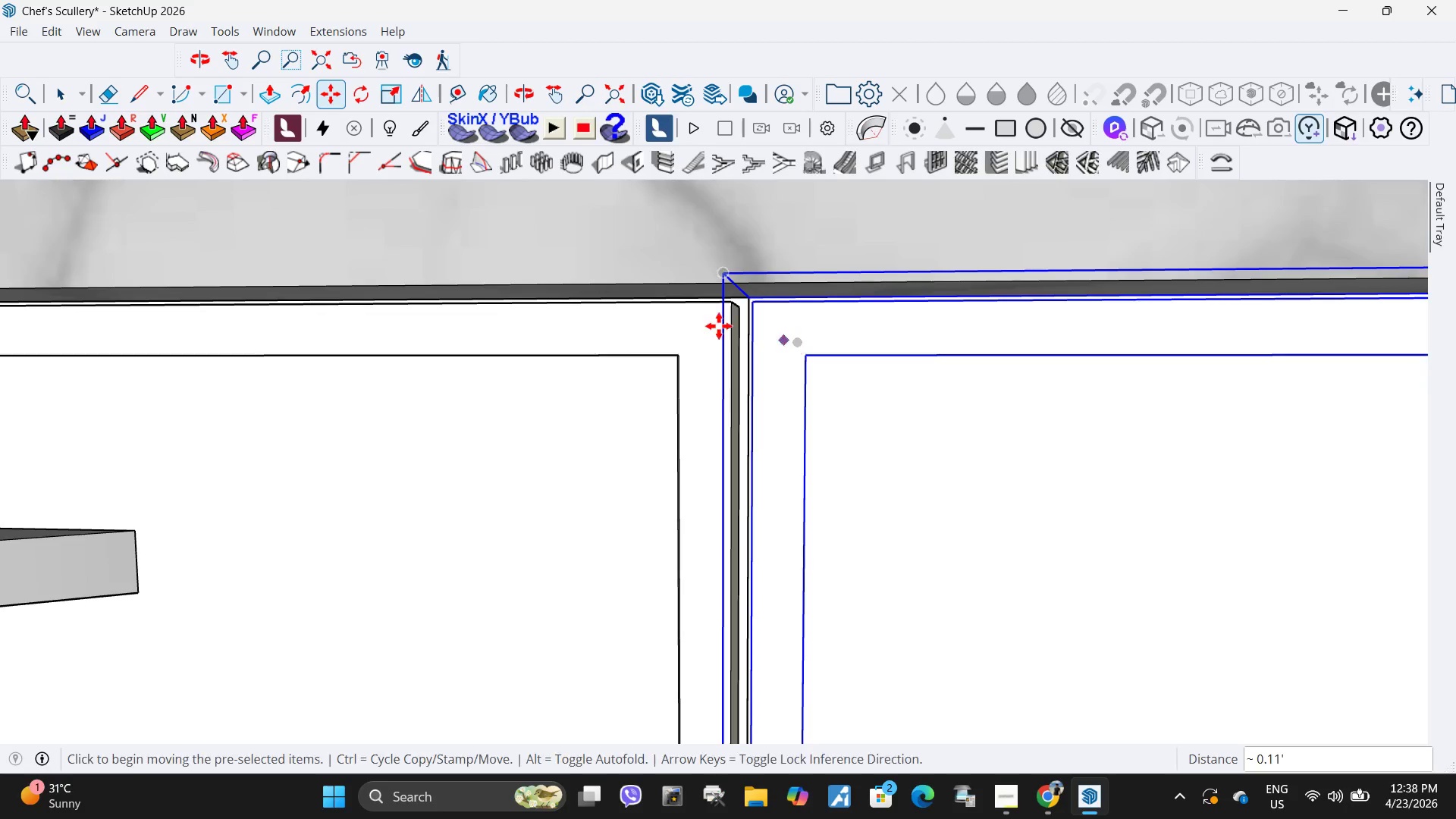 
key(Space)
 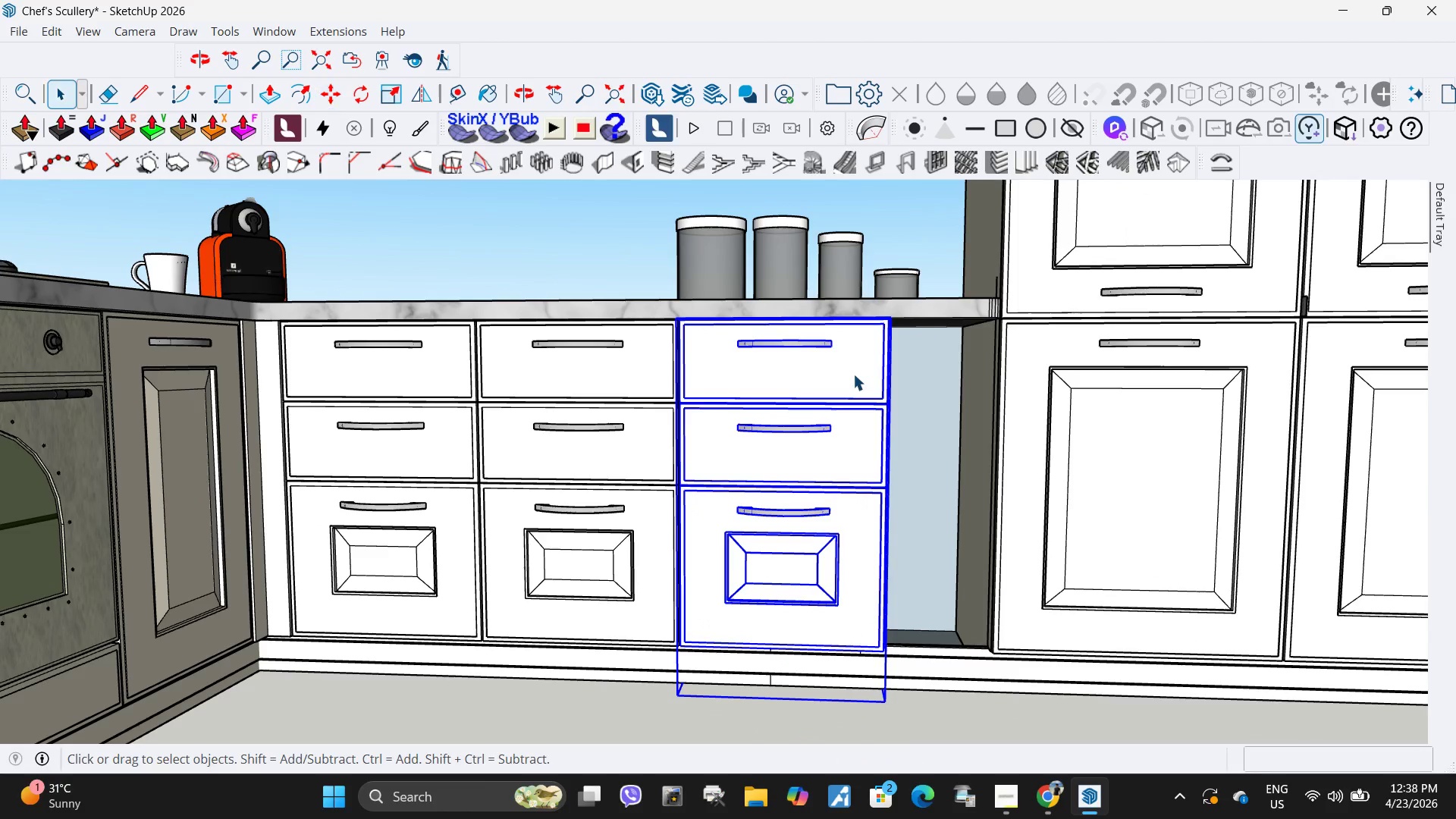 
scroll: coordinate [659, 319], scroll_direction: down, amount: 26.0
 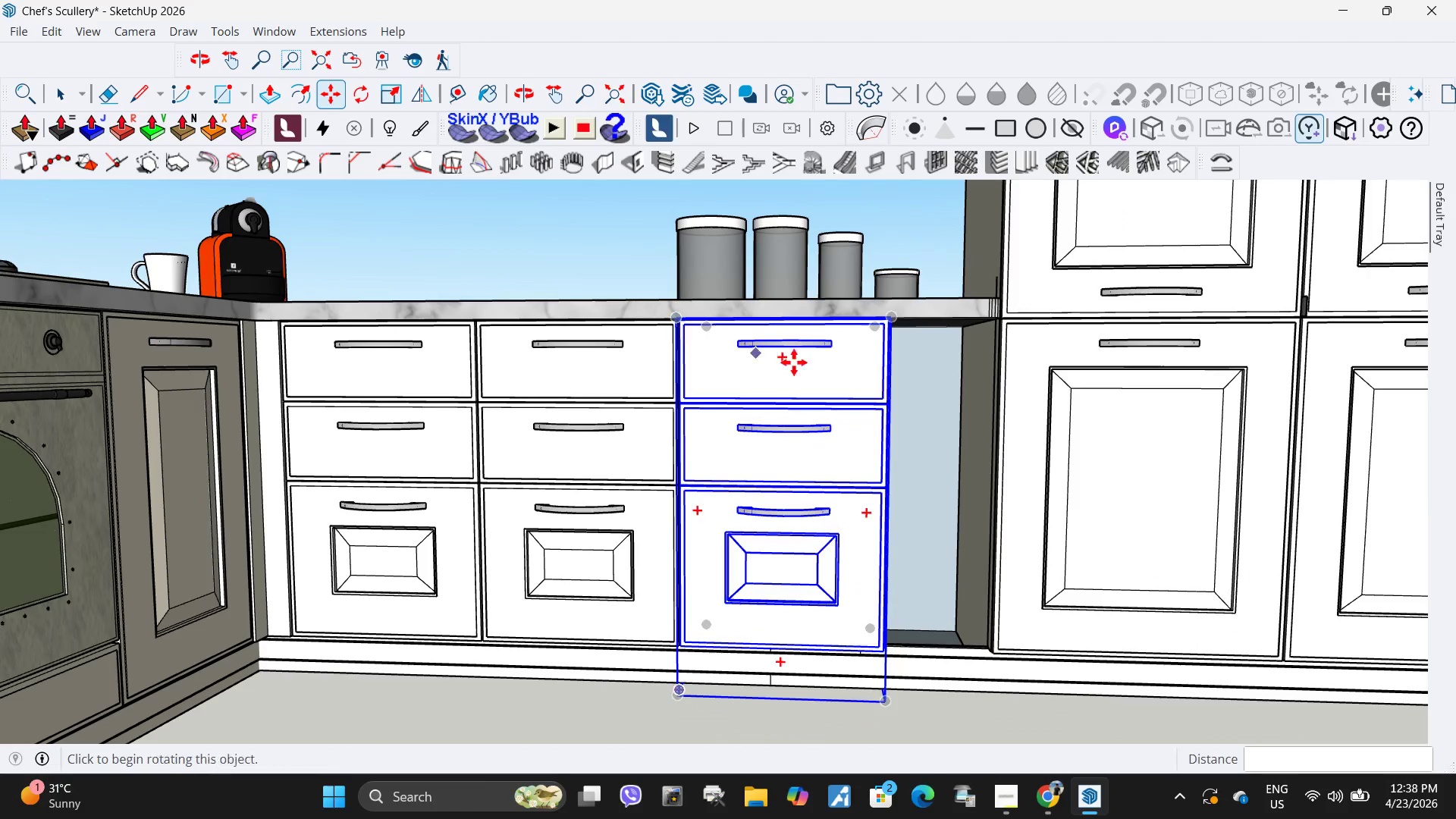 
double_click([849, 372])
 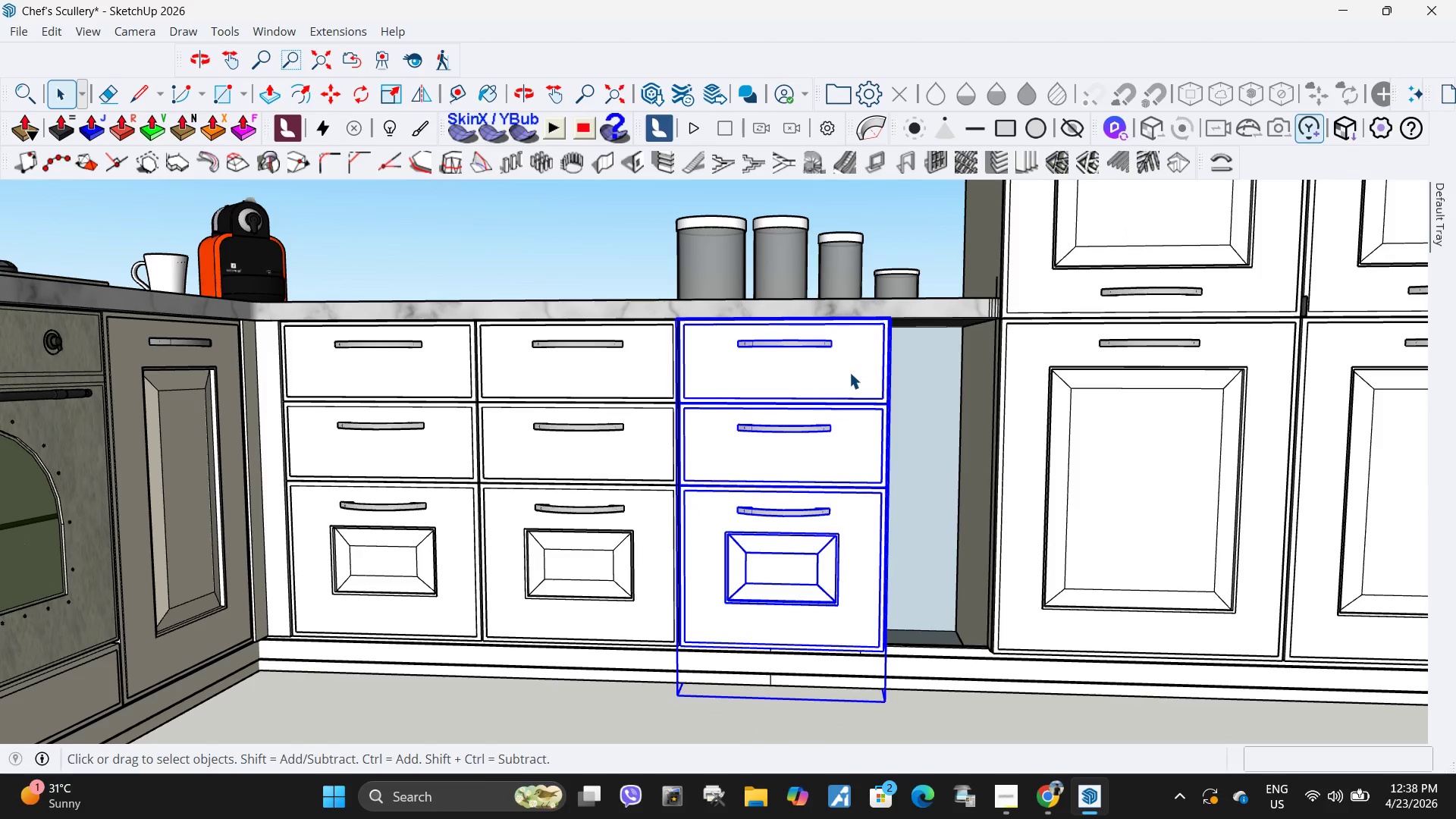 
triple_click([849, 372])
 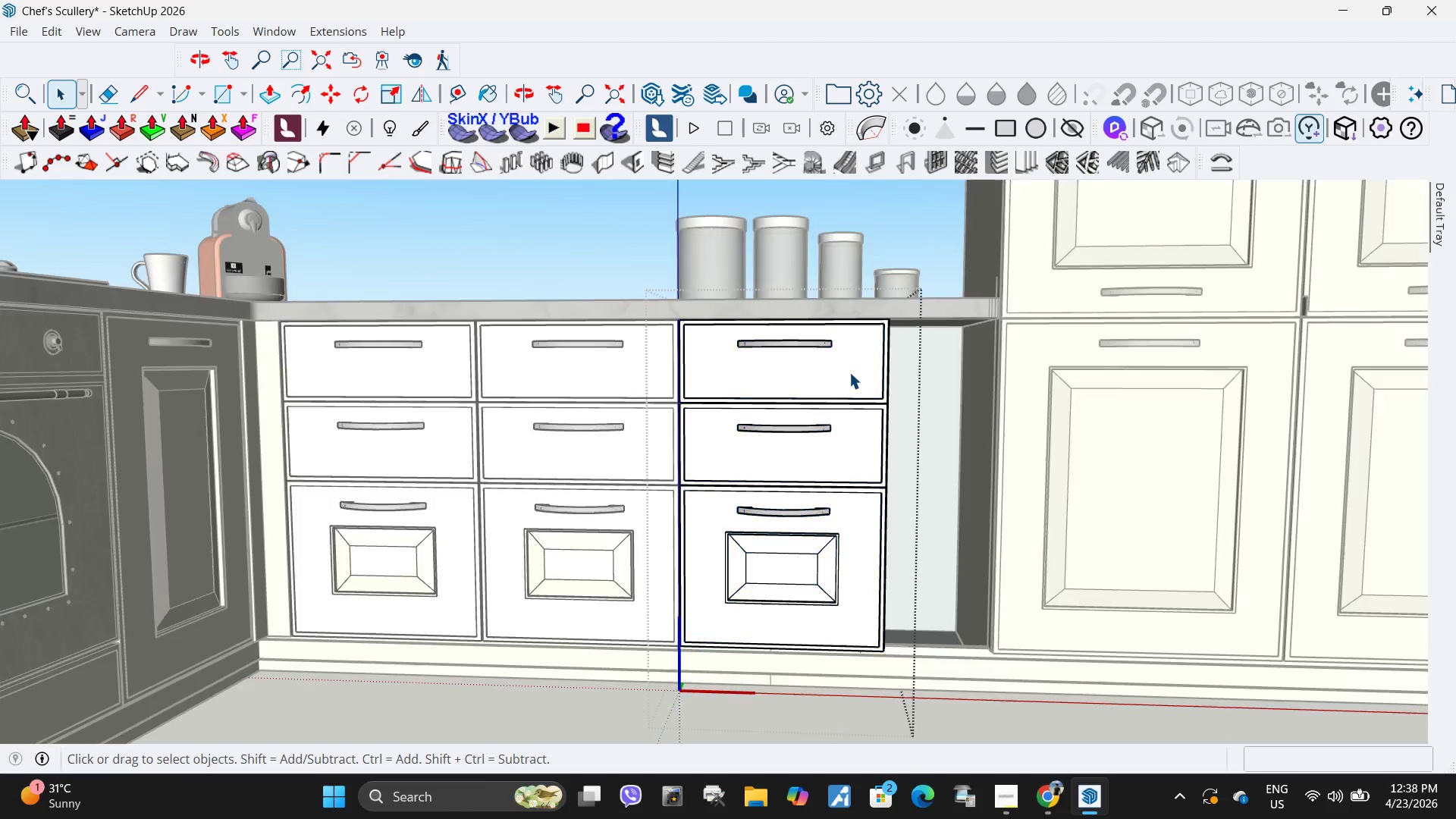 
triple_click([849, 372])
 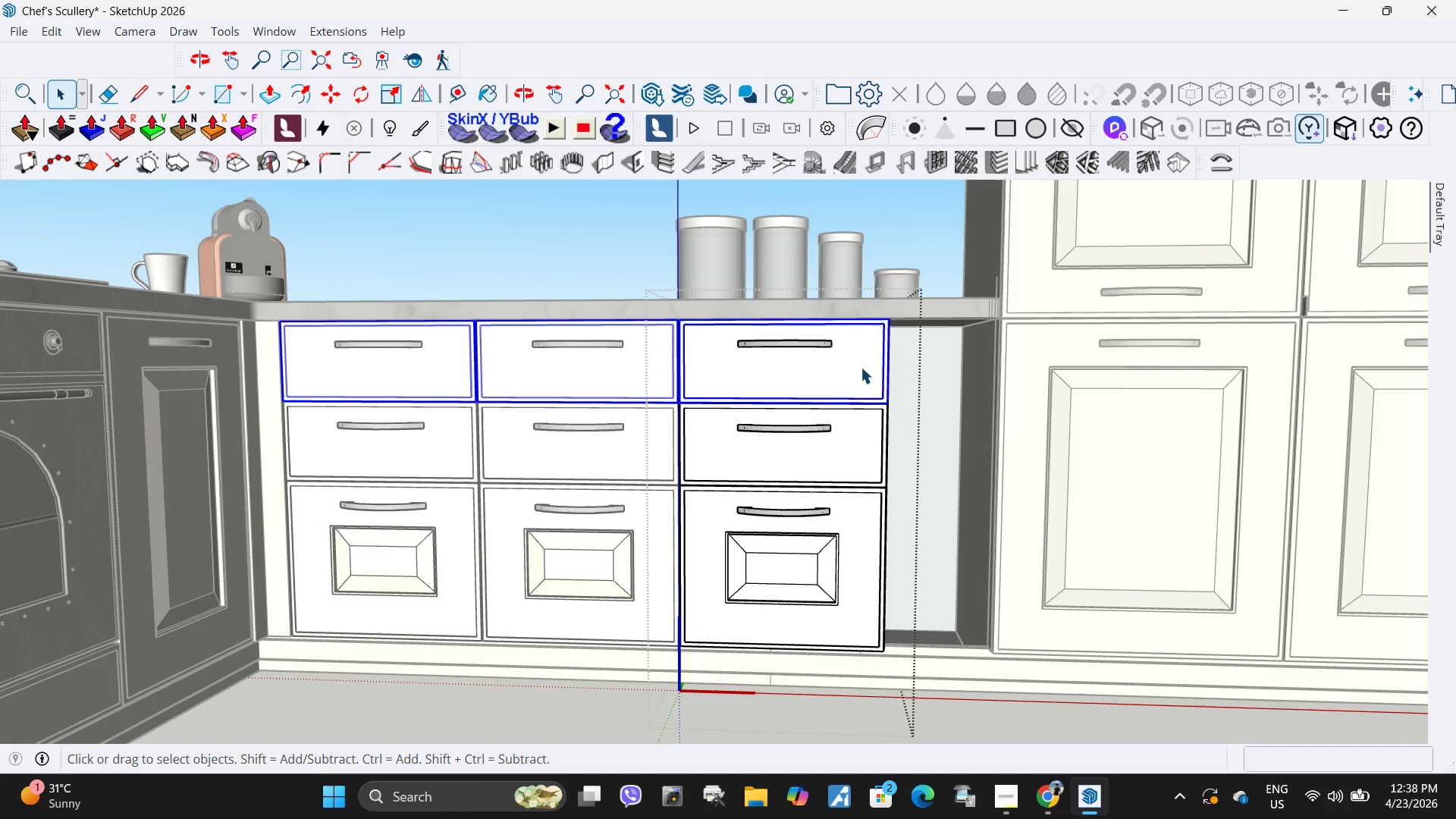 
double_click([861, 367])
 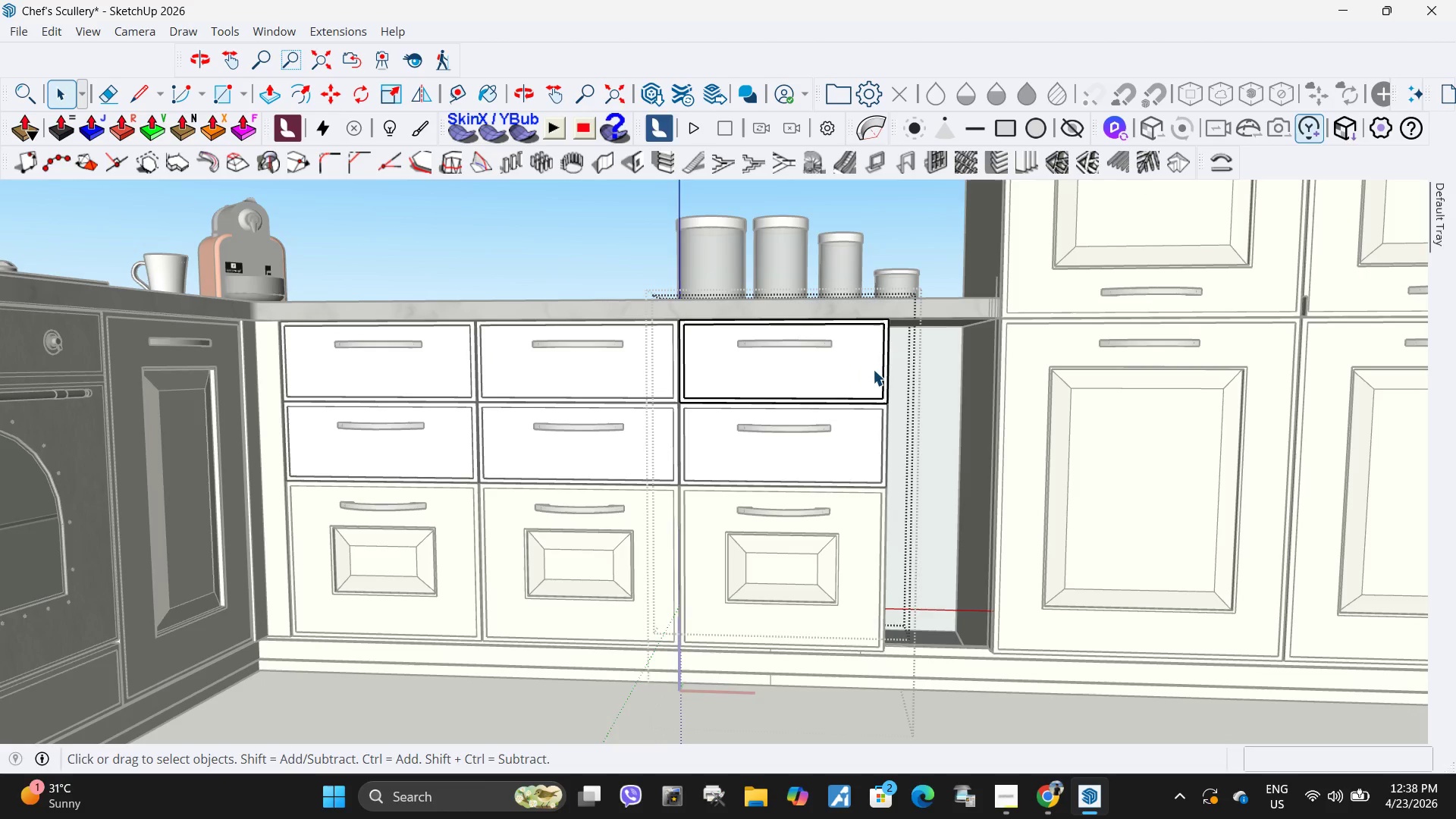 
key(Escape)
 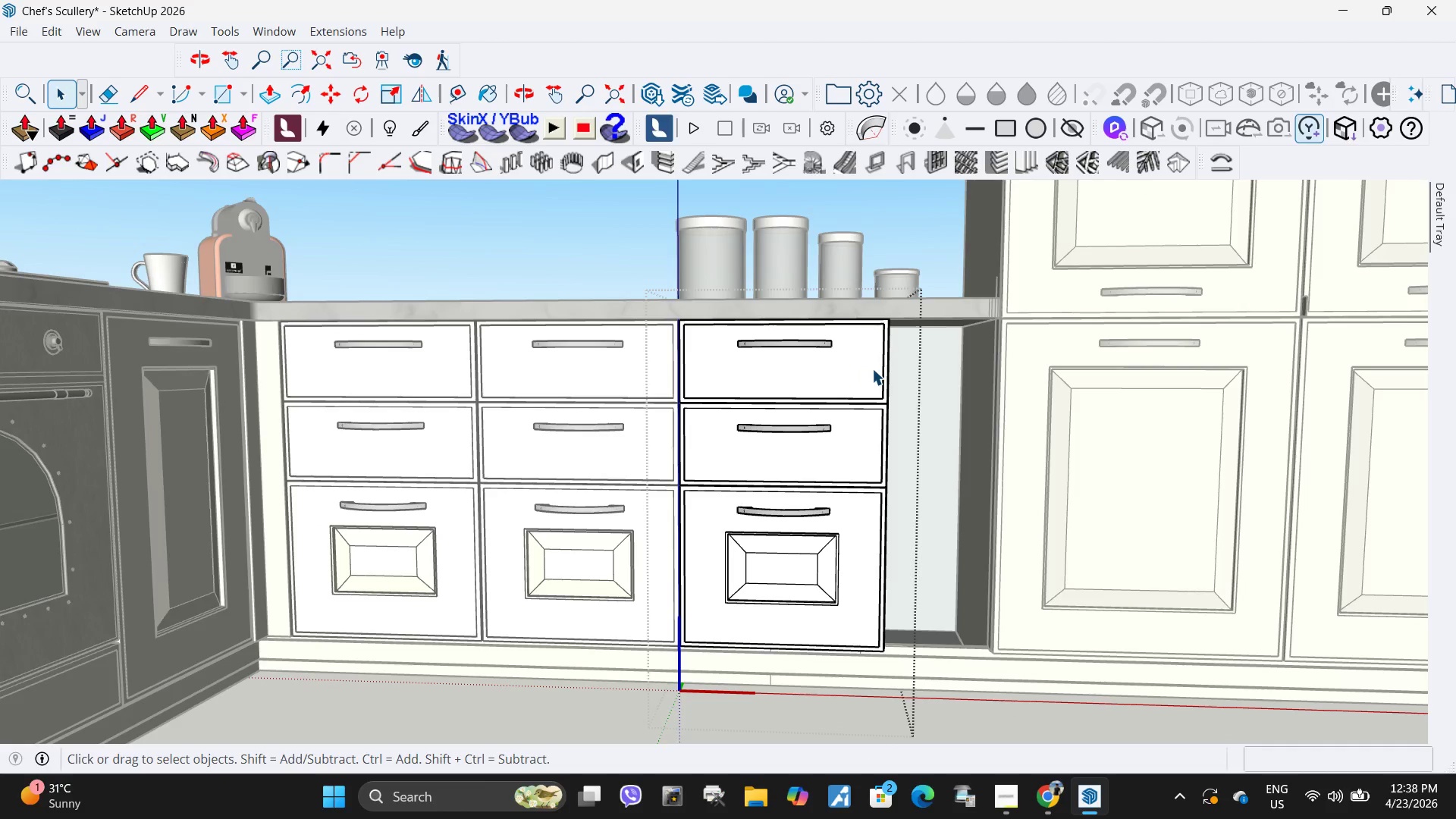 
key(Escape)
 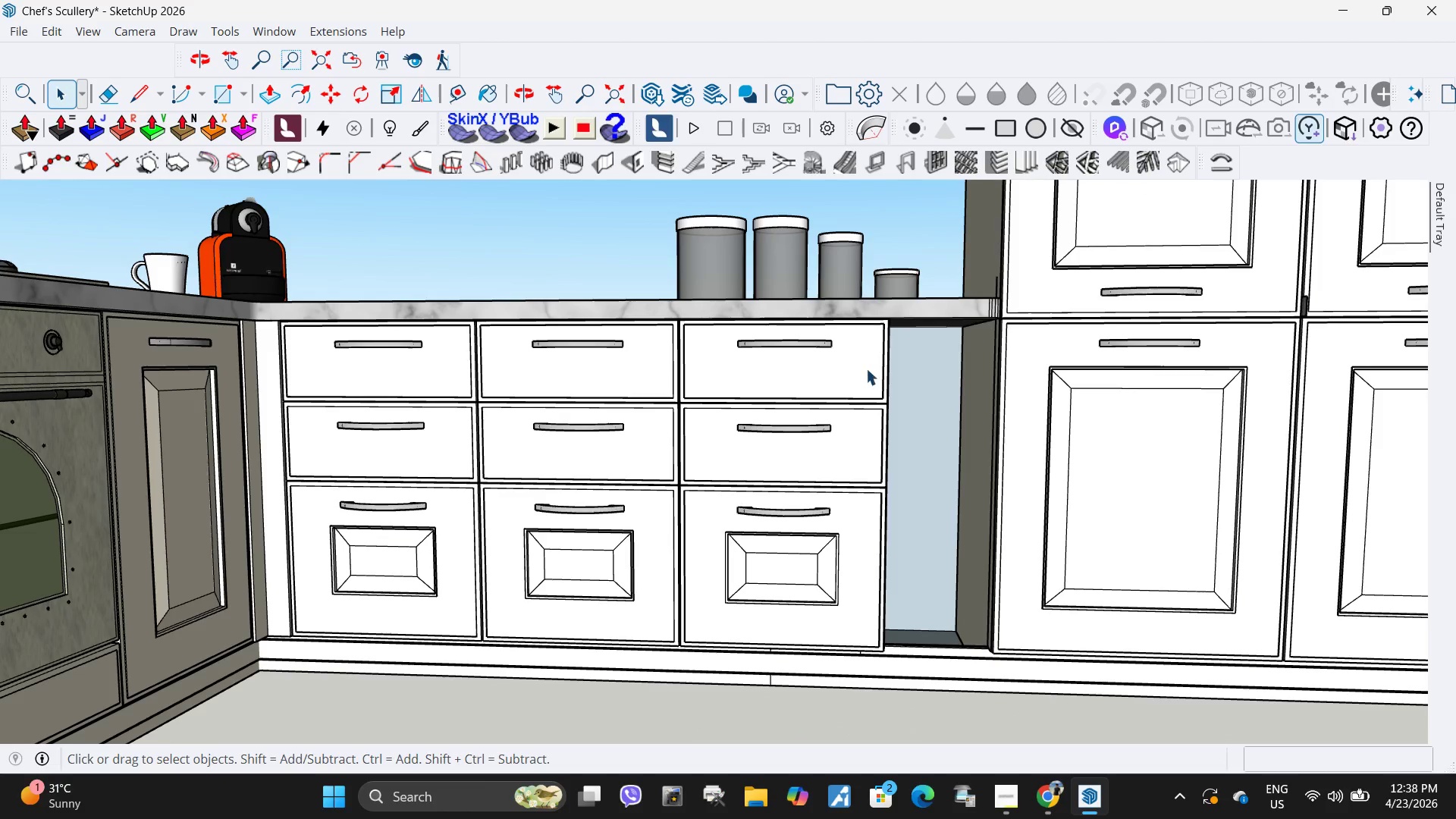 
left_click([865, 369])
 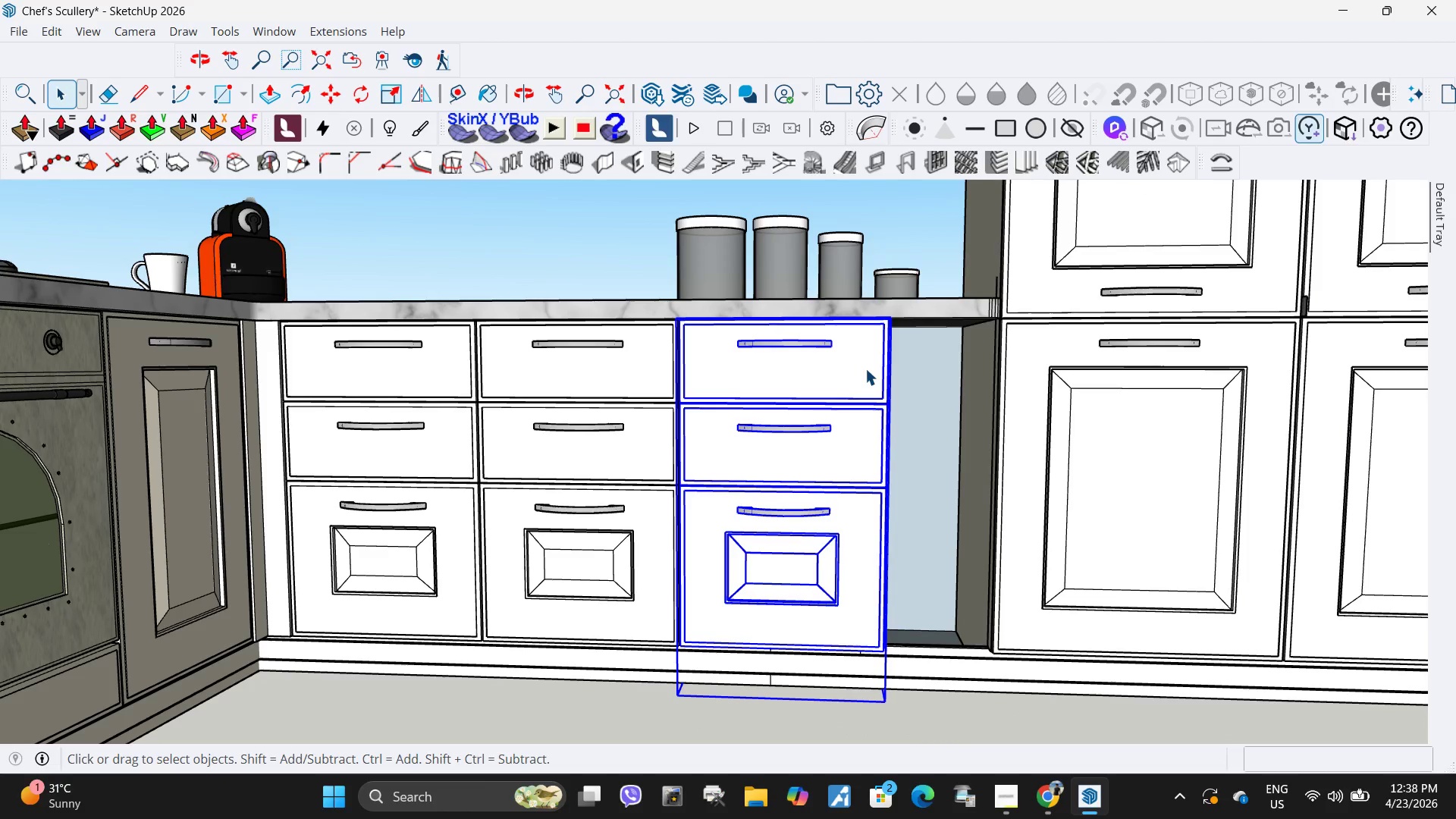 
right_click([865, 369])
 